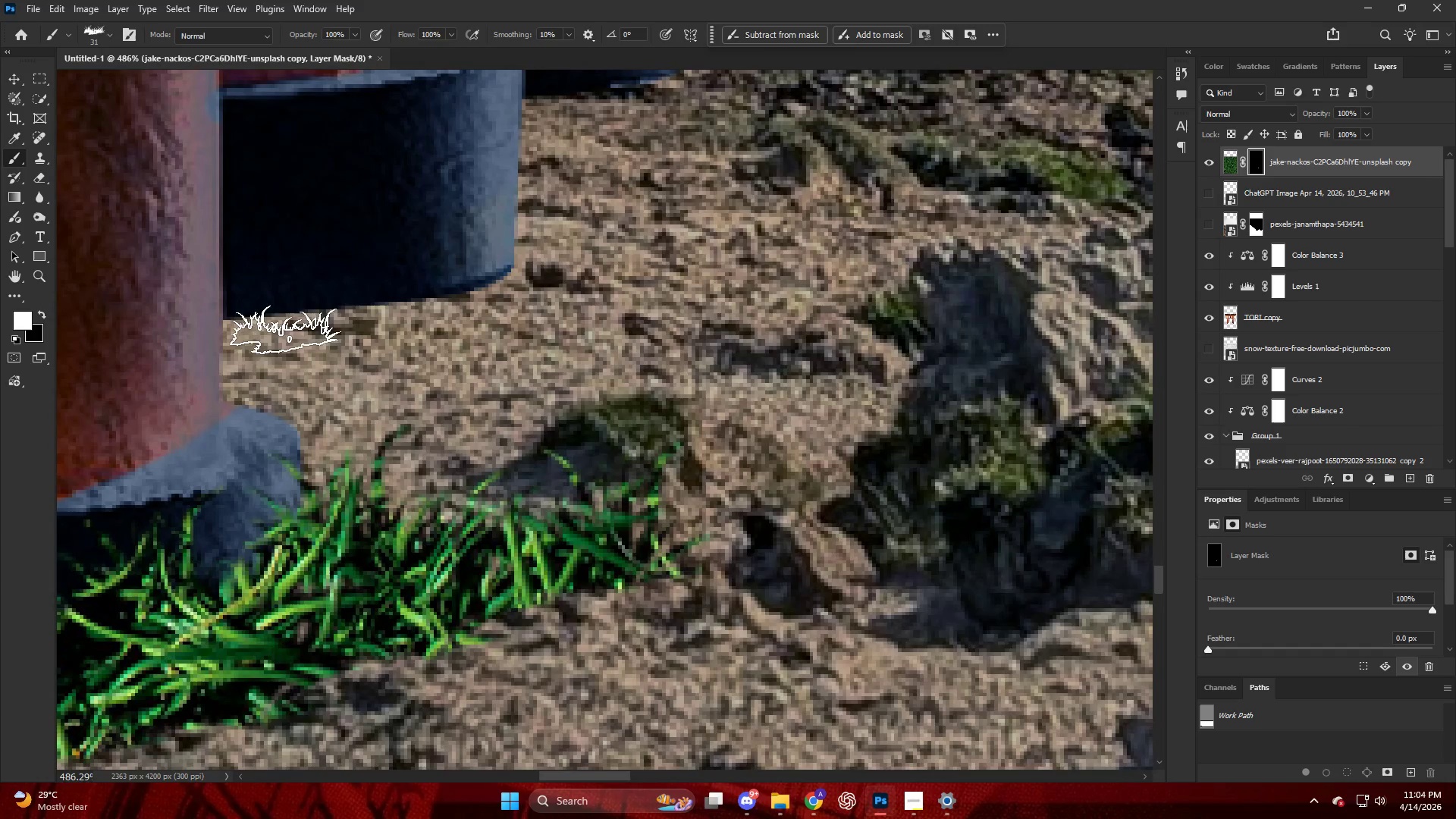 
left_click_drag(start_coordinate=[280, 315], to_coordinate=[288, 304])
 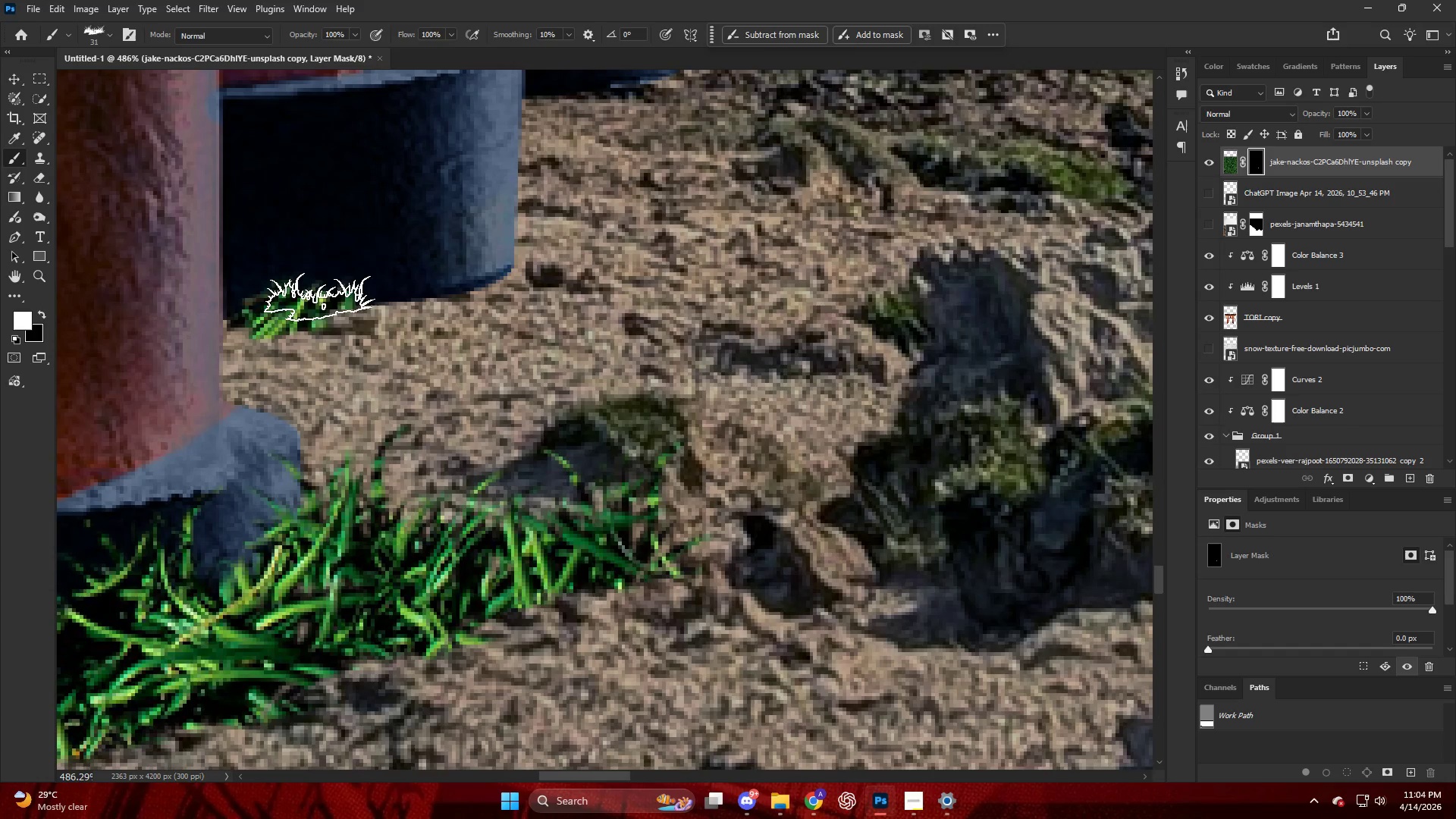 
left_click_drag(start_coordinate=[315, 294], to_coordinate=[335, 298])
 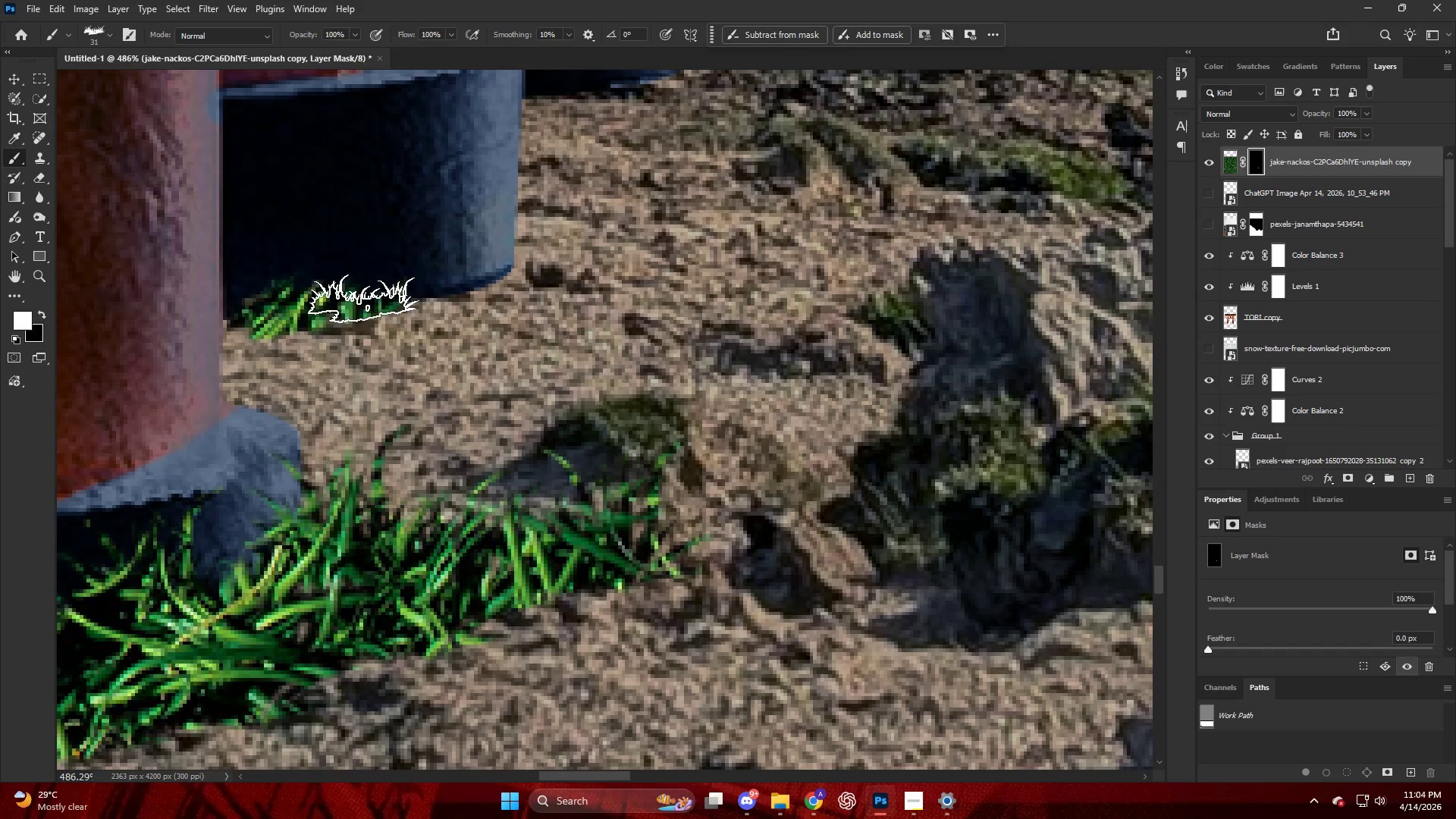 
left_click_drag(start_coordinate=[362, 298], to_coordinate=[372, 297])
 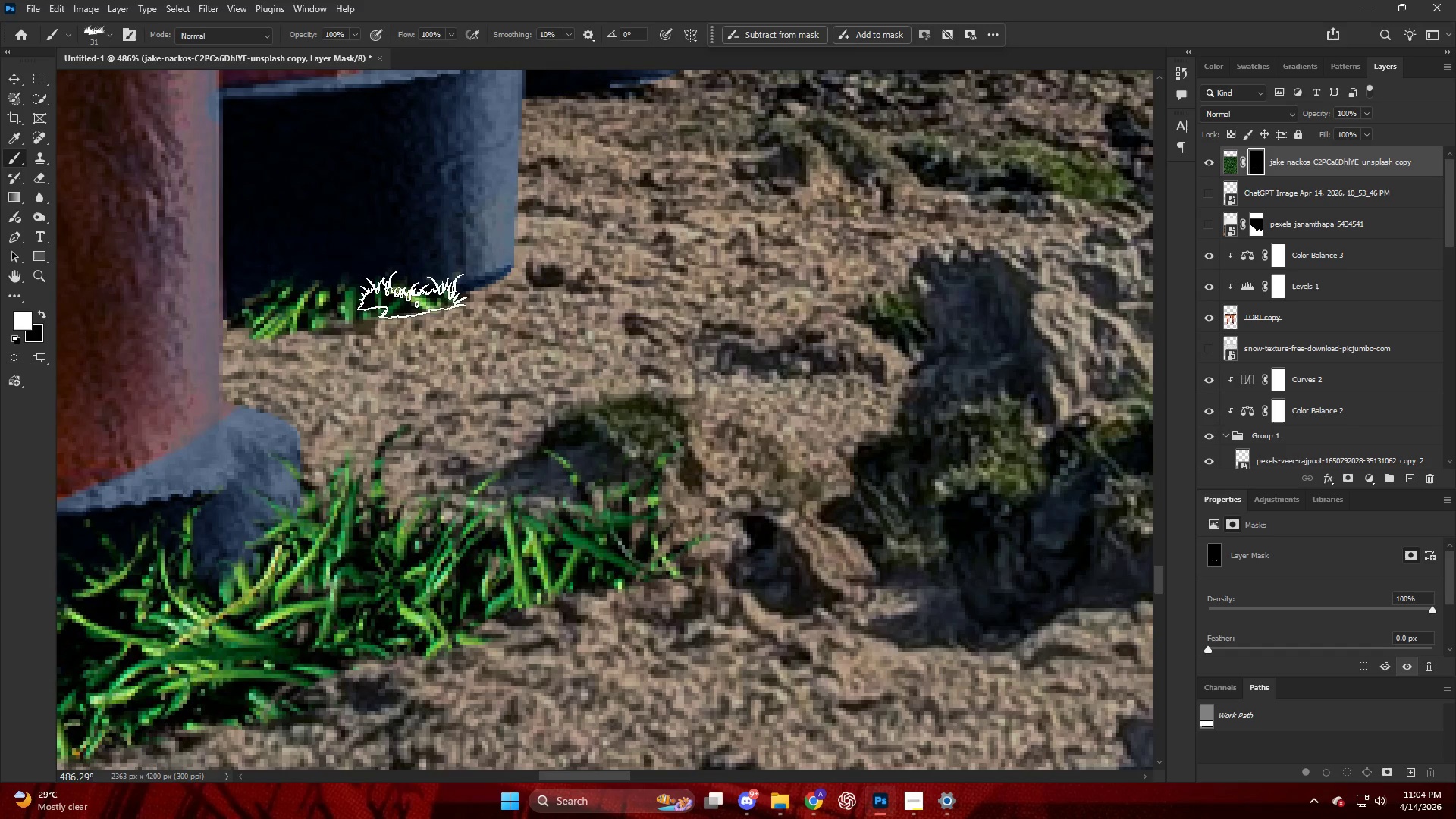 
left_click_drag(start_coordinate=[410, 293], to_coordinate=[418, 294])
 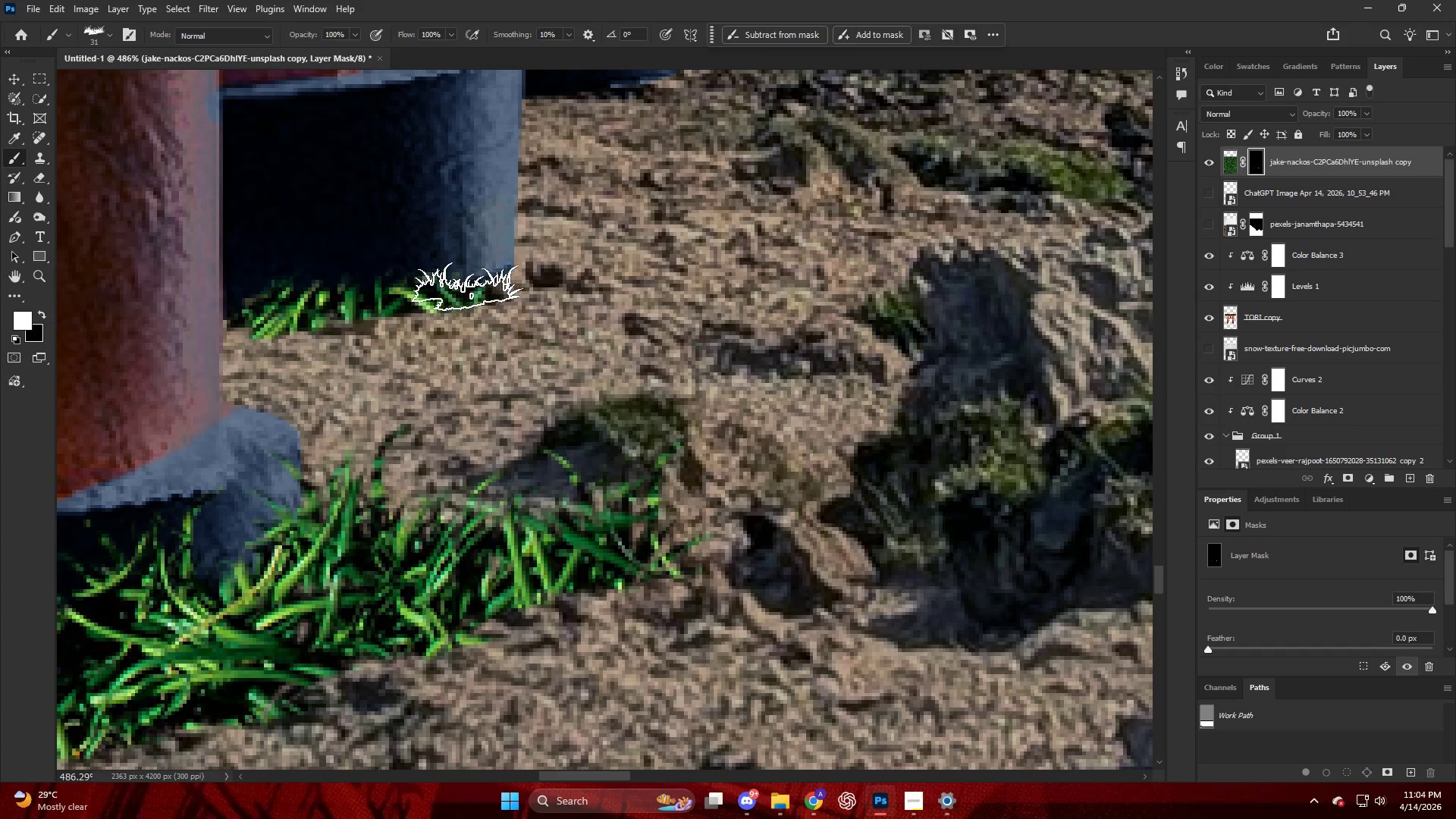 
hold_key(key=AltLeft, duration=1.42)
 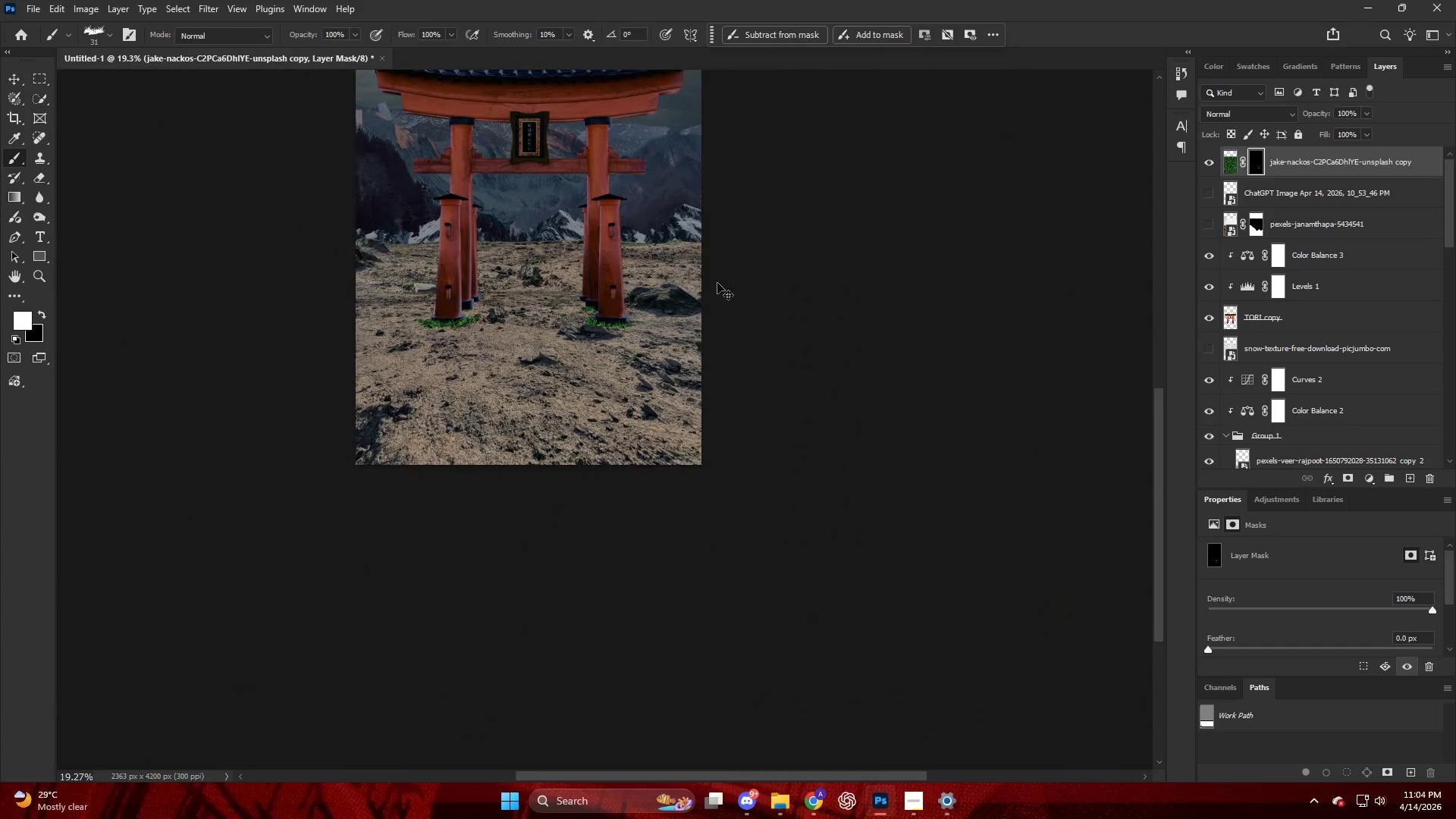 
key(Control+Z)
 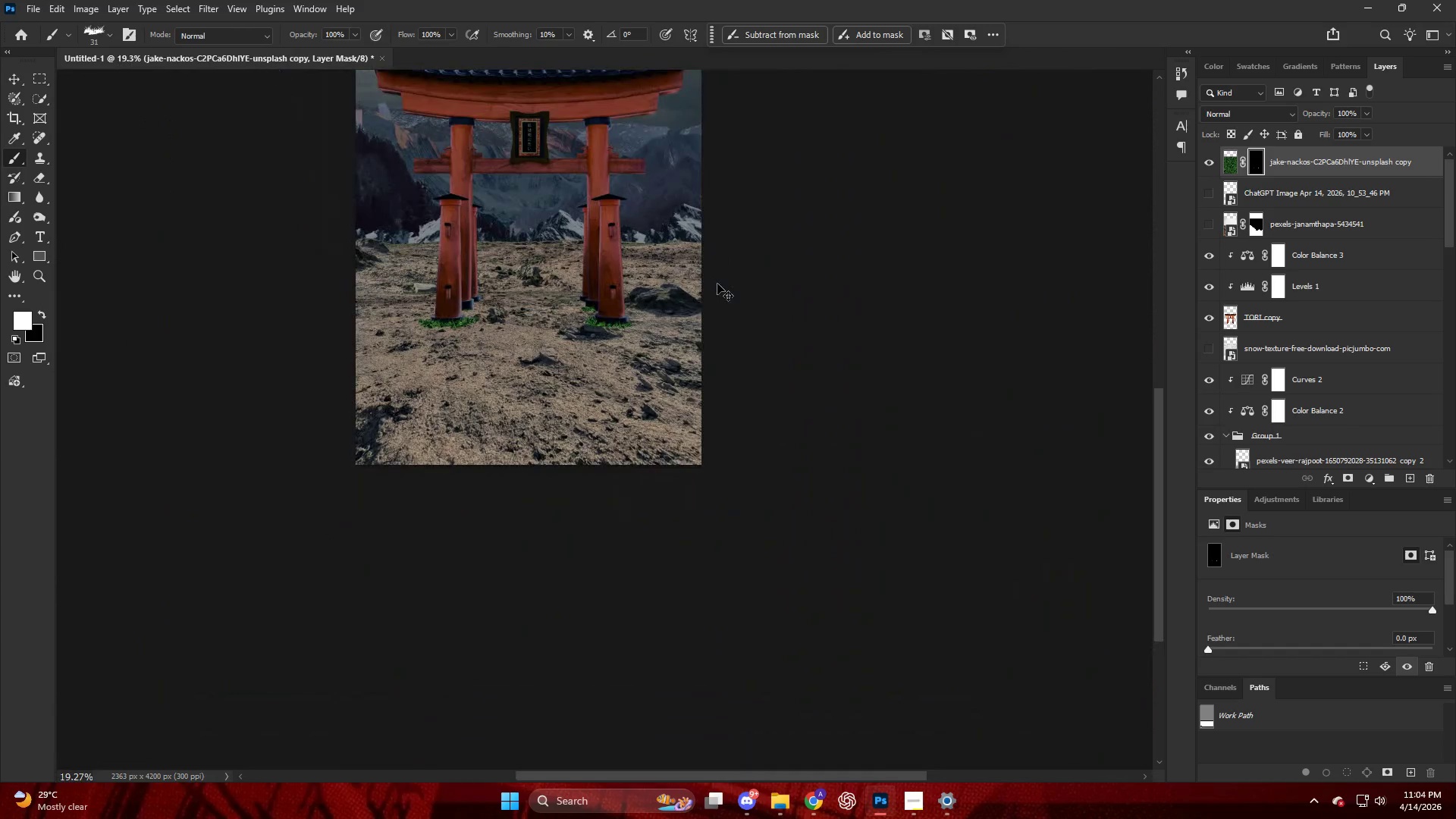 
key(Control+Z)
 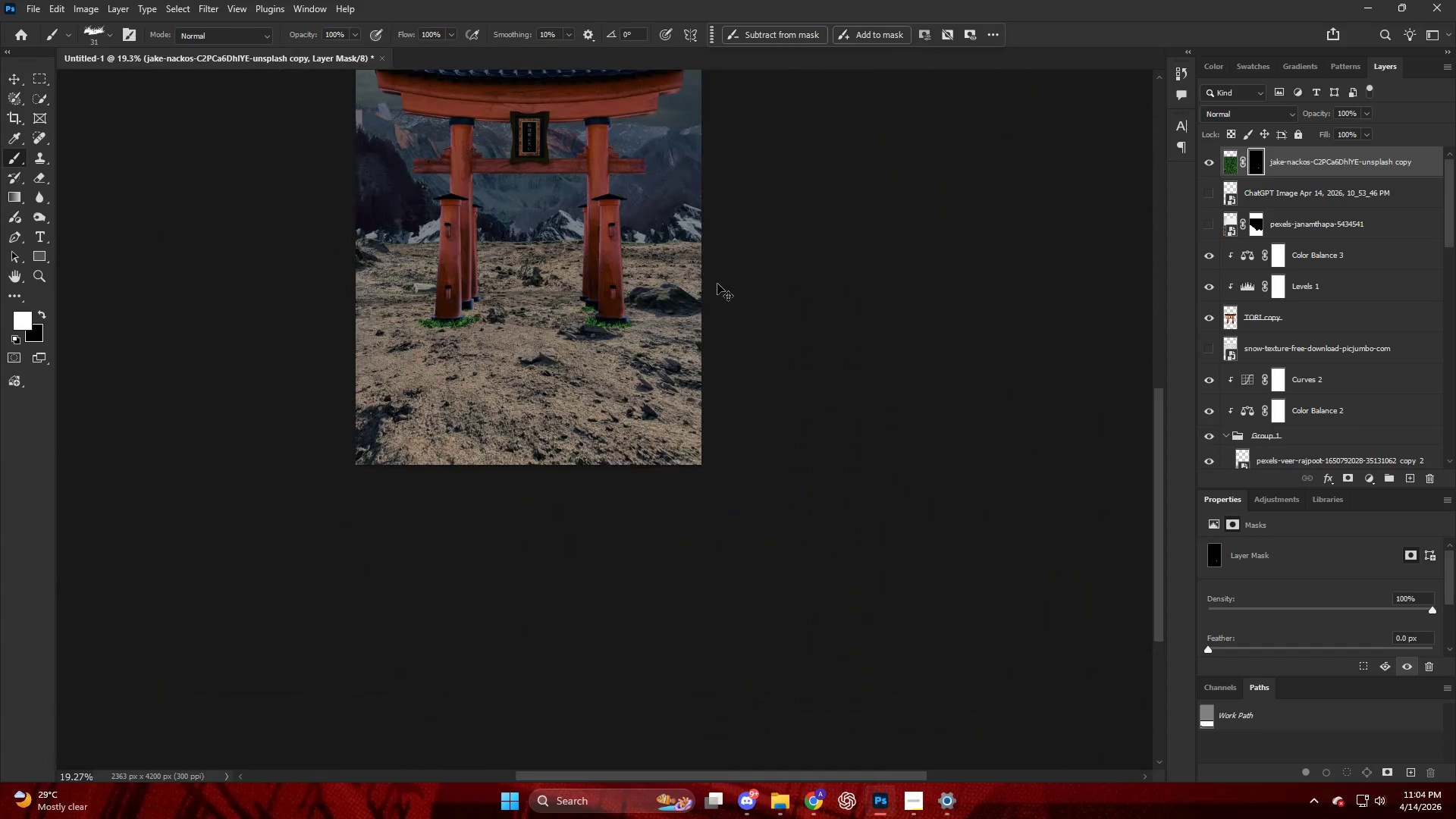 
scroll: coordinate [491, 315], scroll_direction: down, amount: 36.0
 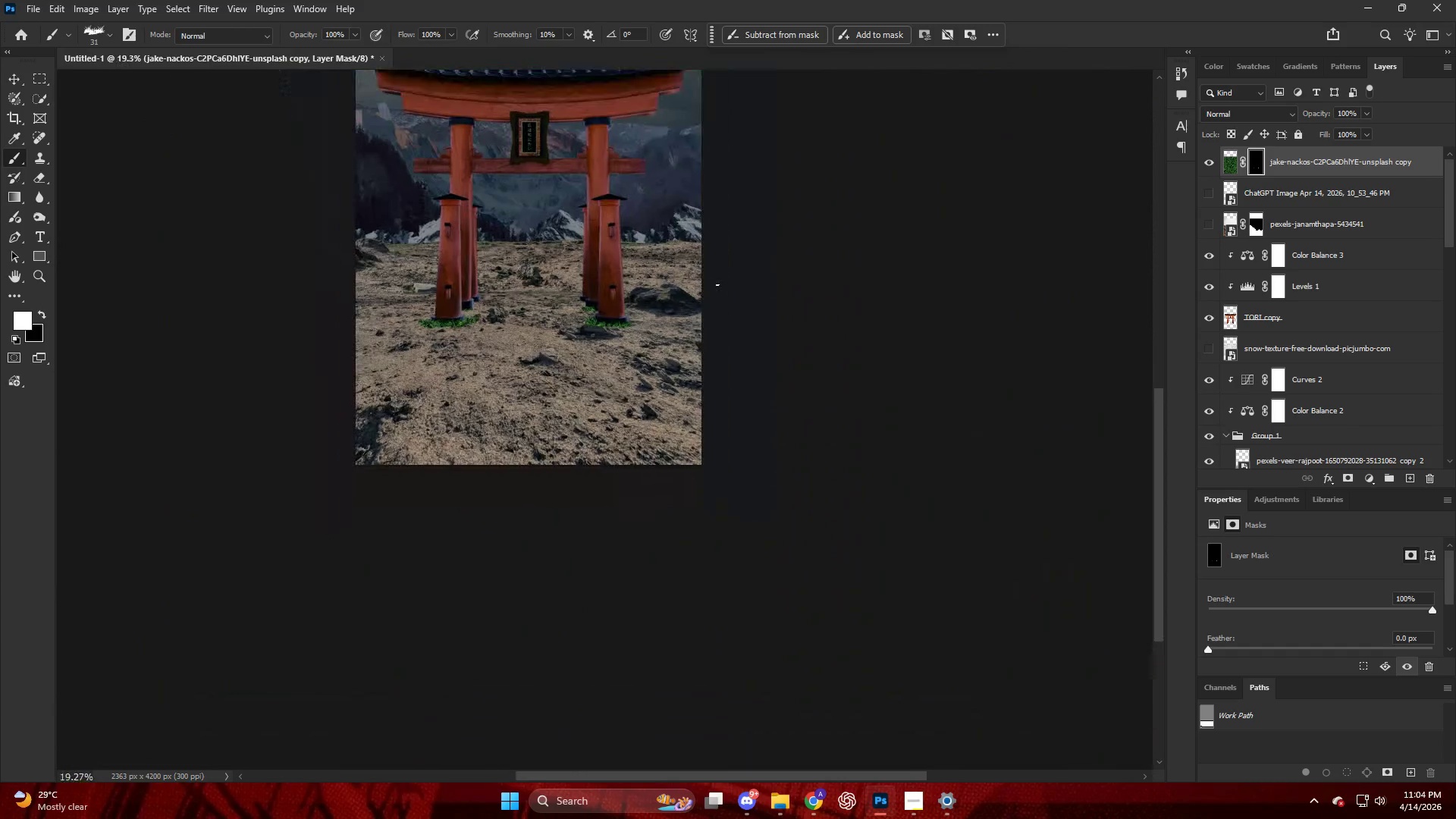 
key(Control+Z)
 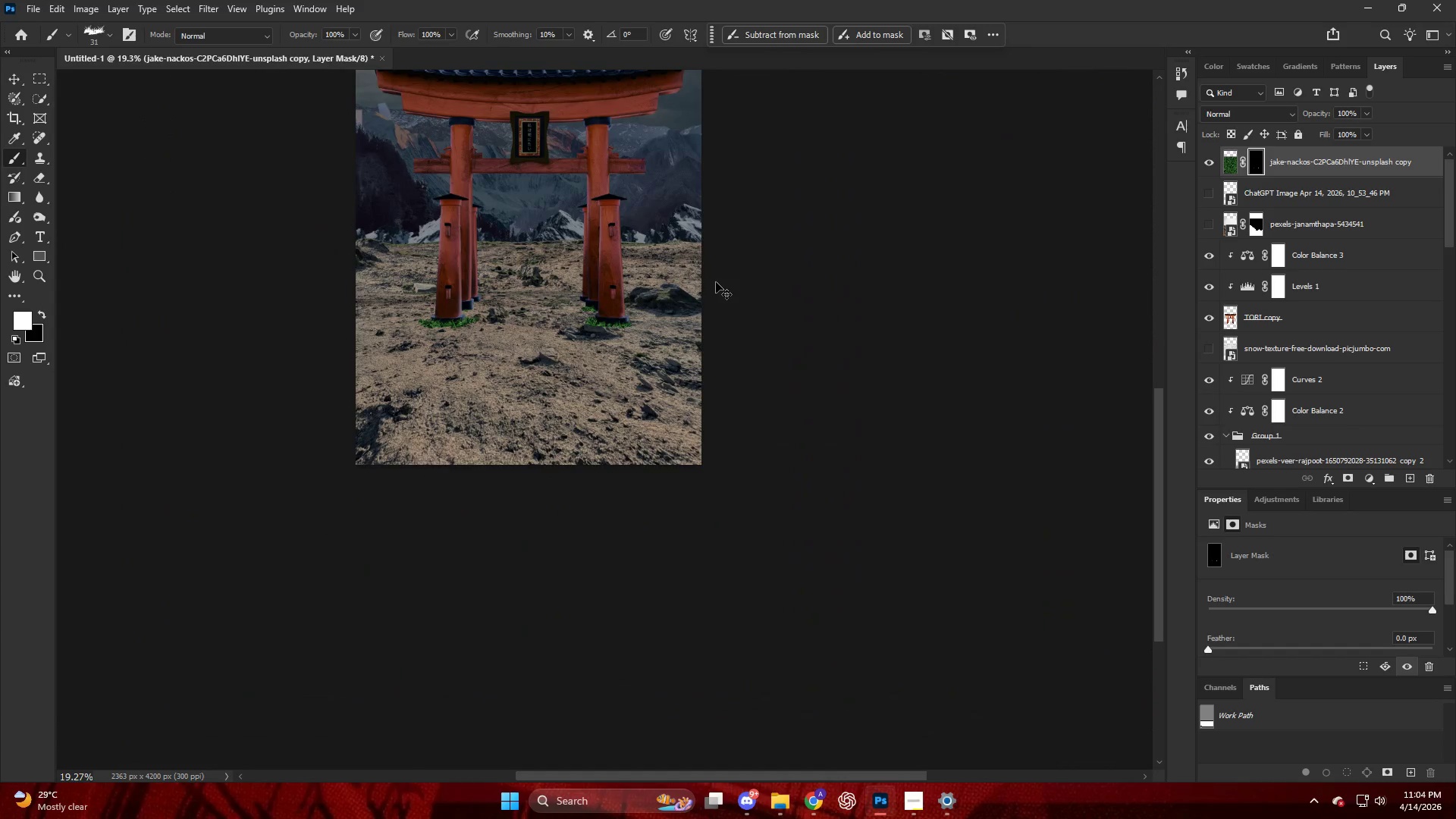 
key(Control+Z)
 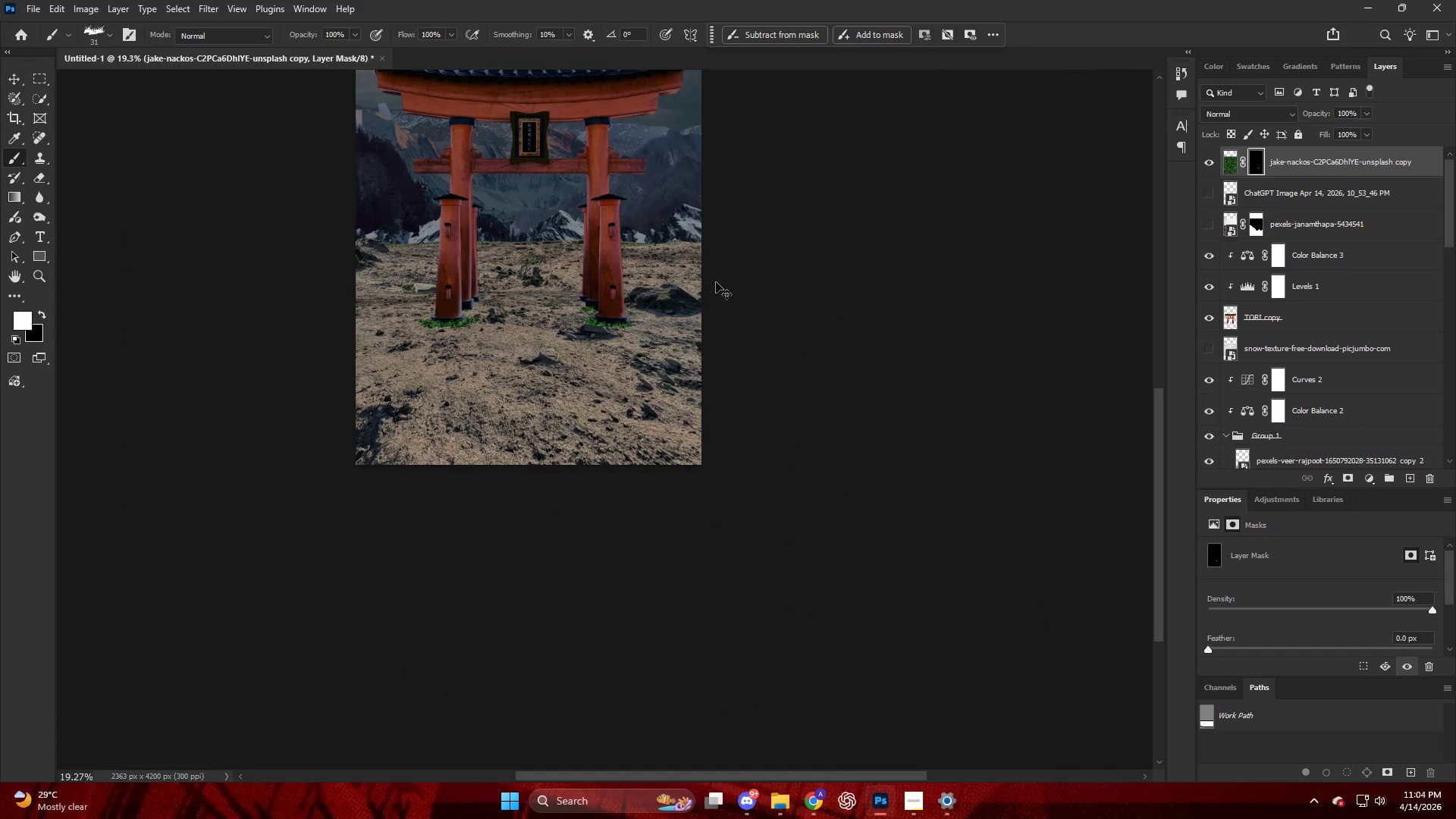 
key(Control+Z)
 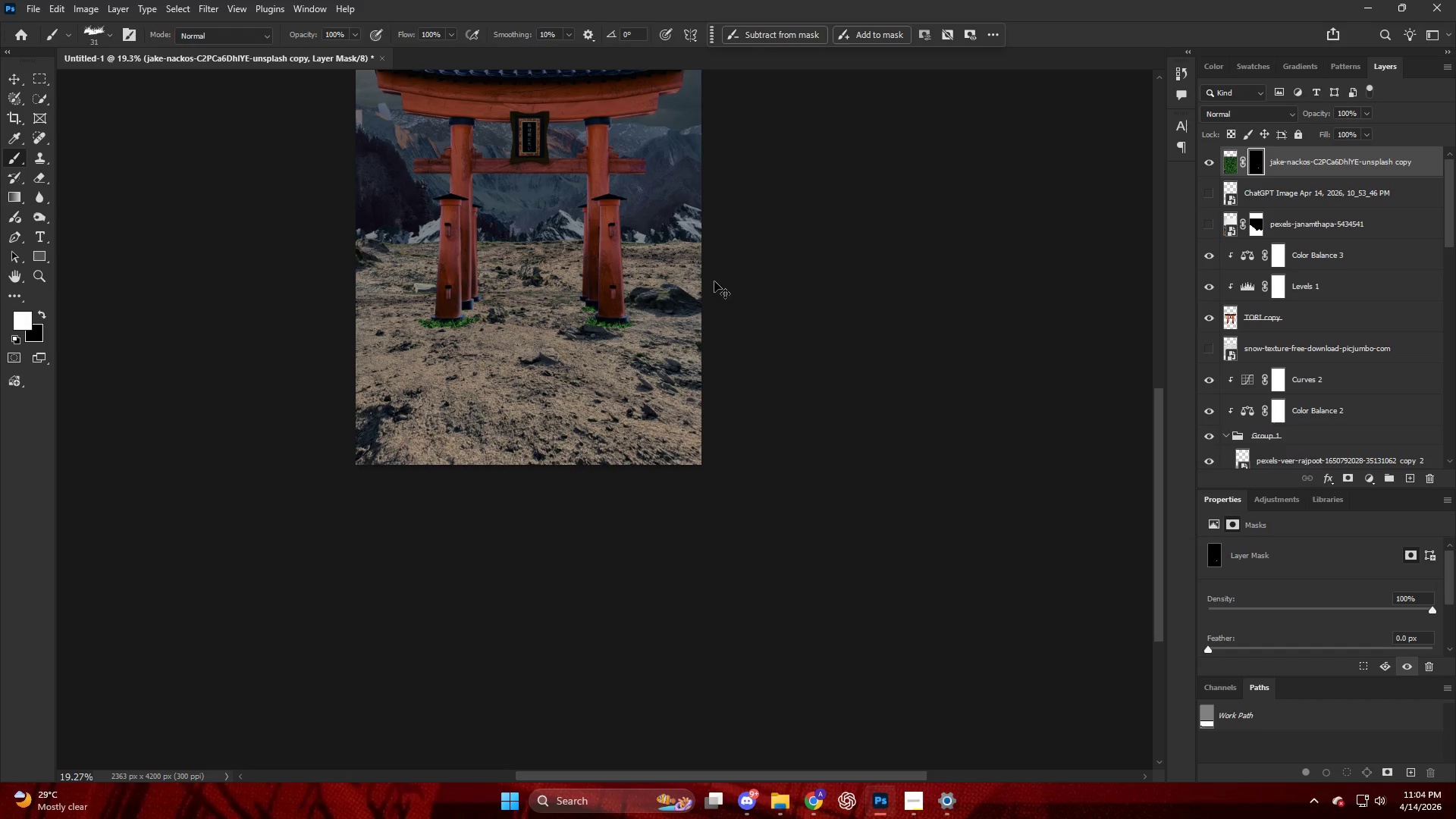 
key(Control+Z)
 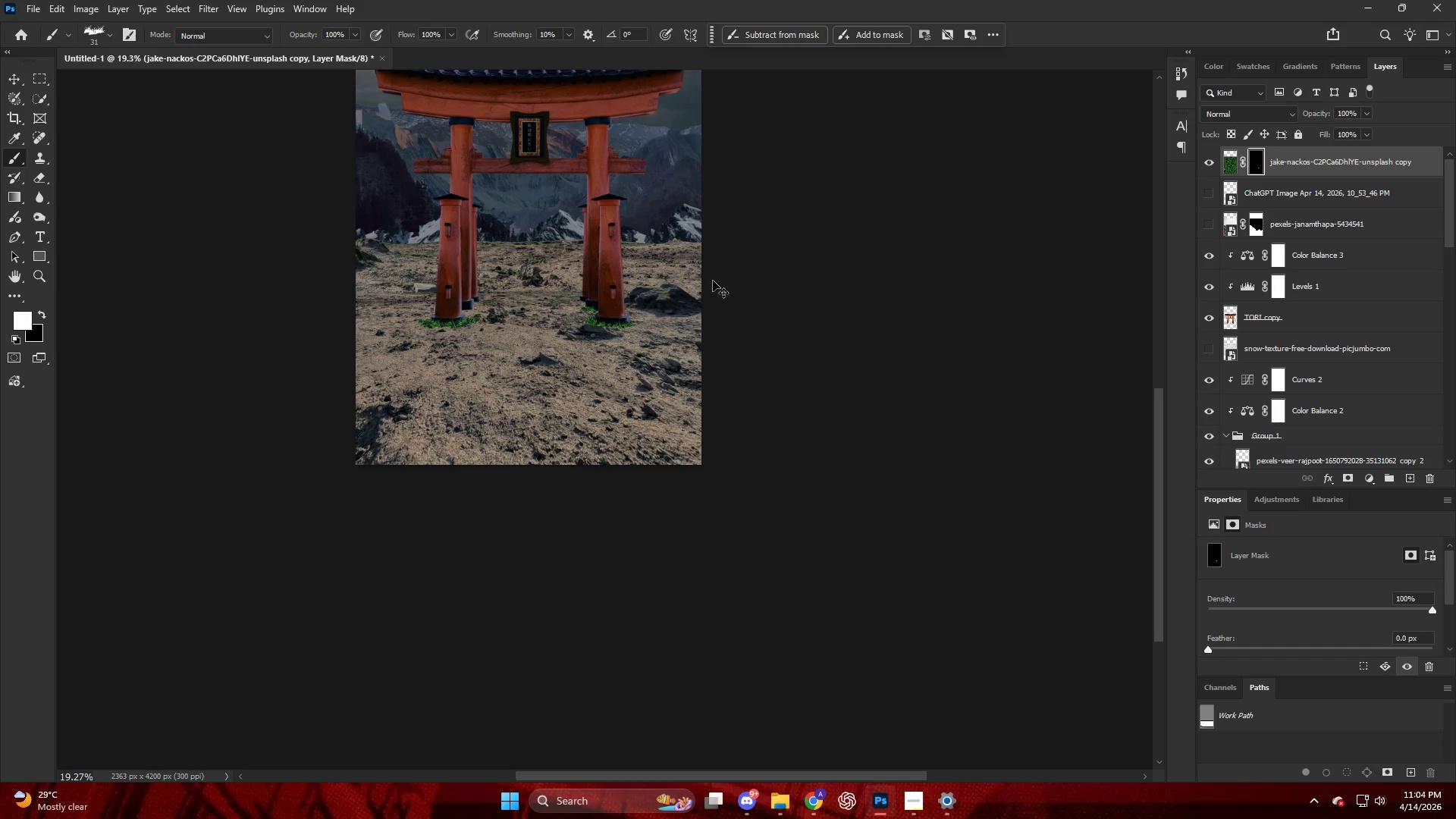 
key(Control+Z)
 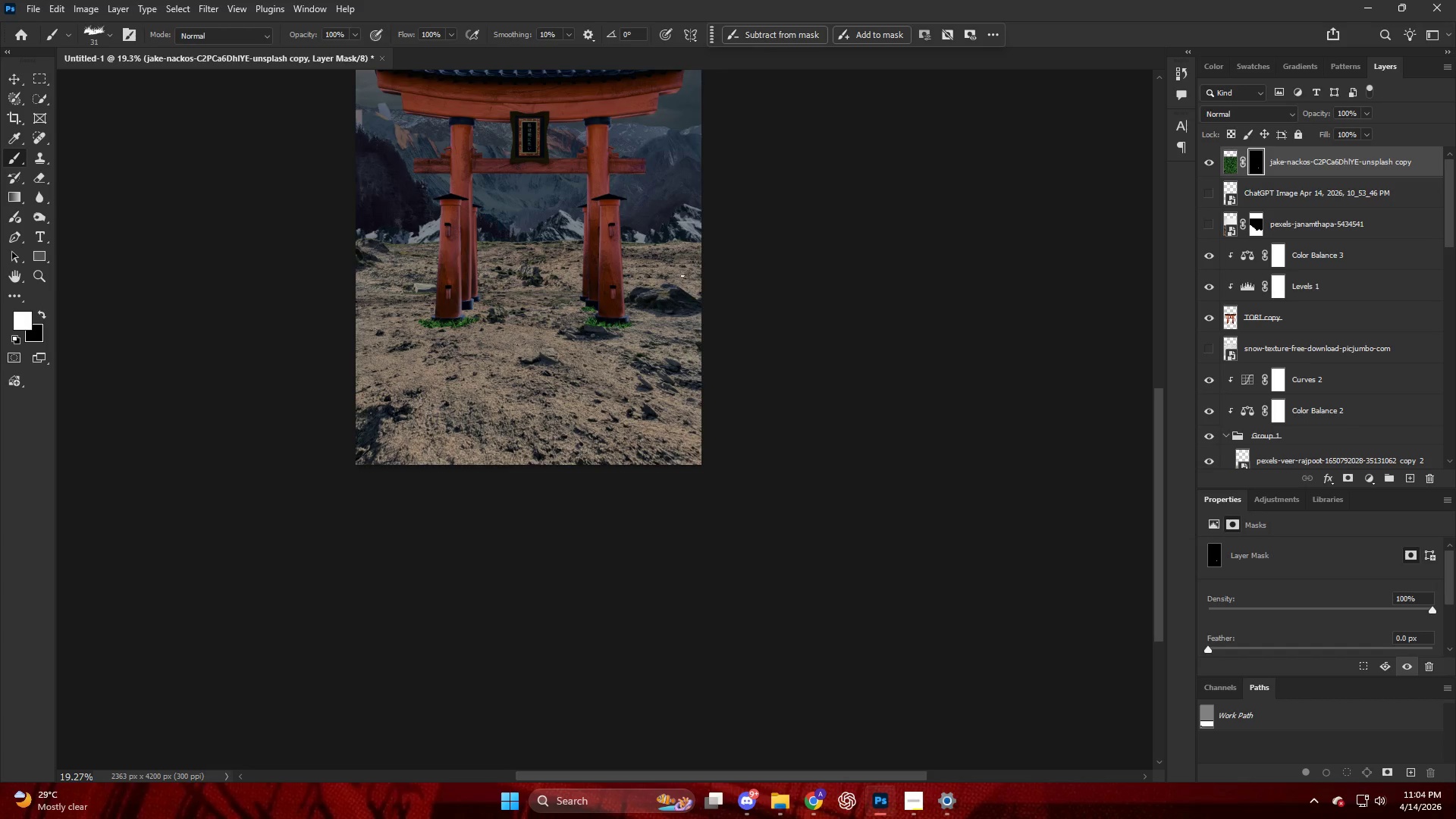 
key(Alt+AltLeft)
 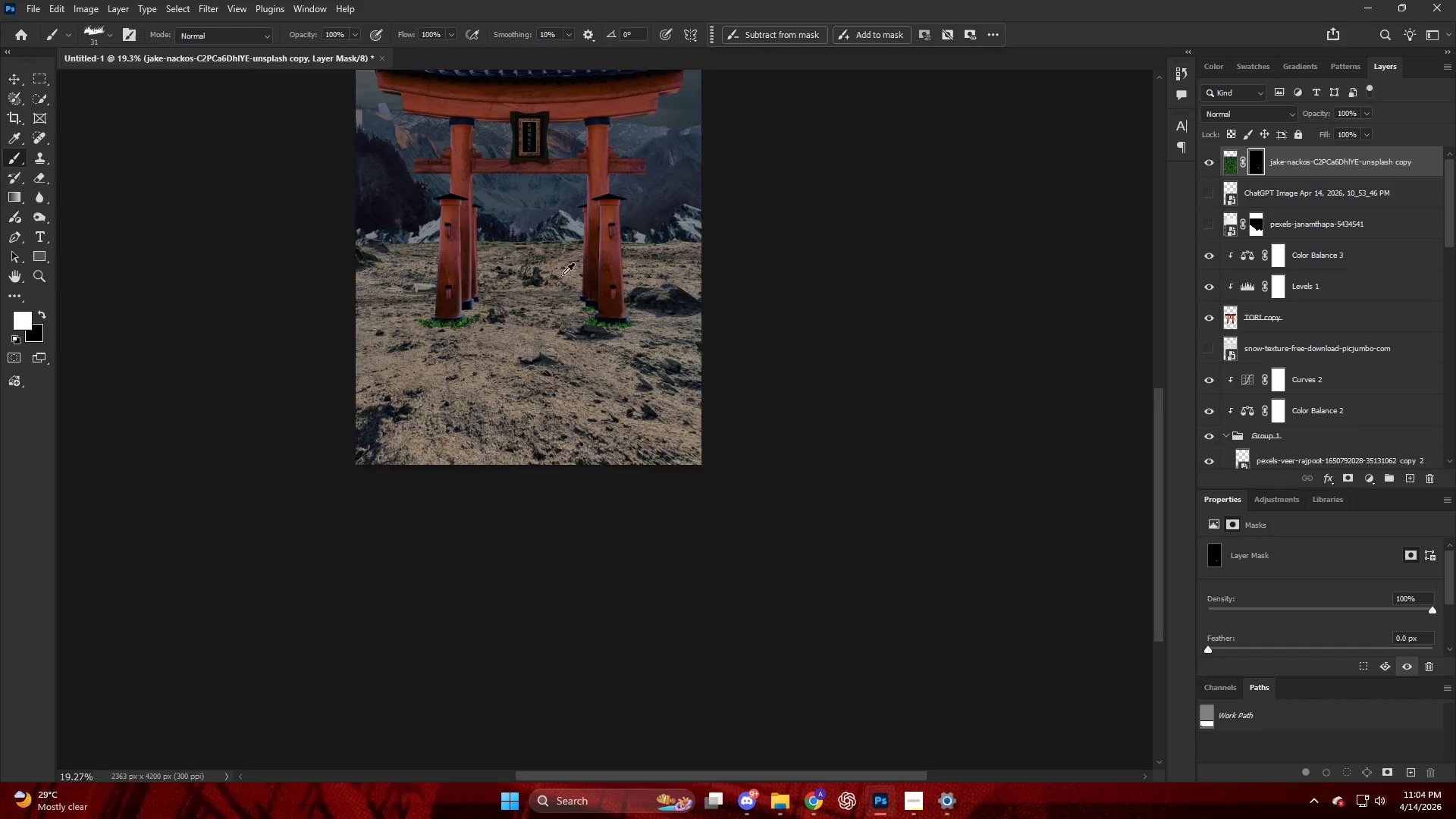 
scroll: coordinate [554, 272], scroll_direction: up, amount: 5.0
 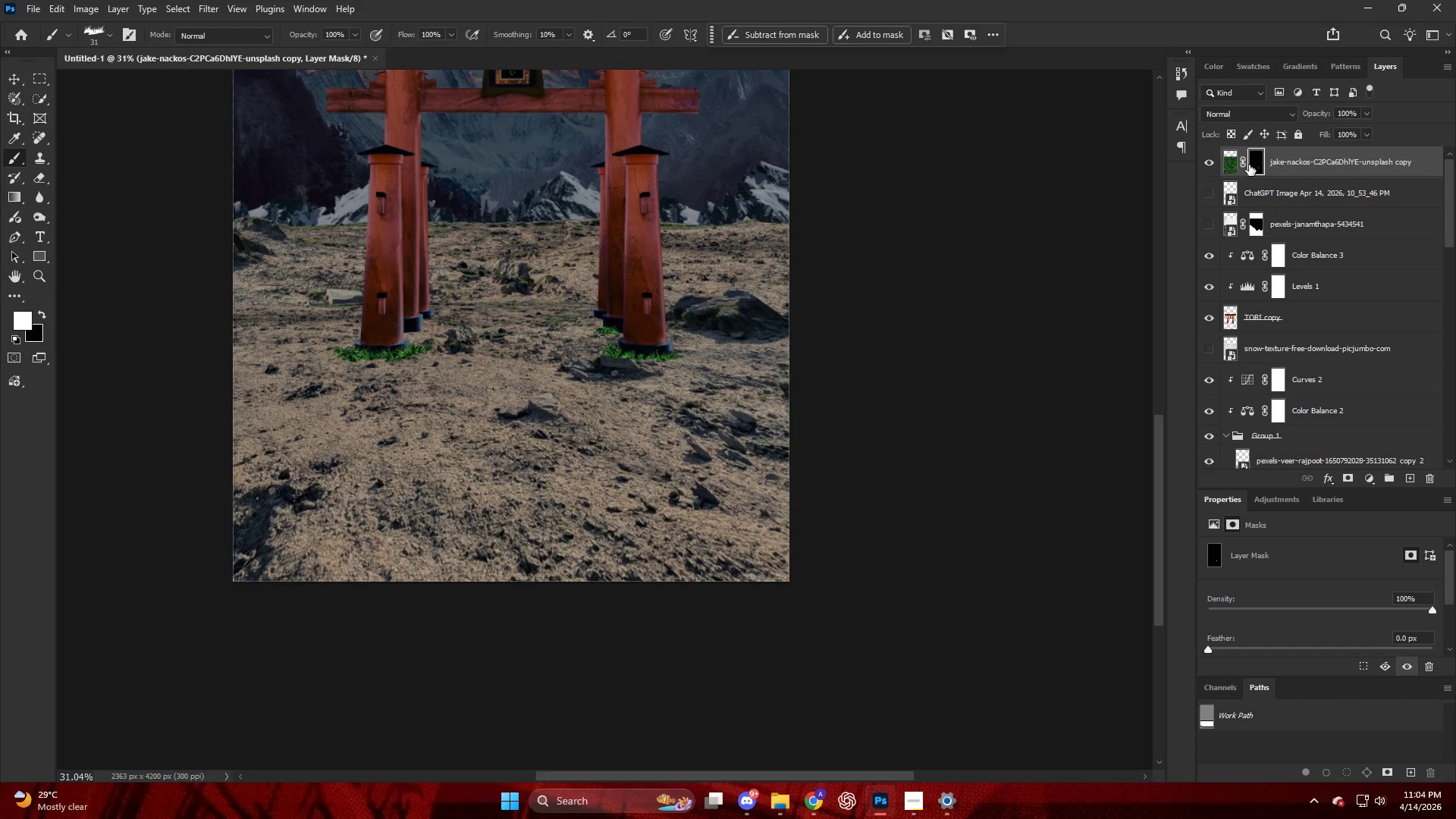 
right_click([1256, 165])
 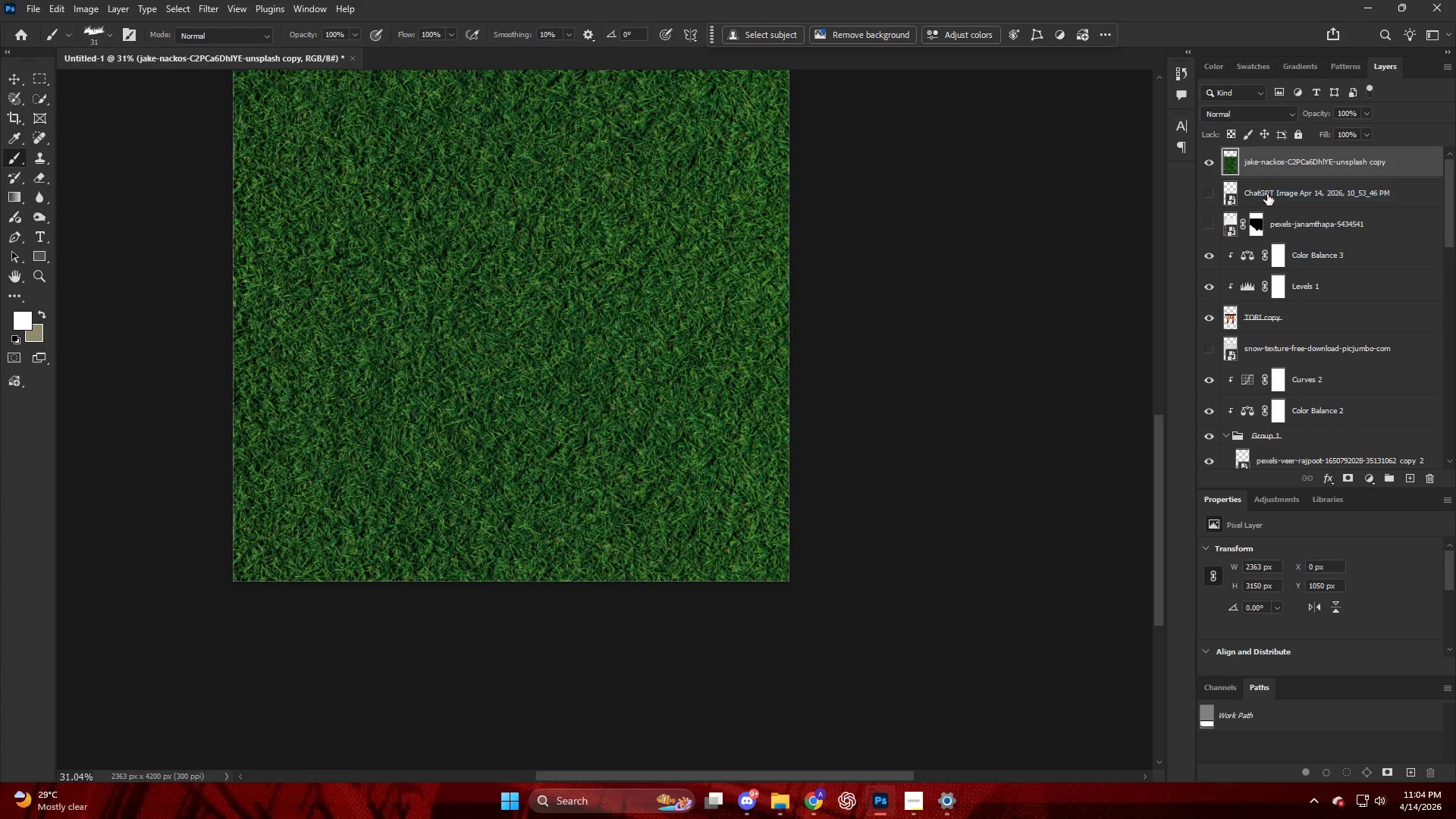 
key(Alt+AltLeft)
 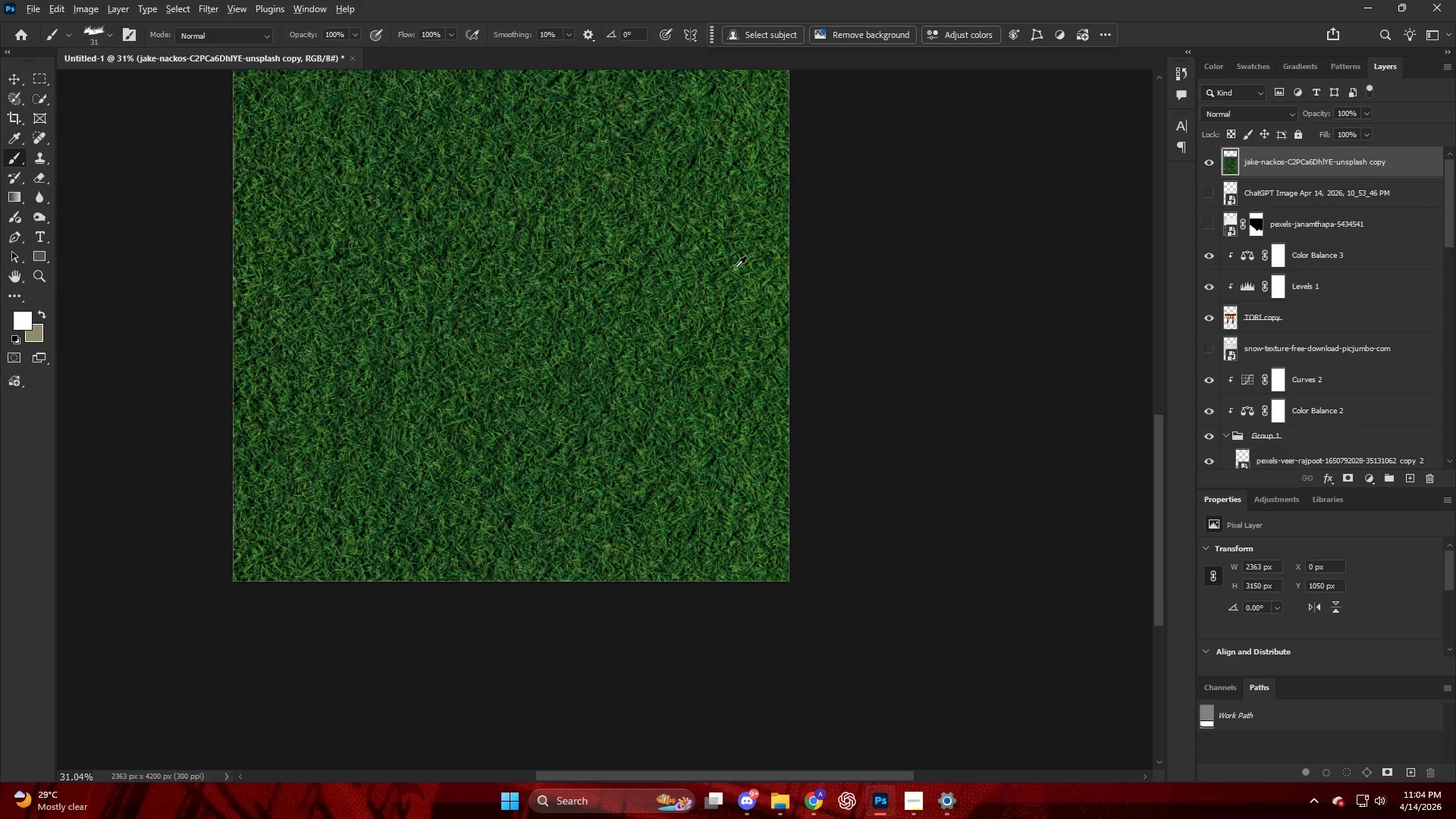 
key(Control+ControlLeft)
 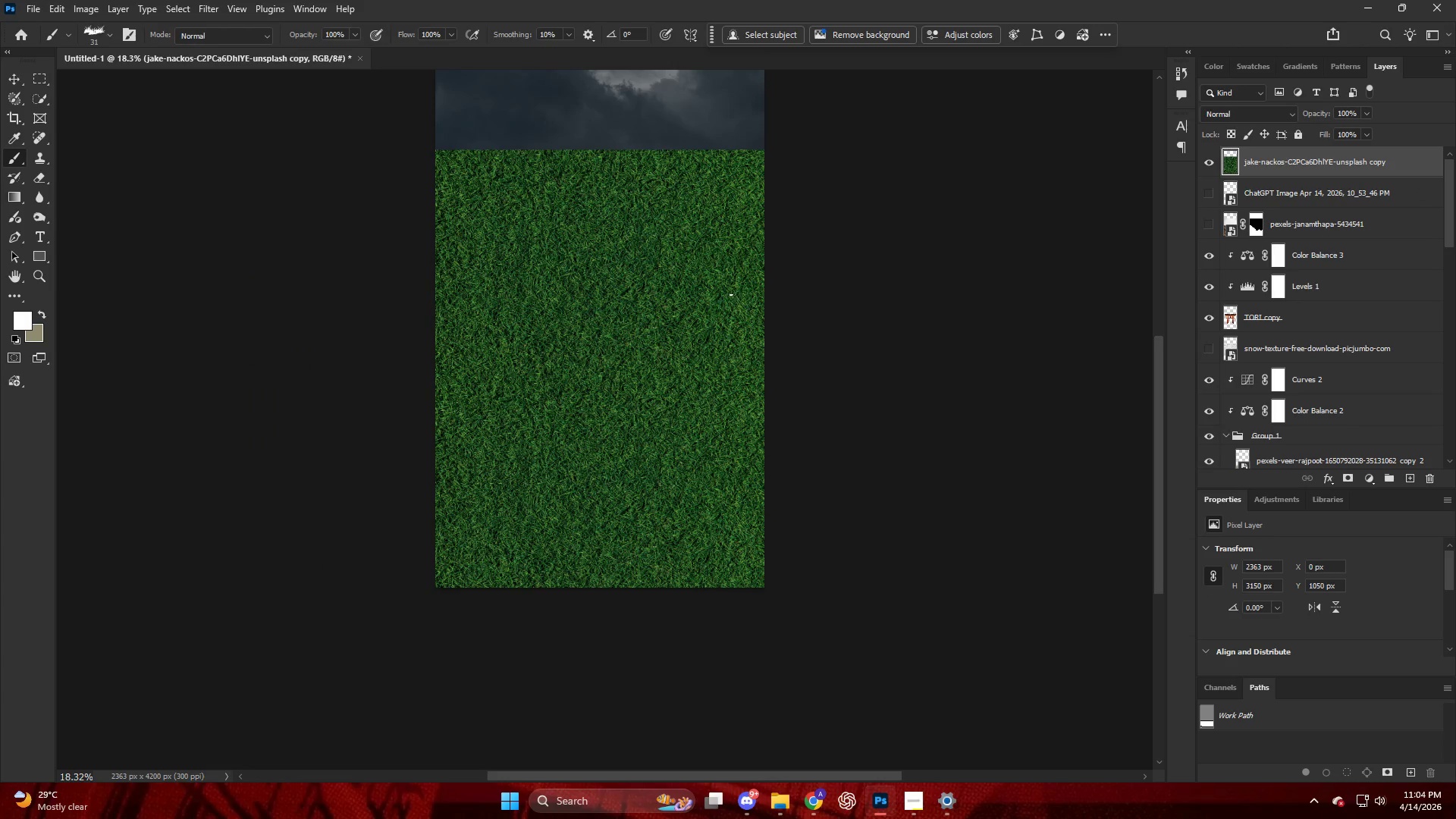 
scroll: coordinate [726, 265], scroll_direction: up, amount: 5.0
 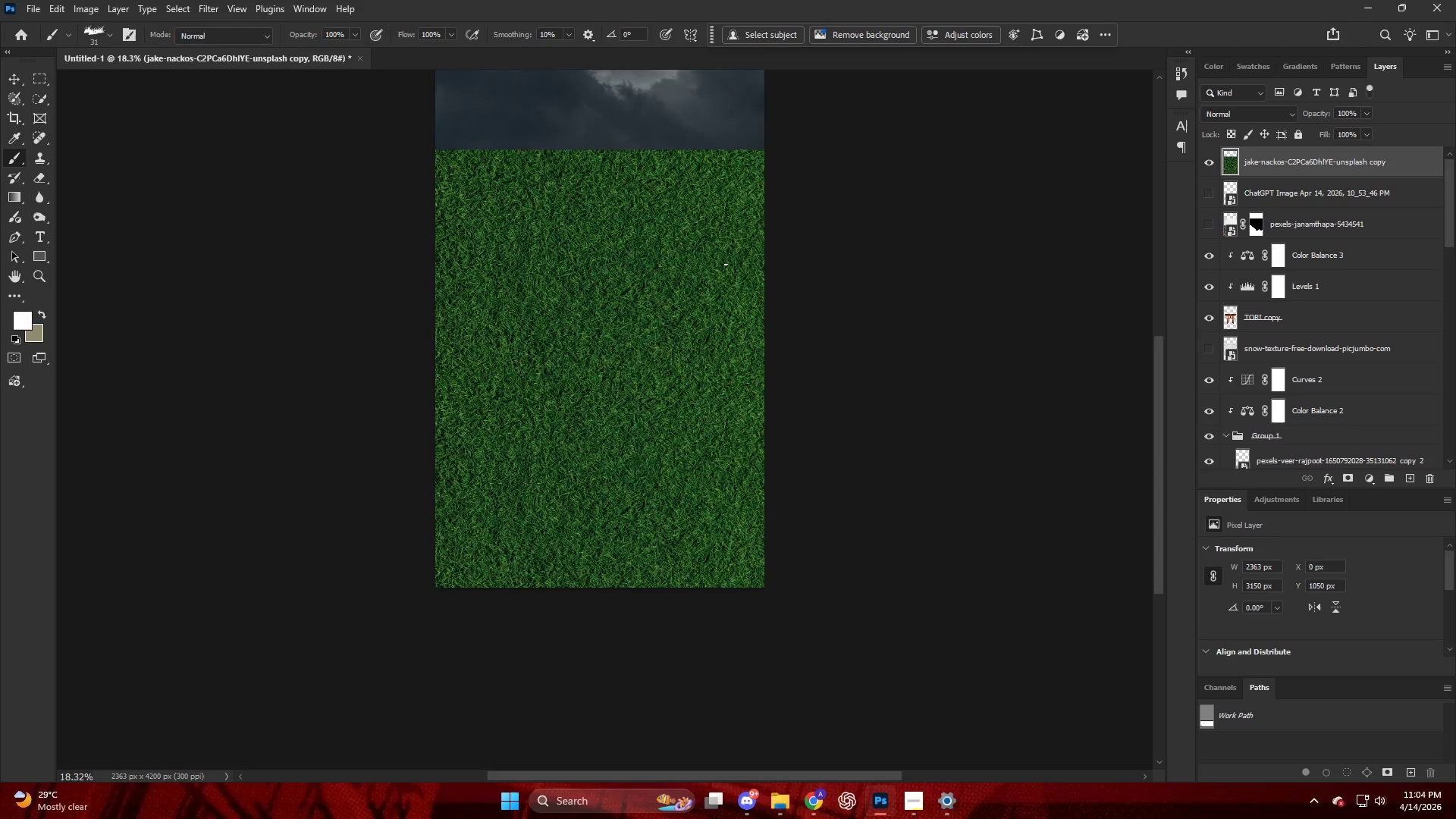 
key(Control+T)
 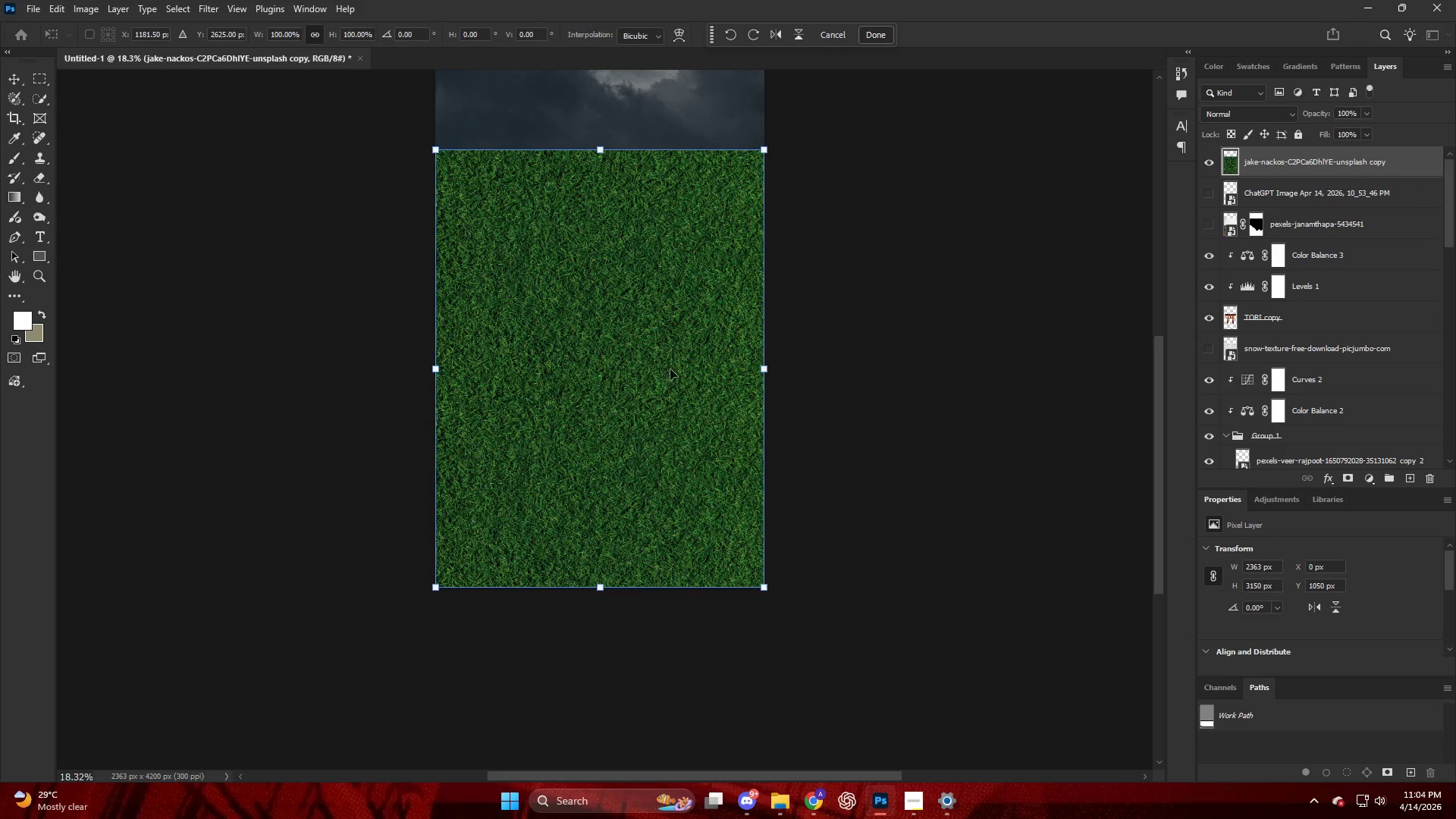 
left_click_drag(start_coordinate=[643, 410], to_coordinate=[645, 310])
 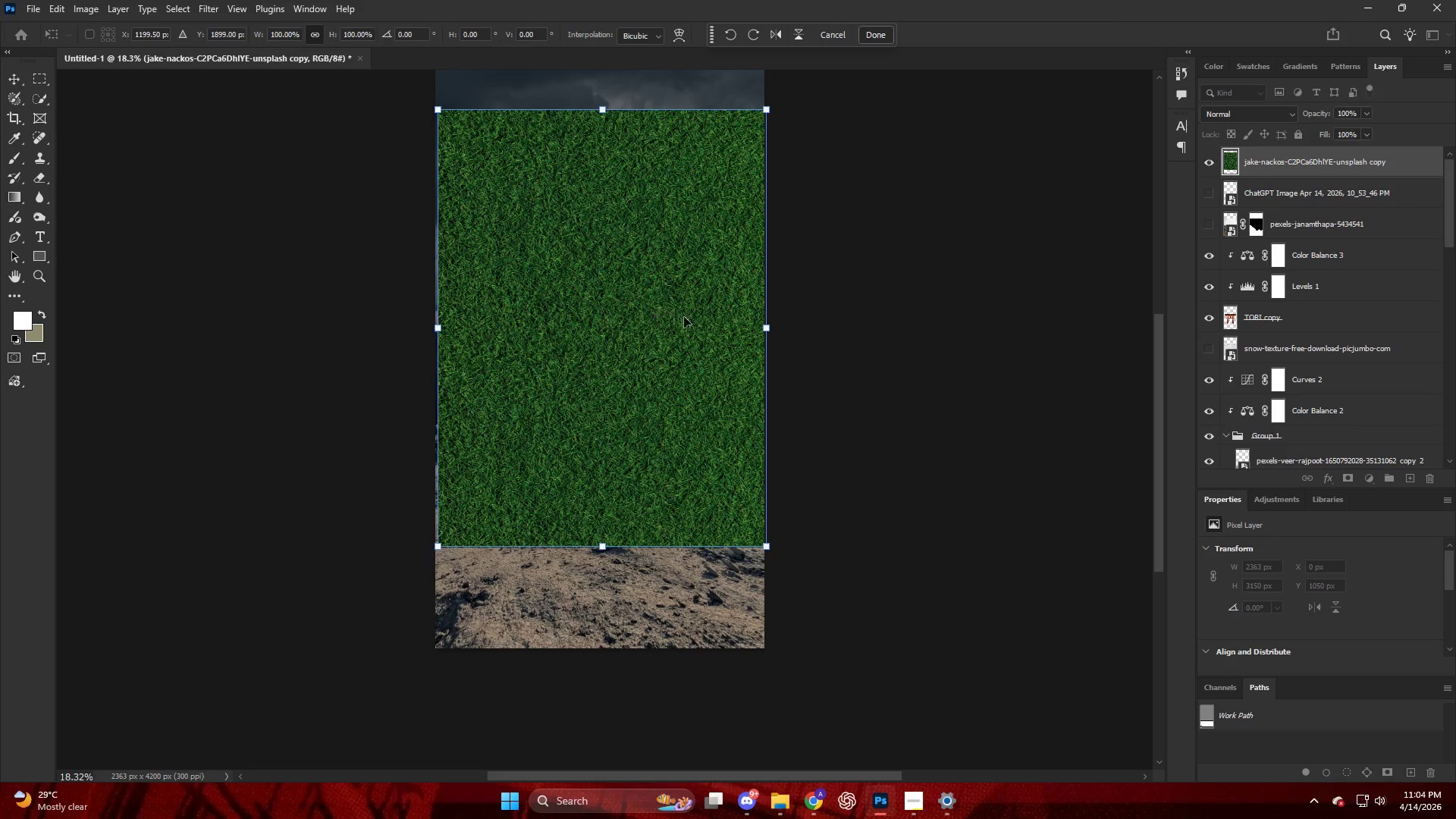 
scroll: coordinate [648, 353], scroll_direction: up, amount: 5.0
 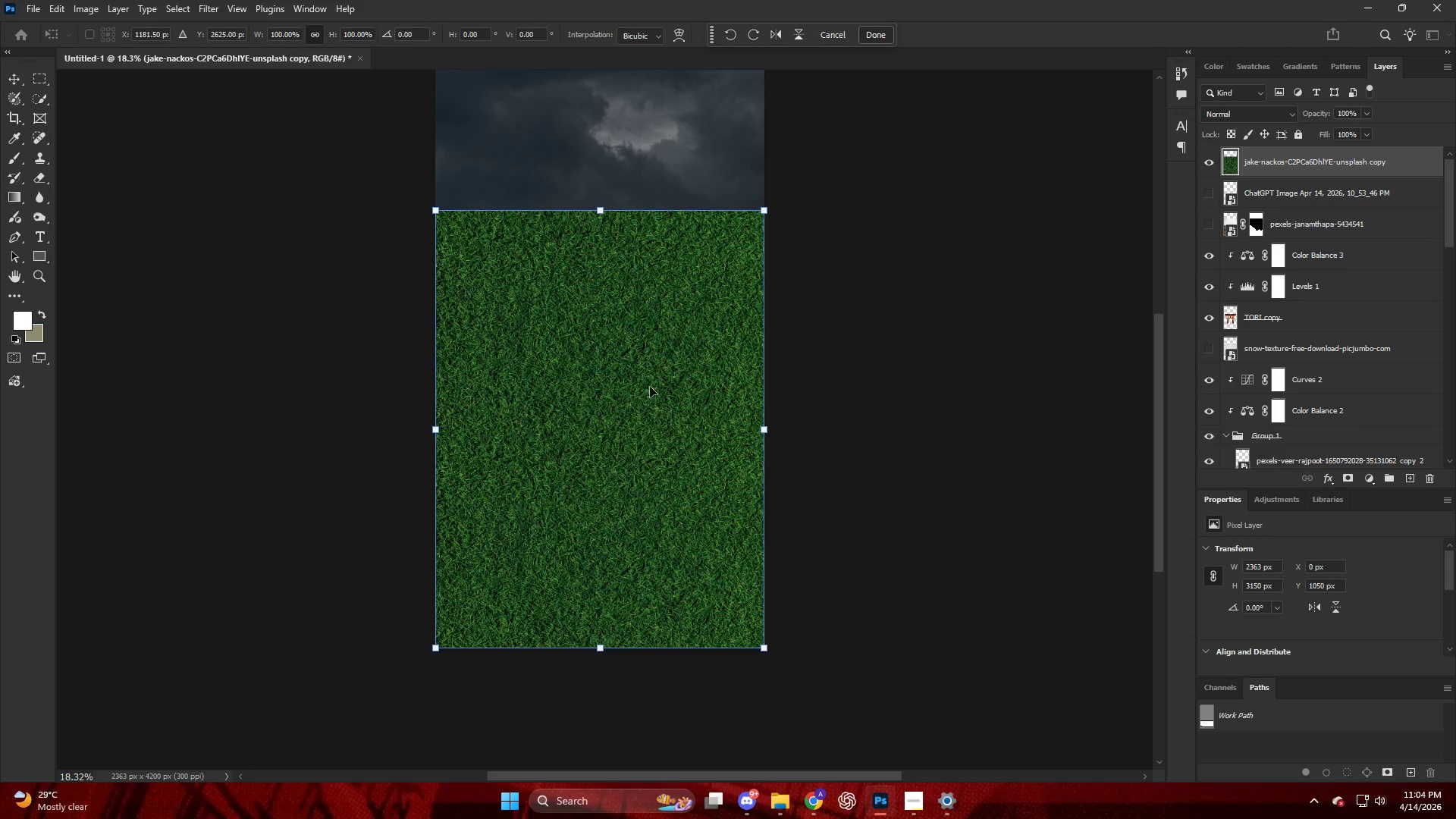 
key(Control+ControlLeft)
 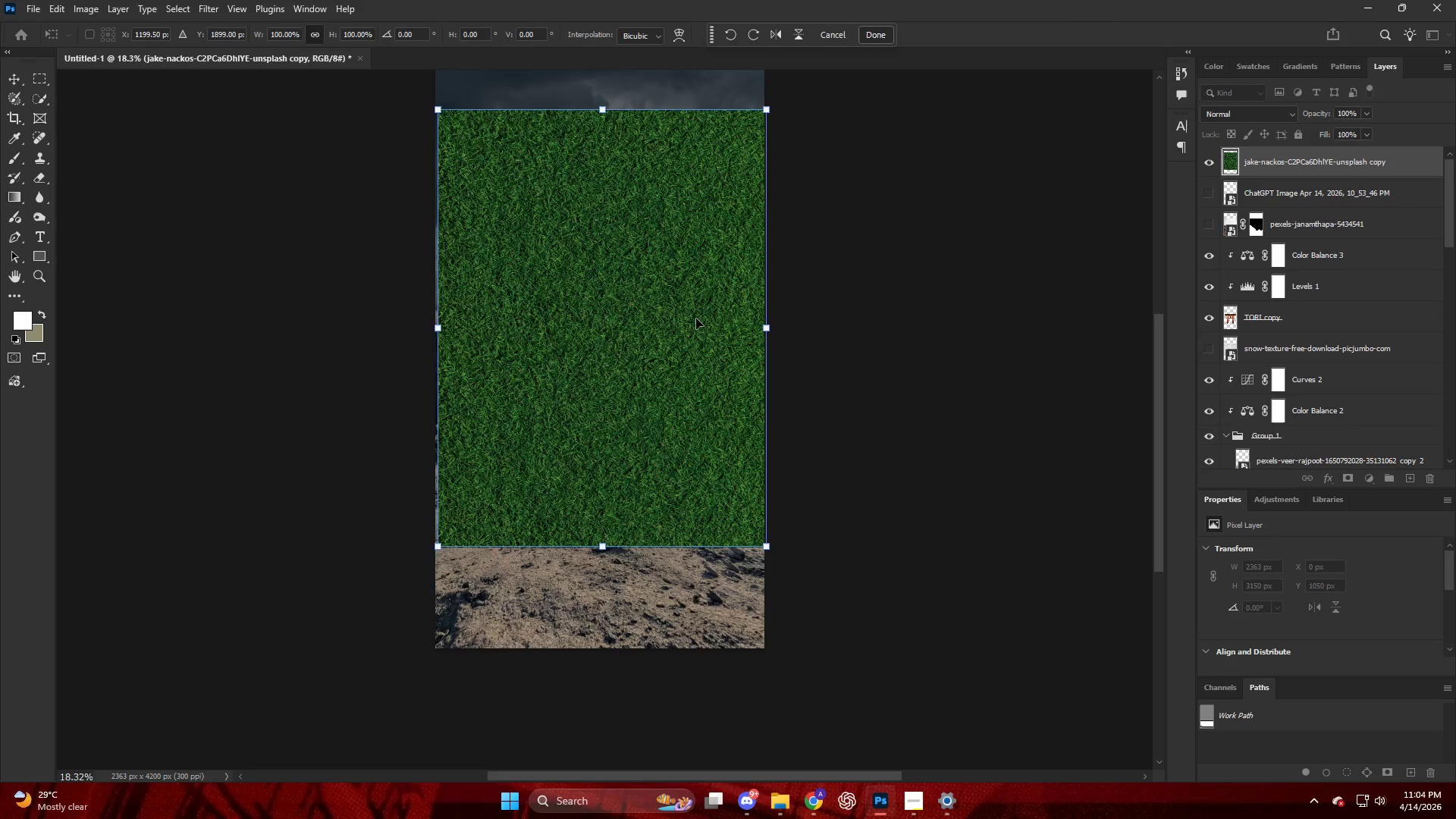 
key(Control+Z)
 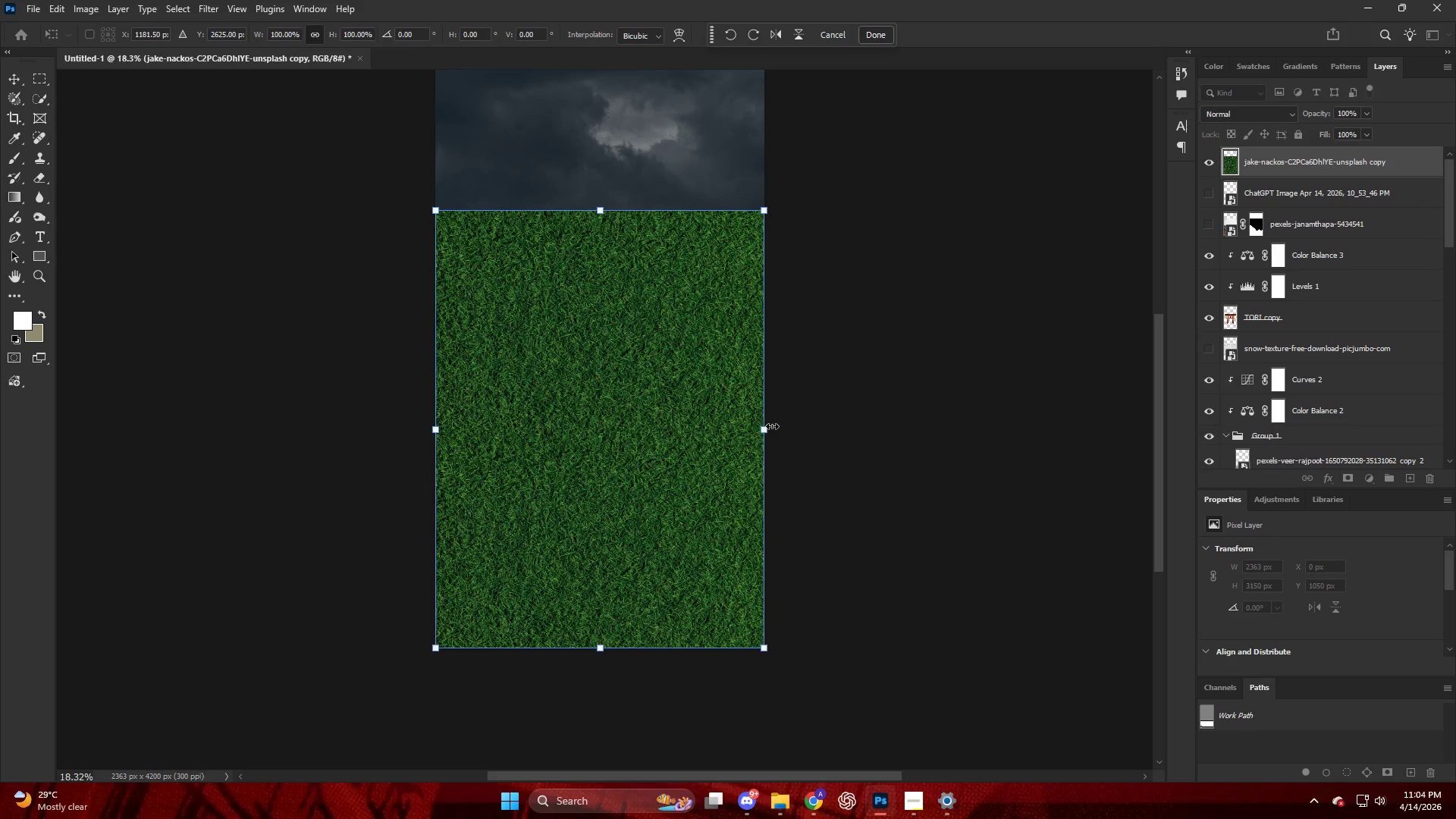 
left_click_drag(start_coordinate=[771, 427], to_coordinate=[648, 413])
 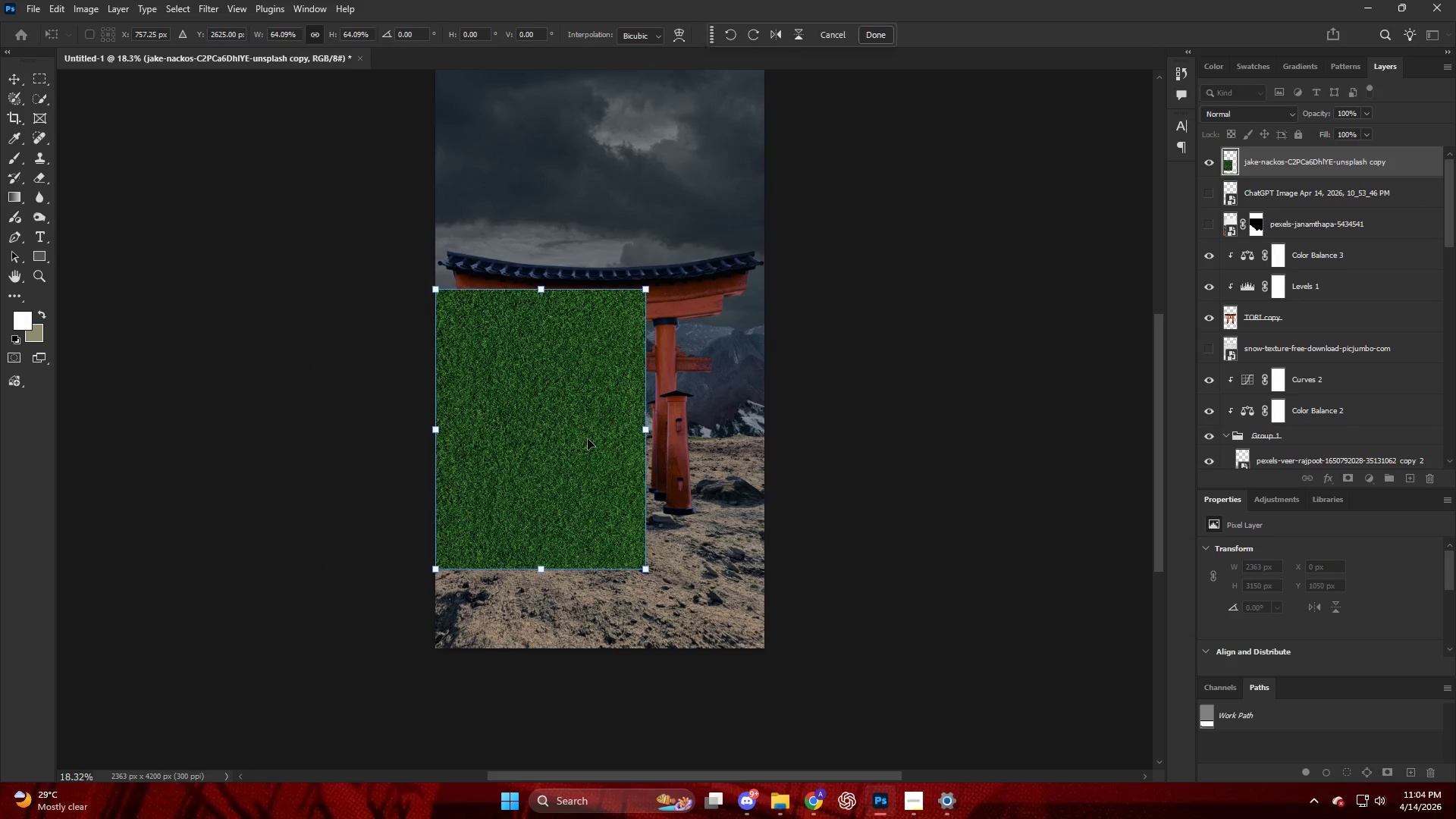 
left_click_drag(start_coordinate=[585, 440], to_coordinate=[584, 271])
 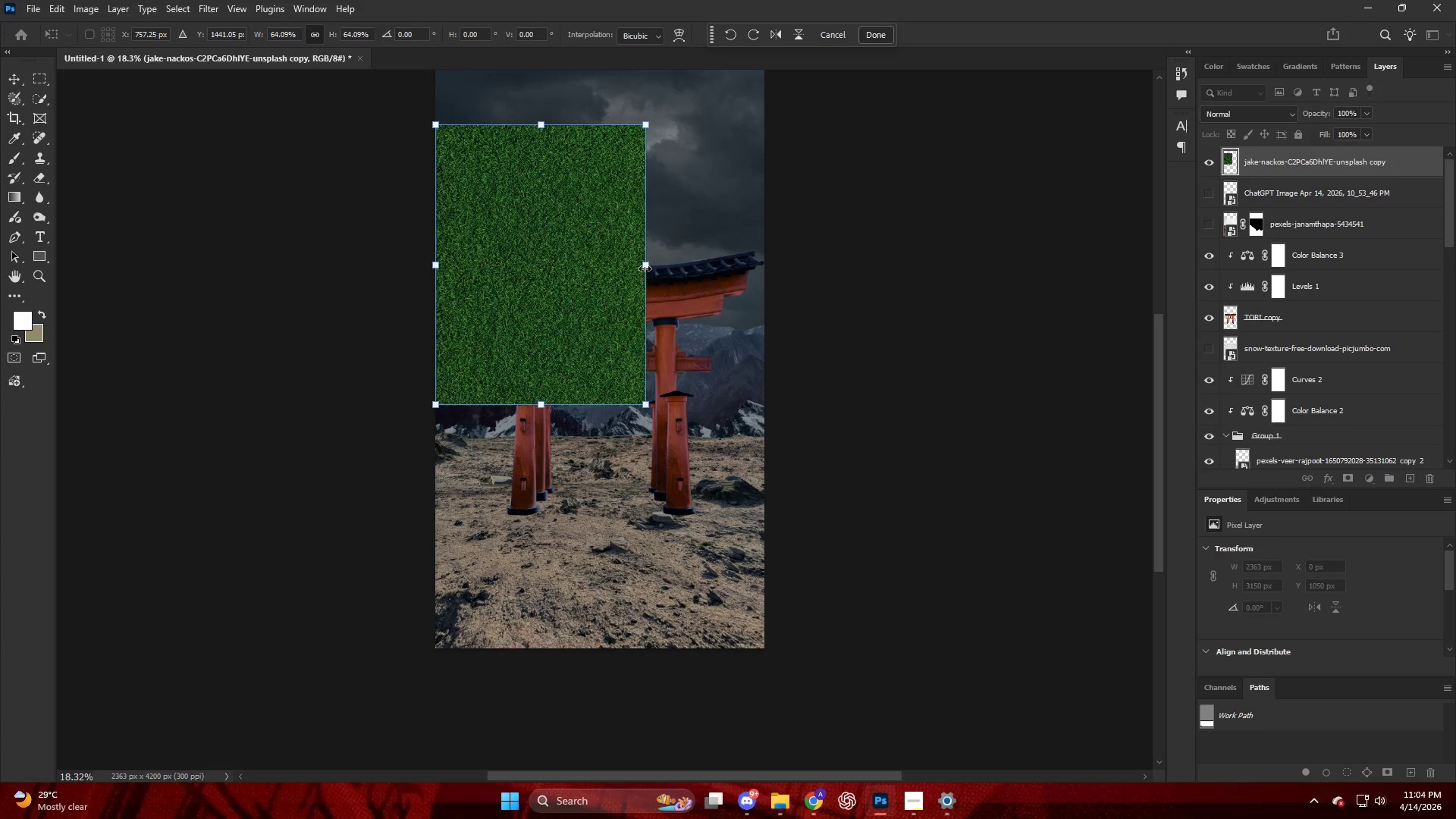 
left_click_drag(start_coordinate=[643, 267], to_coordinate=[600, 266])
 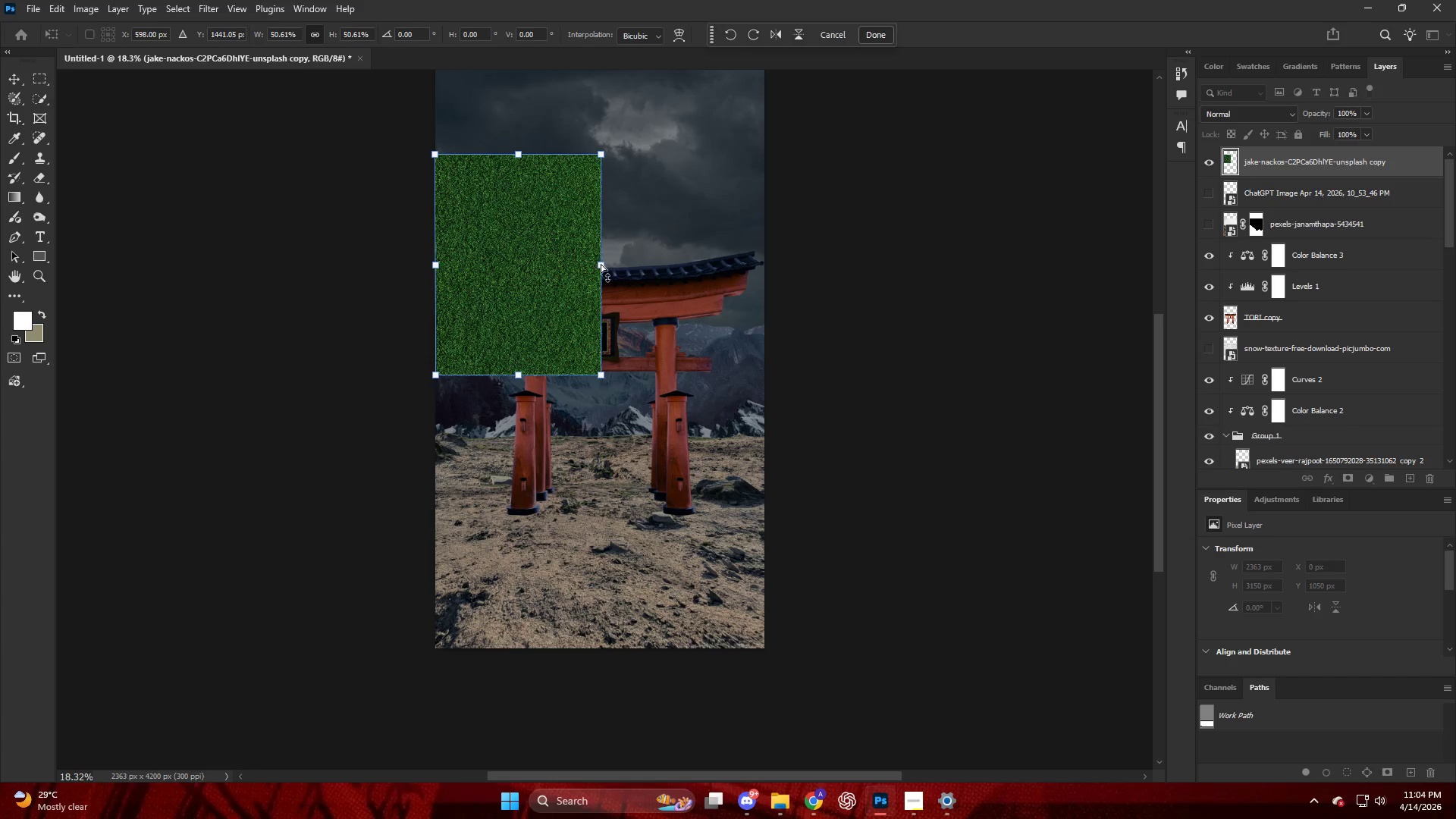 
key(Control+H)
 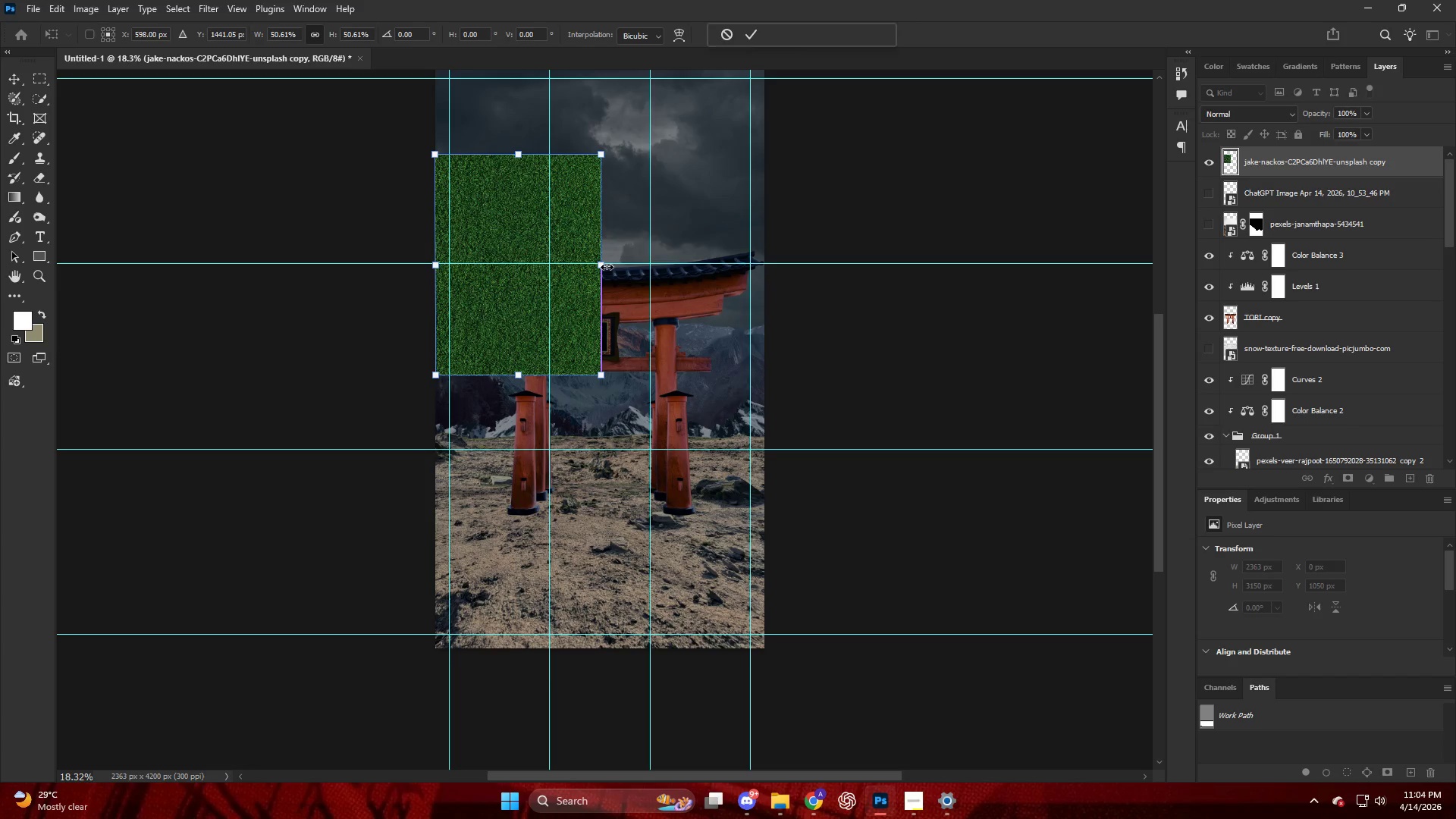 
hold_key(key=AltLeft, duration=0.53)
left_click_drag(start_coordinate=[567, 295], to_coordinate=[674, 293])
 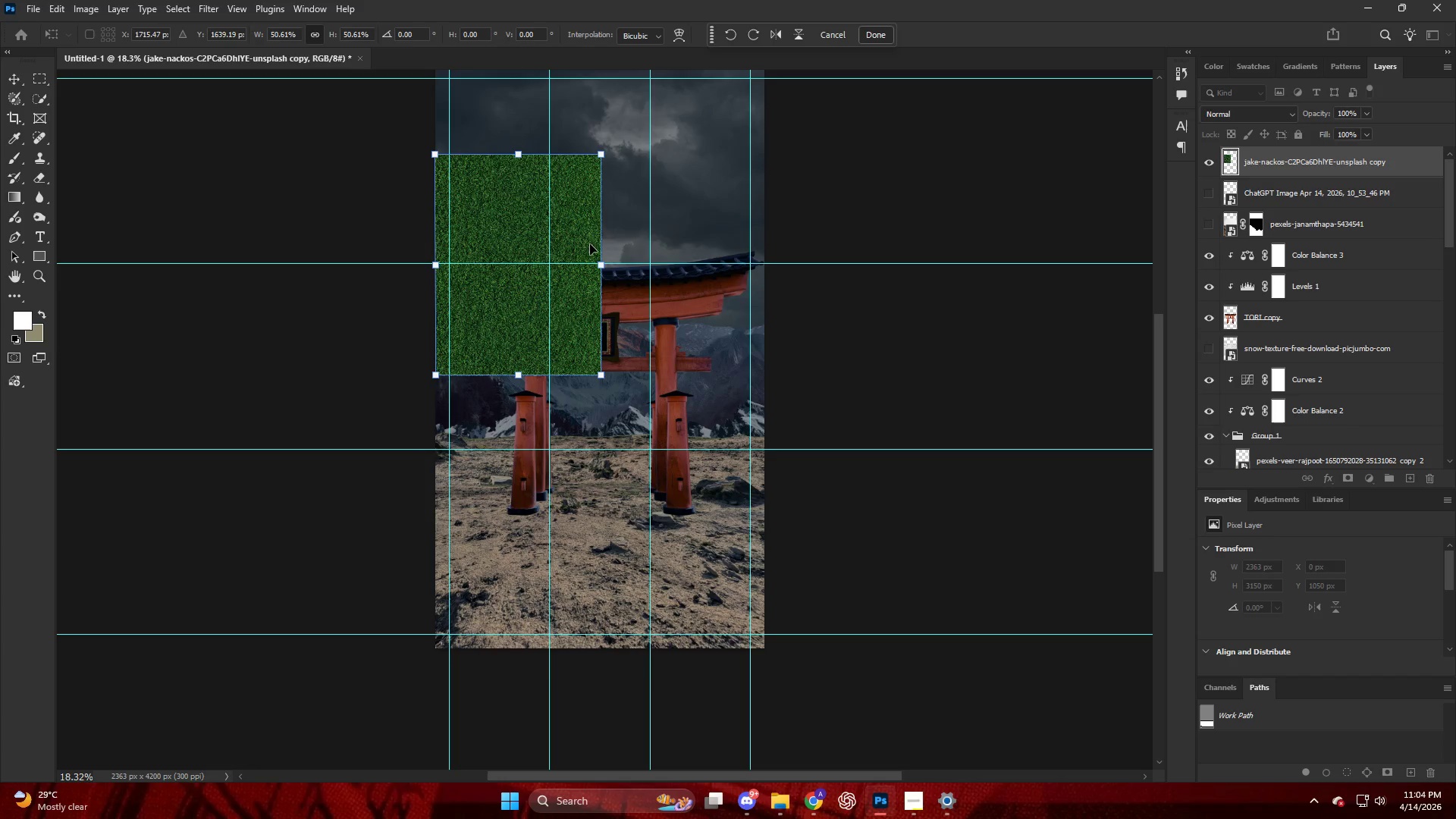 
hold_key(key=AltLeft, duration=0.53)
left_click_drag(start_coordinate=[581, 230], to_coordinate=[723, 230])
 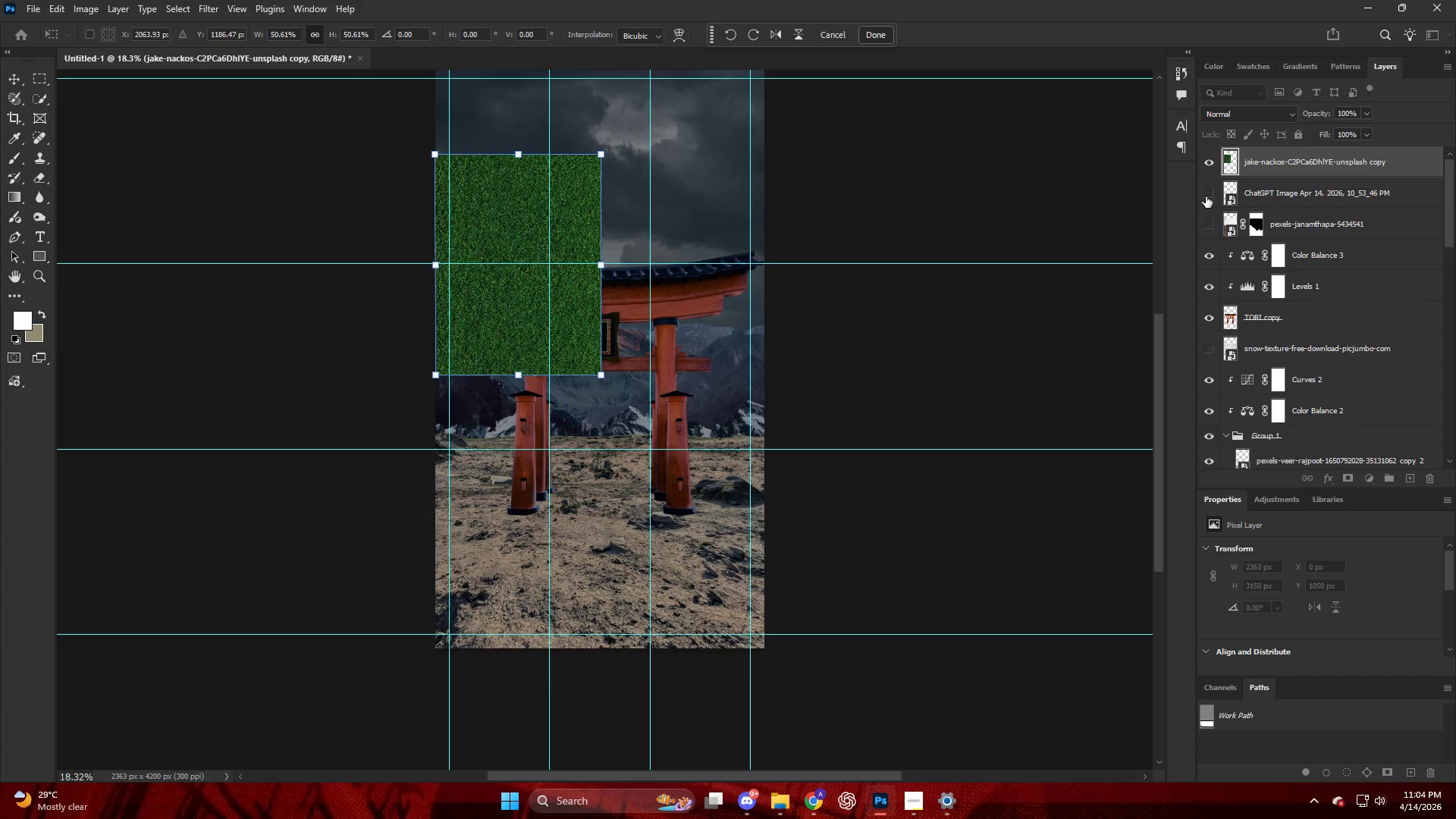 
hold_key(key=AltLeft, duration=0.48)
left_click_drag(start_coordinate=[1266, 161], to_coordinate=[1264, 143])
 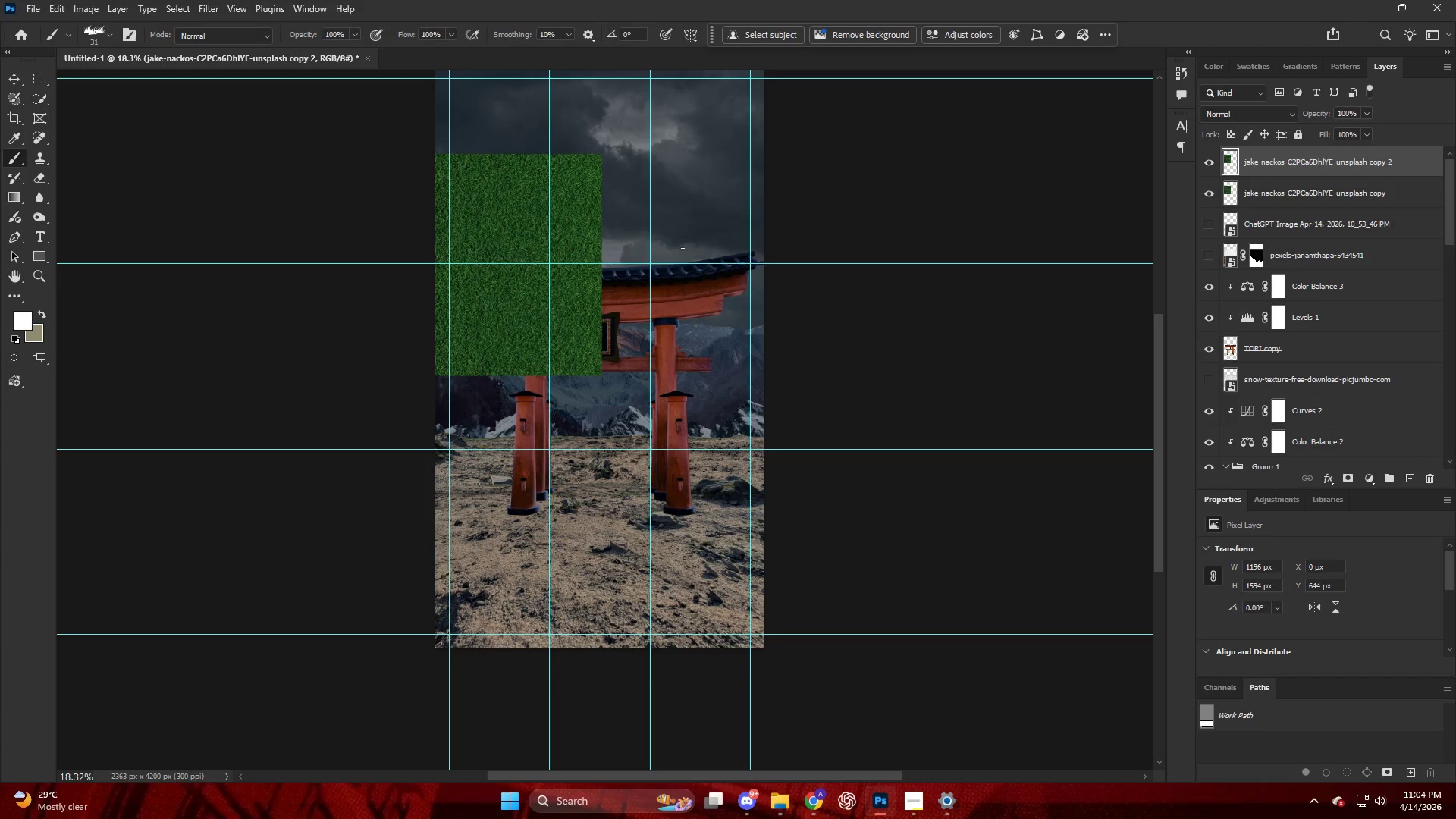 
key(V)
 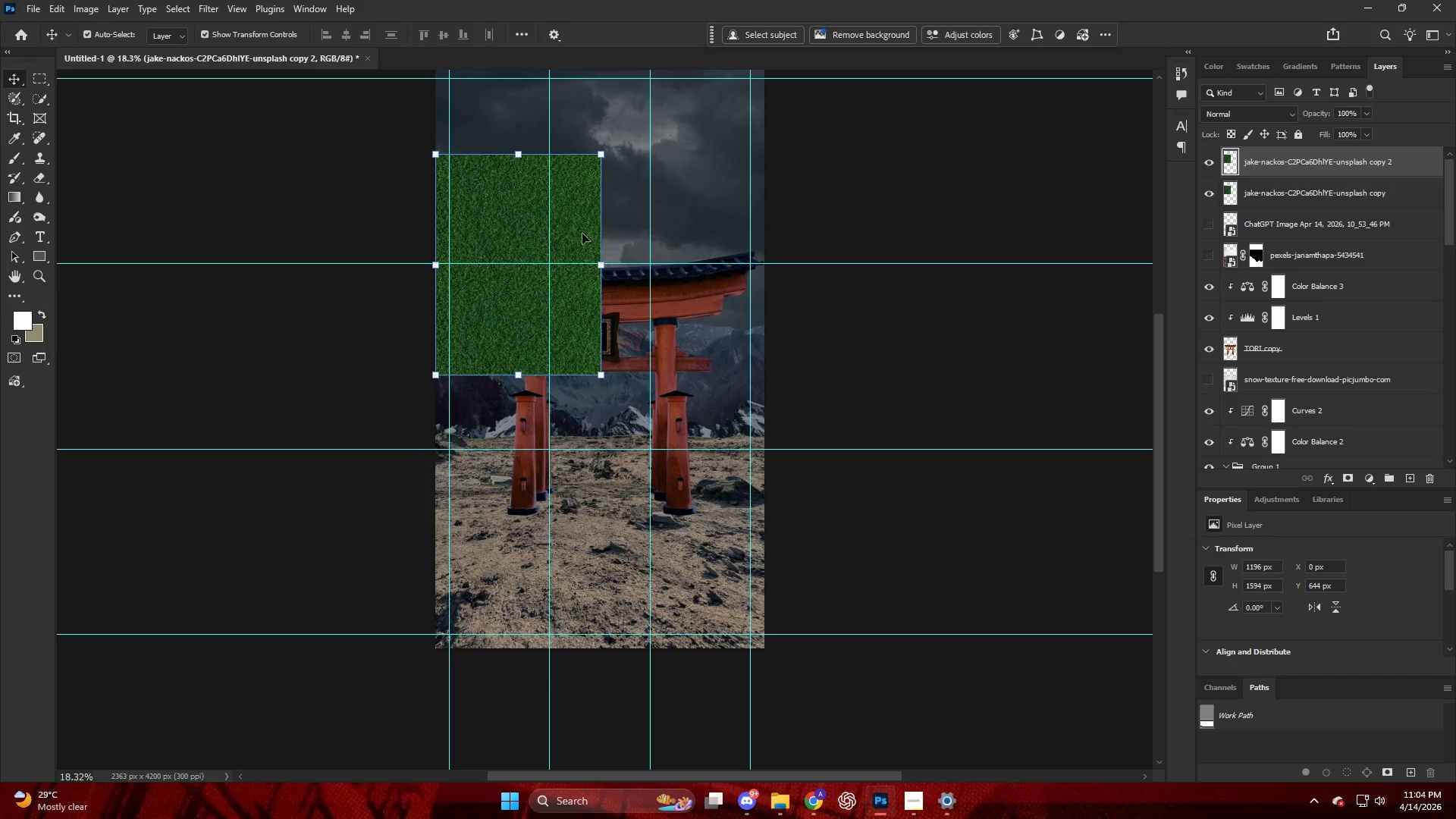 
left_click_drag(start_coordinate=[576, 232], to_coordinate=[745, 233])
 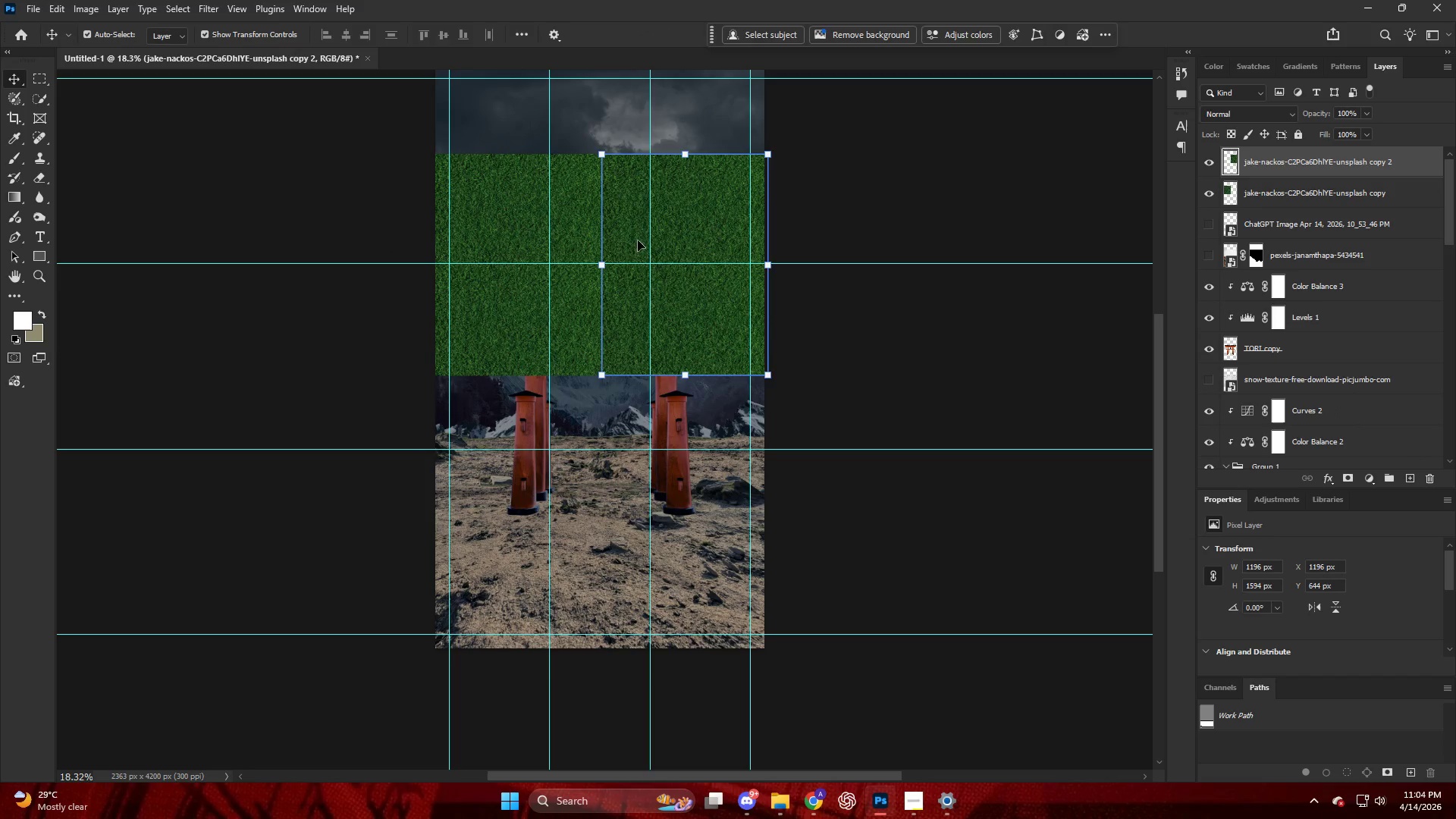 
hold_key(key=AltLeft, duration=3.53)
left_click_drag(start_coordinate=[628, 231], to_coordinate=[627, 453])
 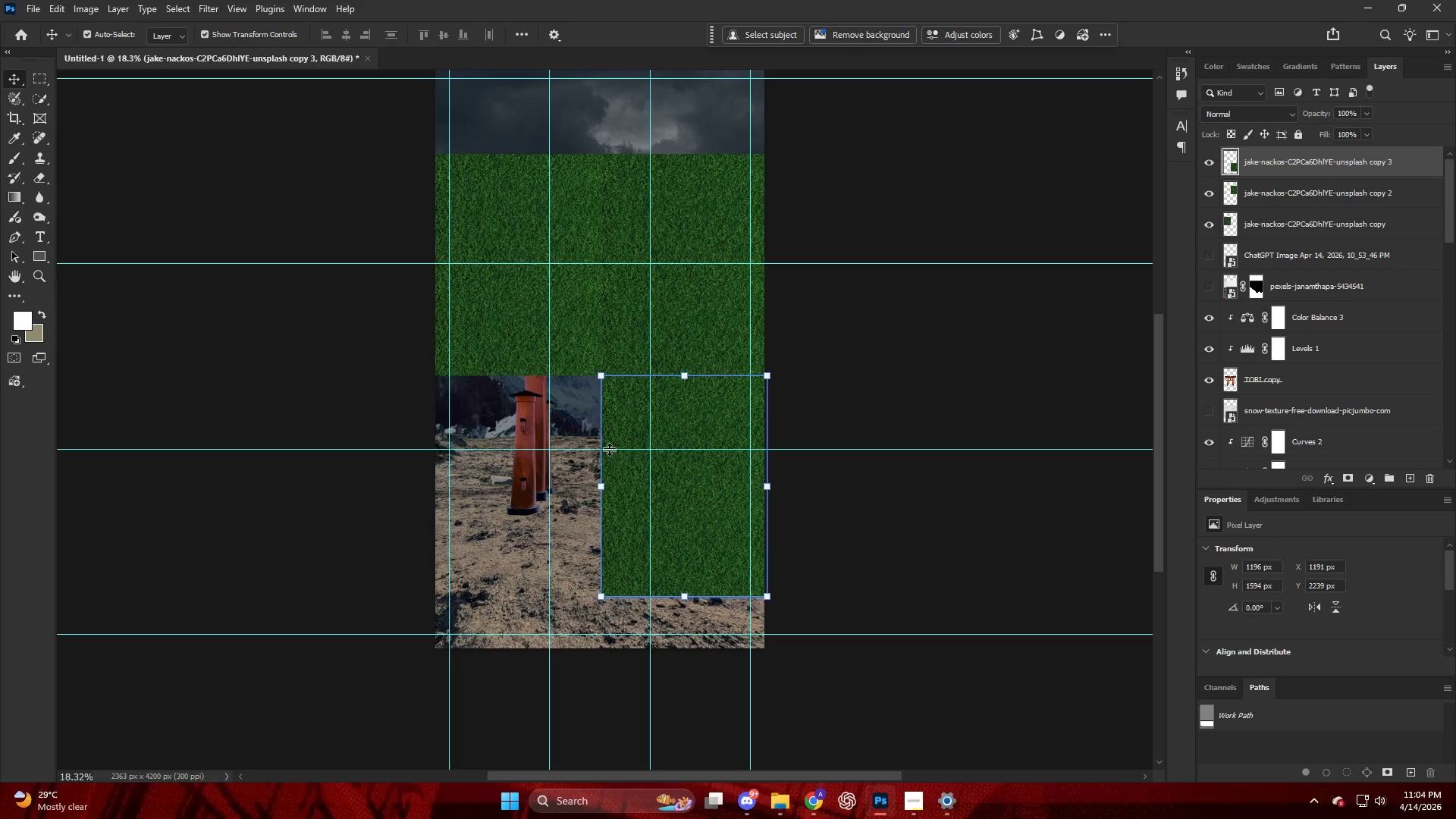 
hold_key(key=AltLeft, duration=3.3)
left_click_drag(start_coordinate=[617, 435], to_coordinate=[449, 432])
 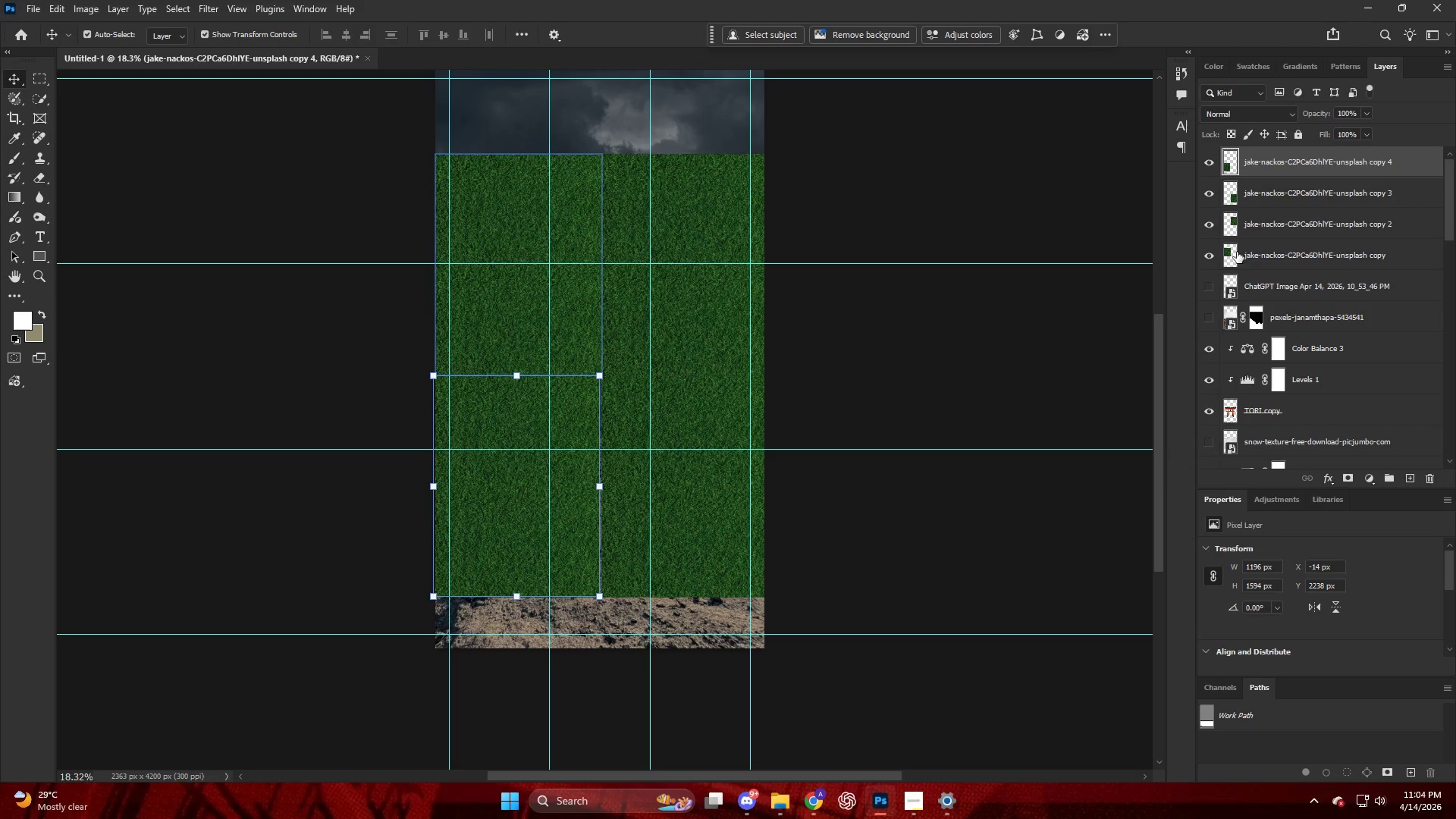 
left_click([1254, 253])
 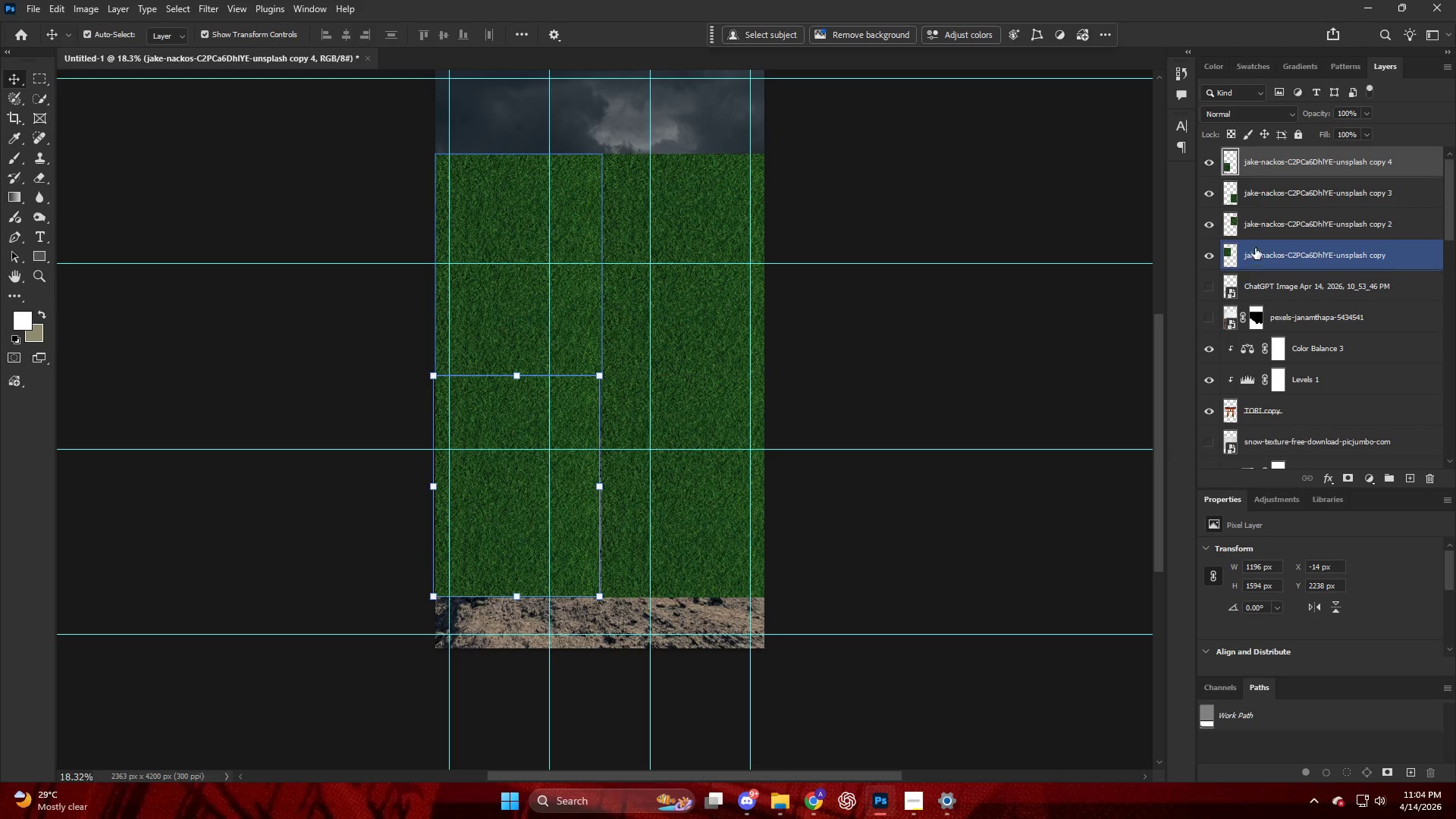 
key(Shift+ShiftLeft)
 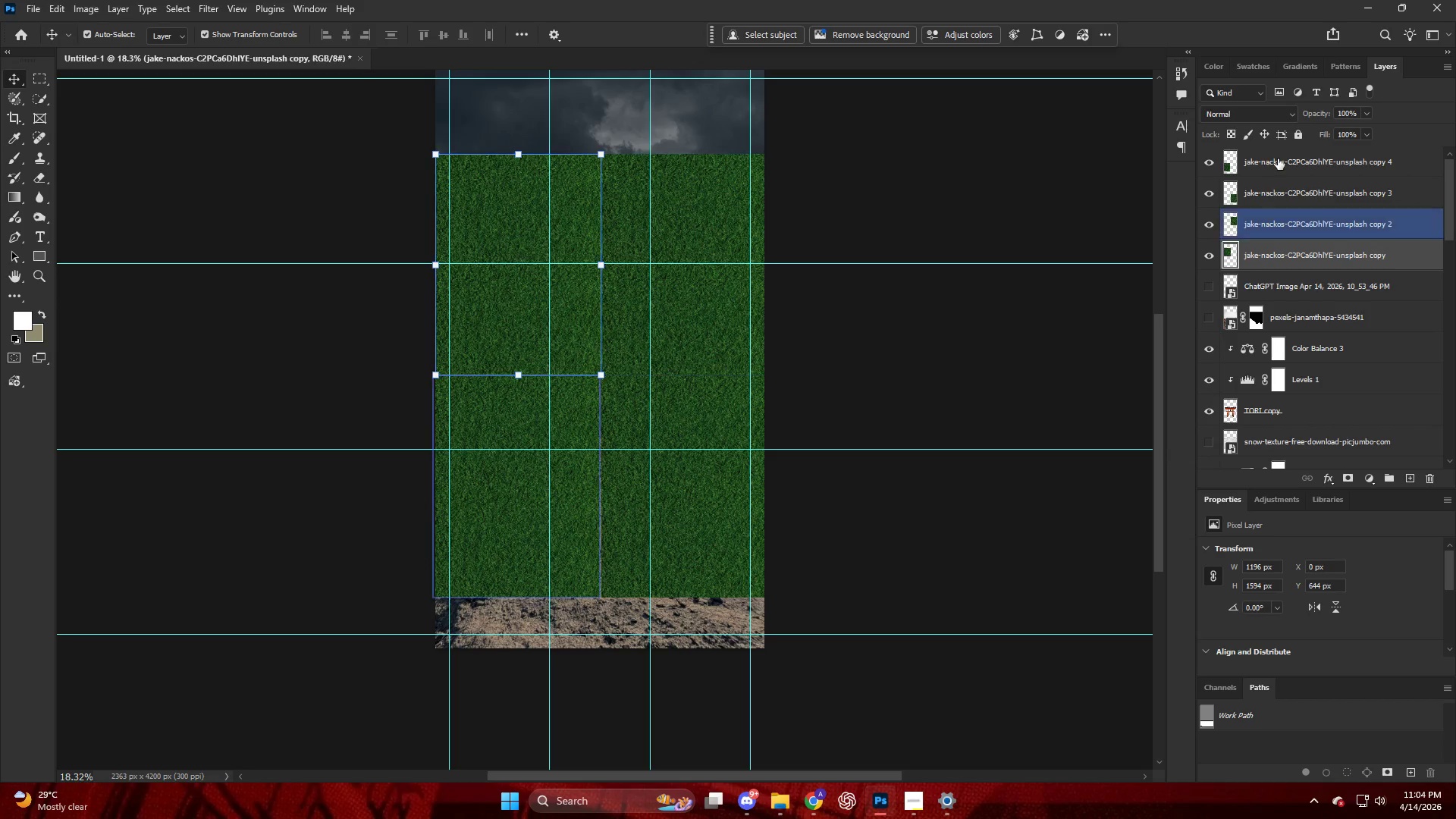 
double_click([1278, 158])
 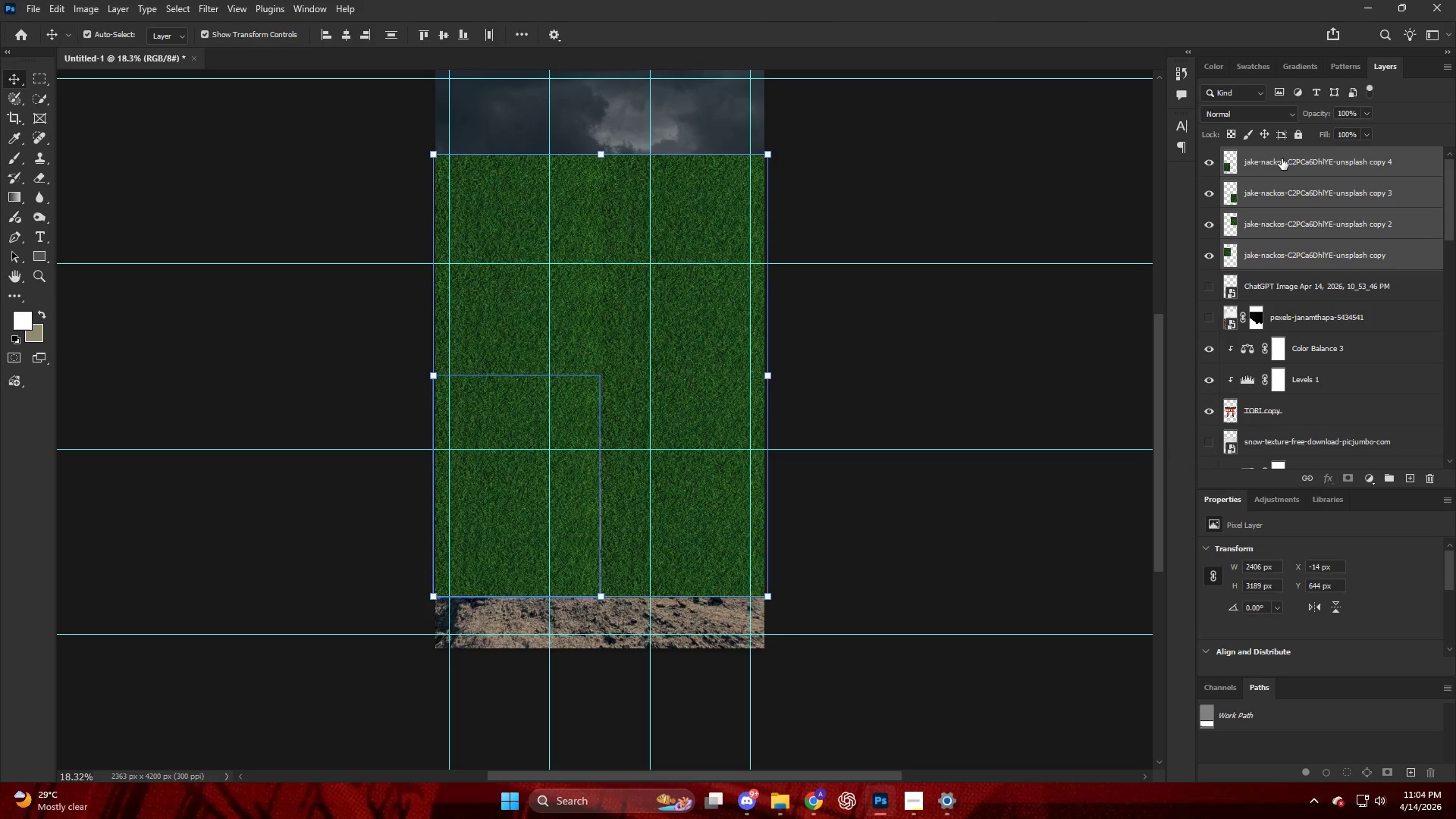 
key(Control+ControlLeft)
 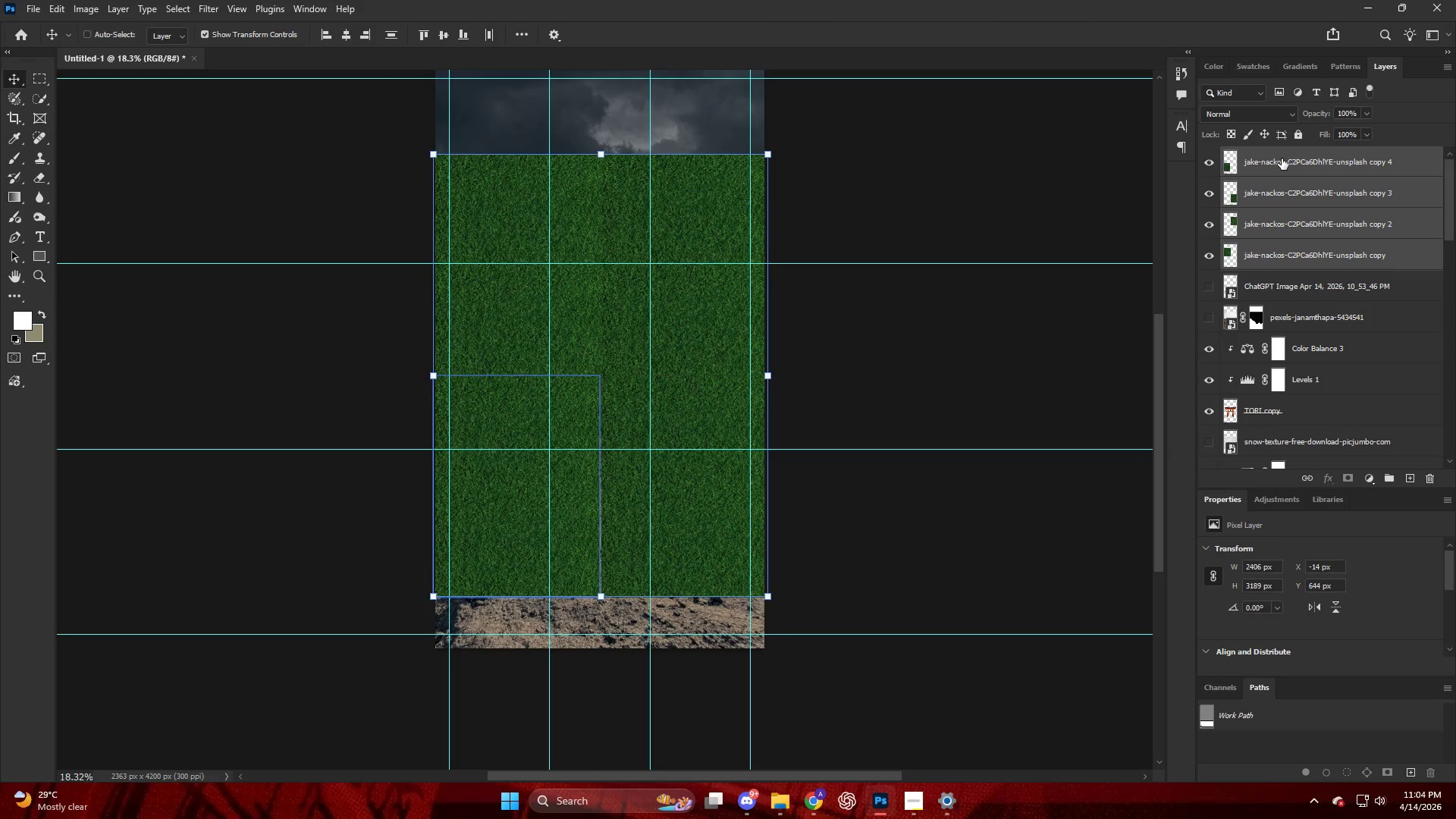 
key(Control+E)
 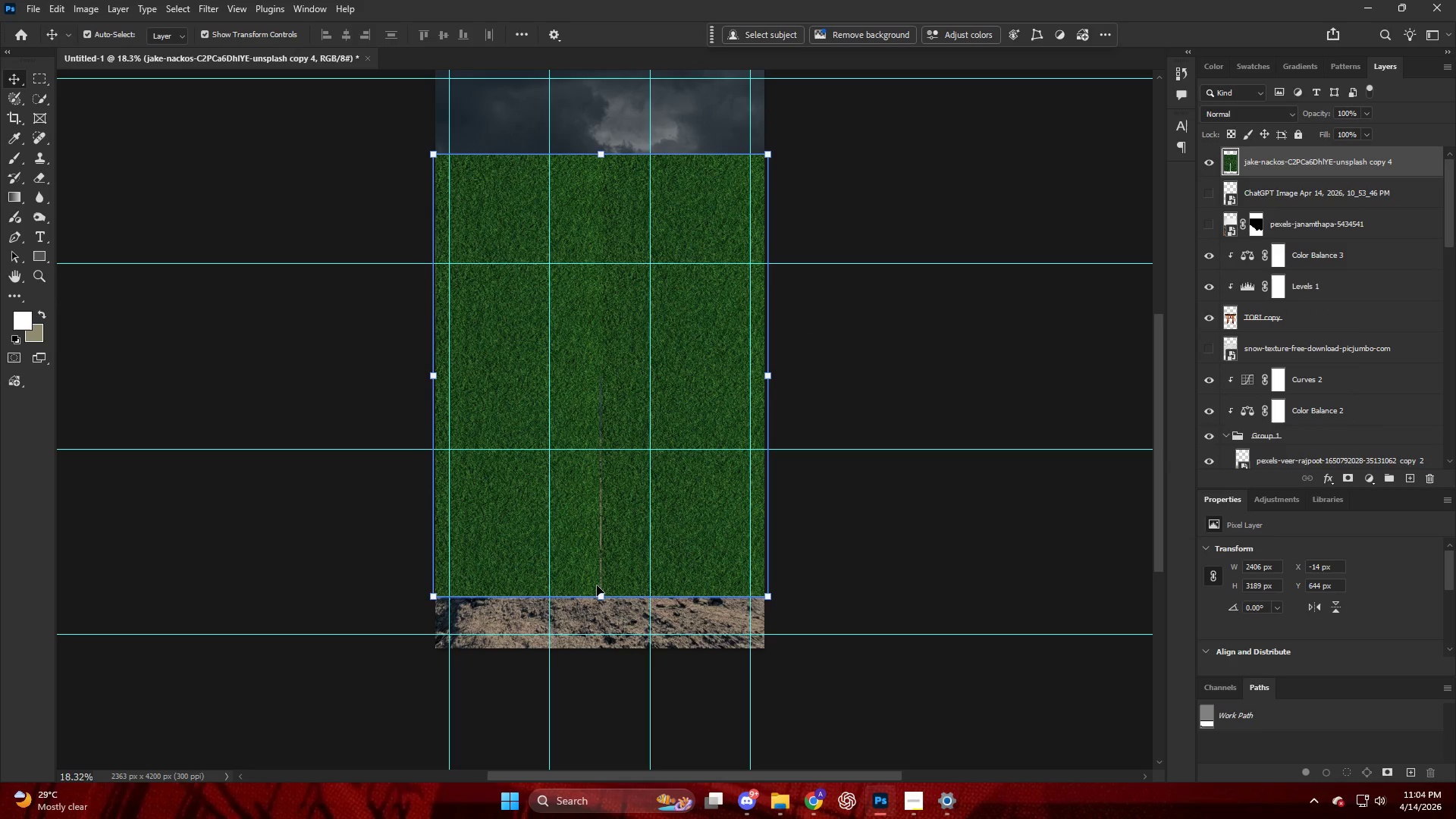 
left_click_drag(start_coordinate=[602, 592], to_coordinate=[607, 650])
 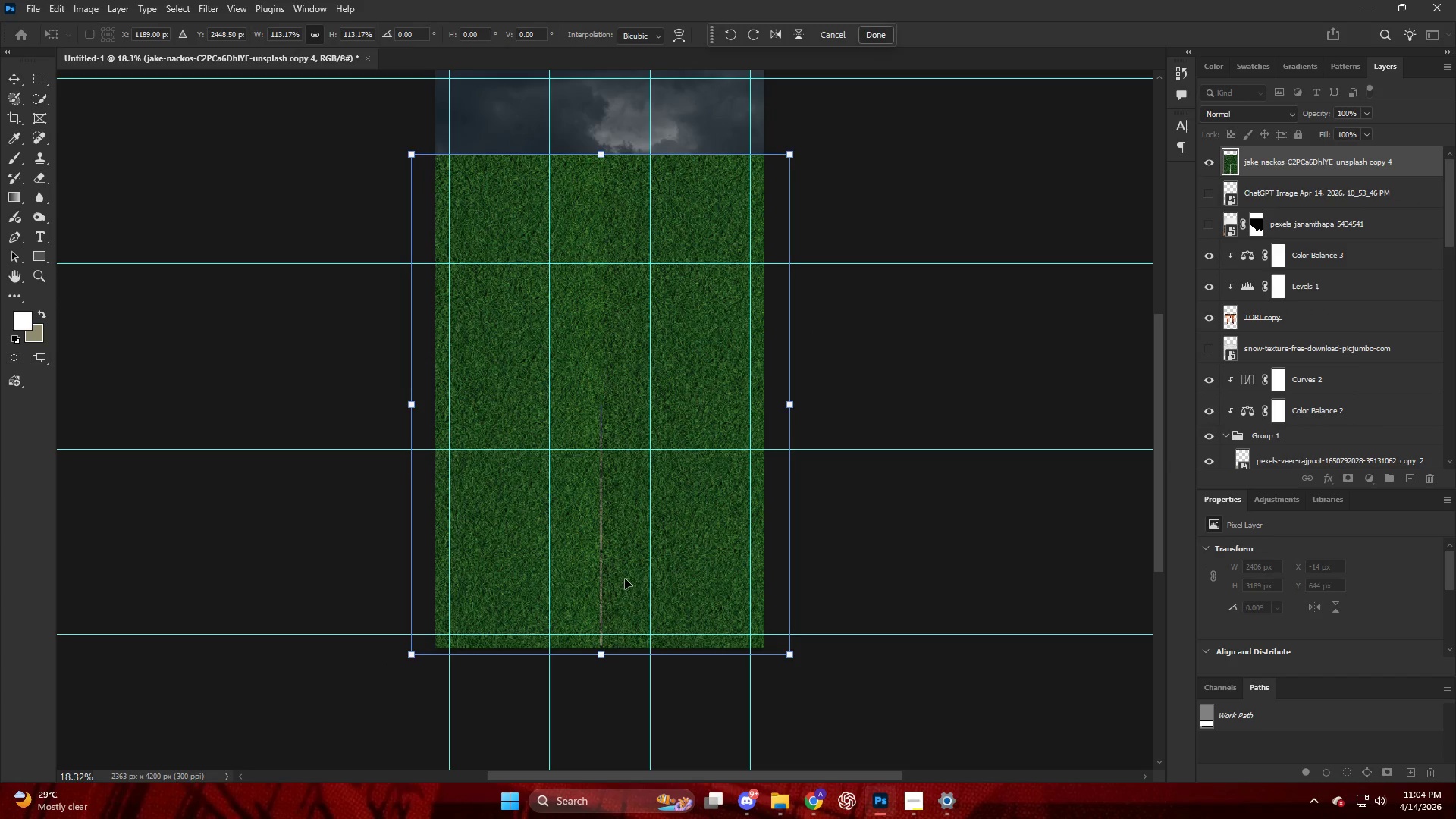 
left_click_drag(start_coordinate=[624, 574], to_coordinate=[629, 518])
 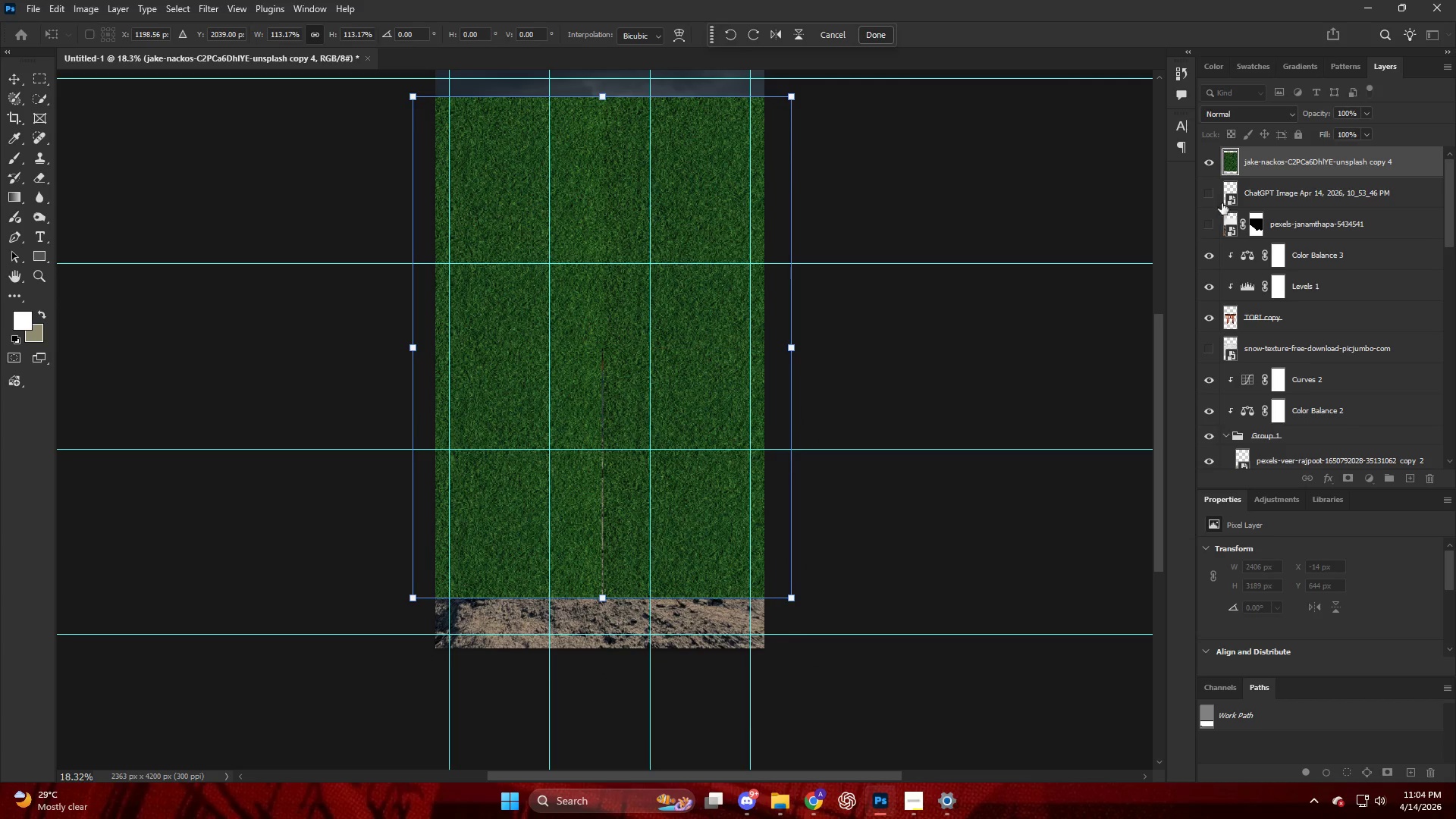 
hold_key(key=AltLeft, duration=0.33)
left_click_drag(start_coordinate=[1259, 163], to_coordinate=[1260, 152])
 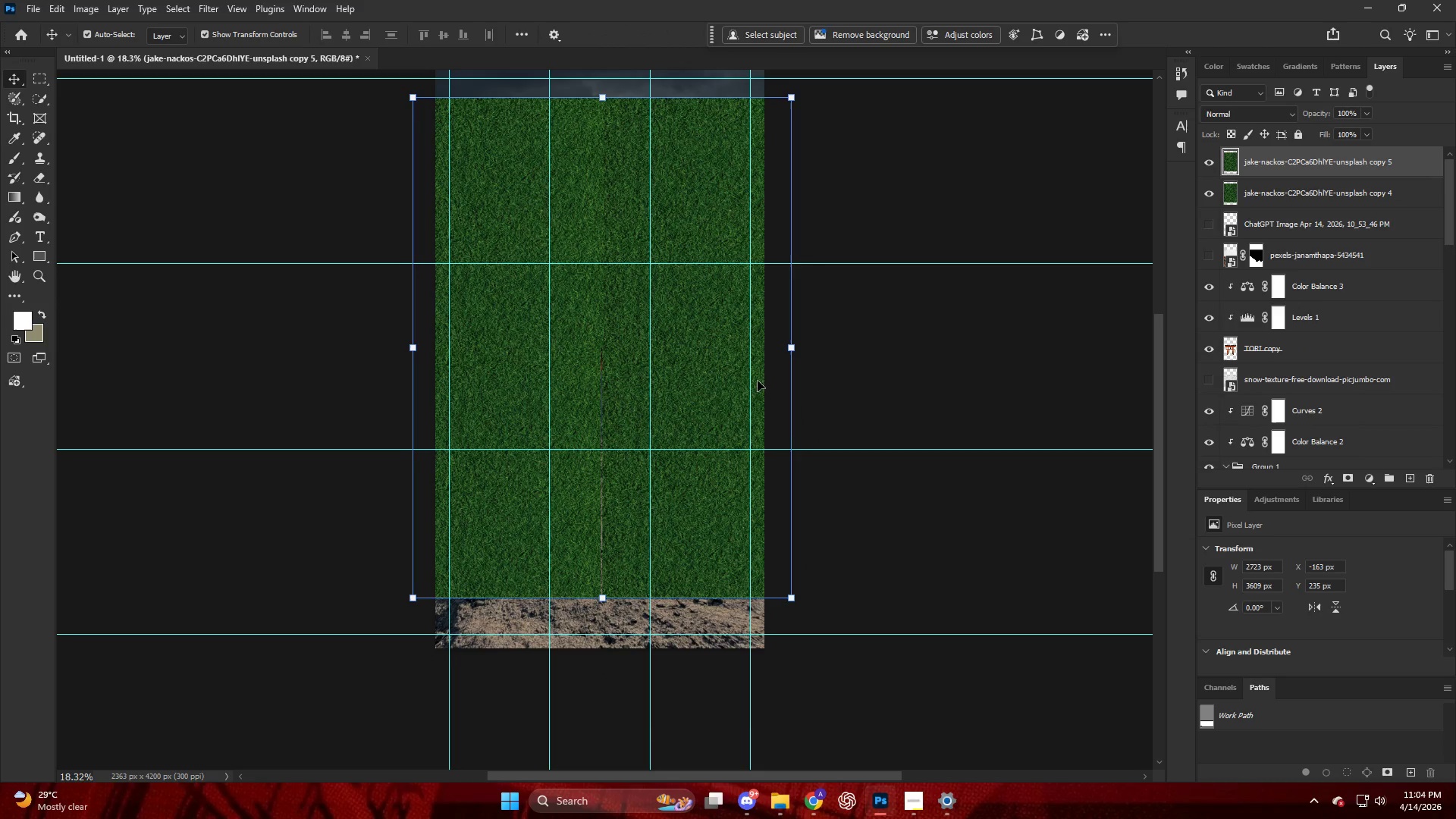 
key(V)
 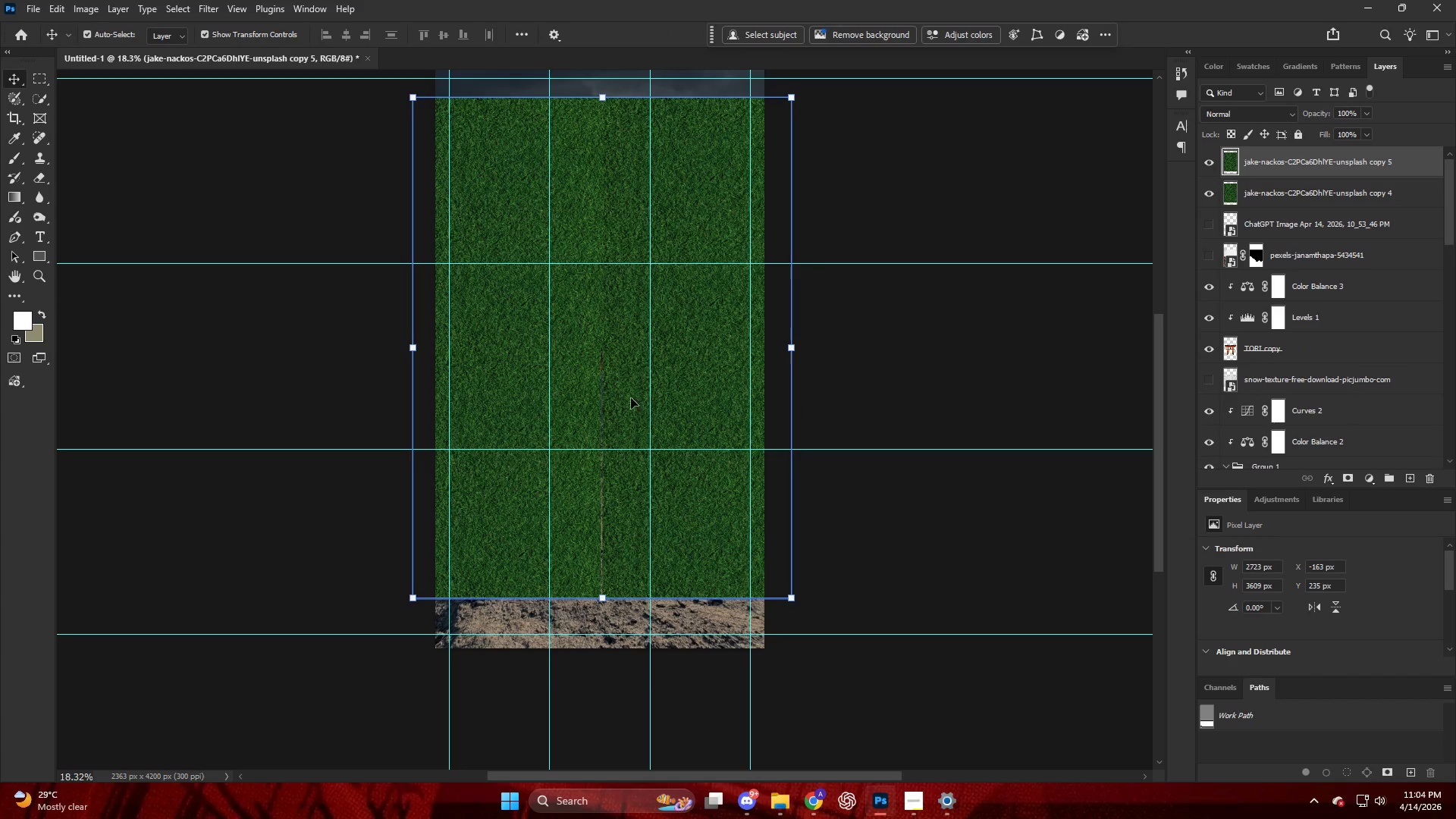 
left_click_drag(start_coordinate=[626, 398], to_coordinate=[582, 401])
 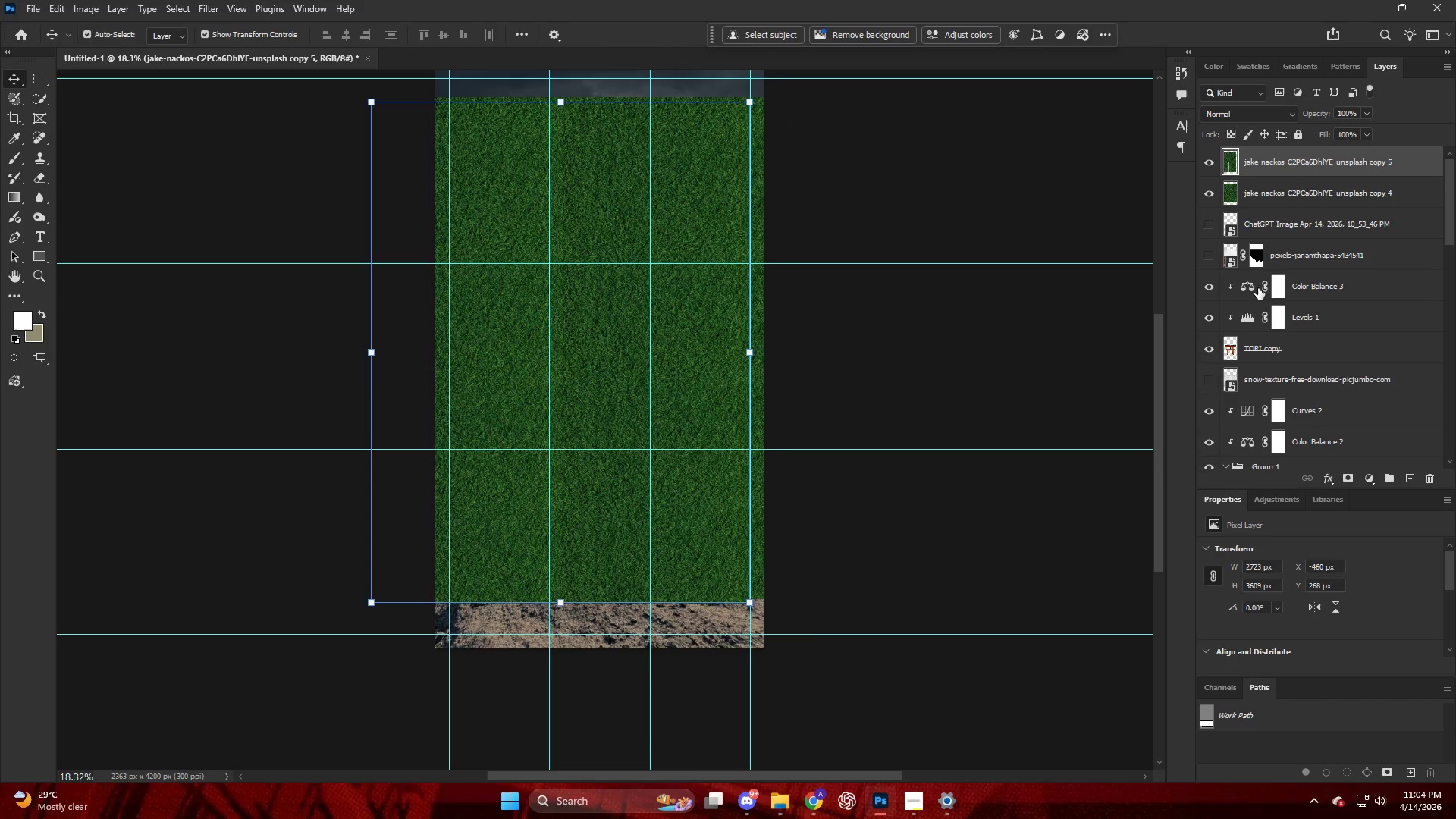 
left_click([1277, 199])
 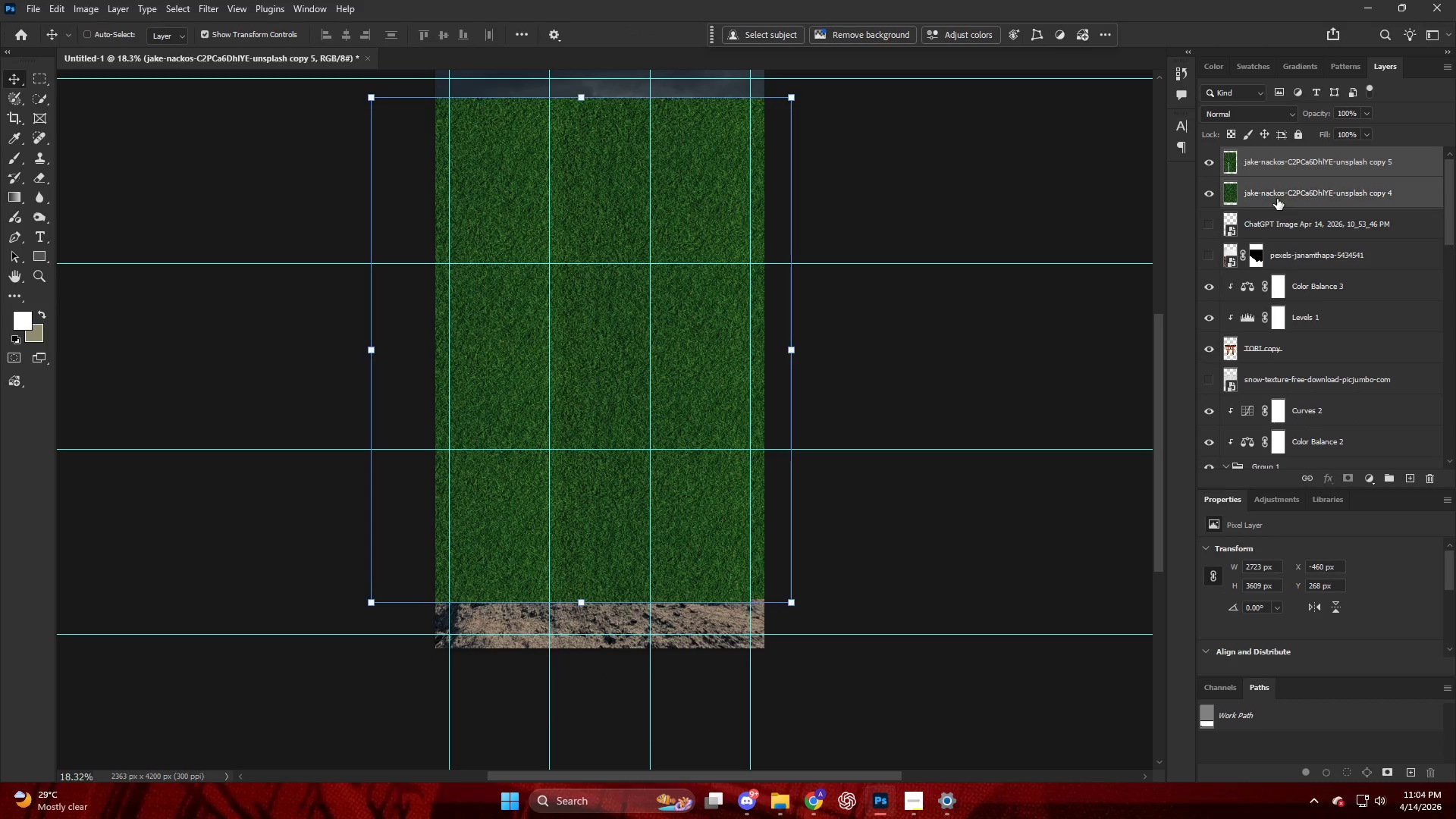 
key(Control+E)
 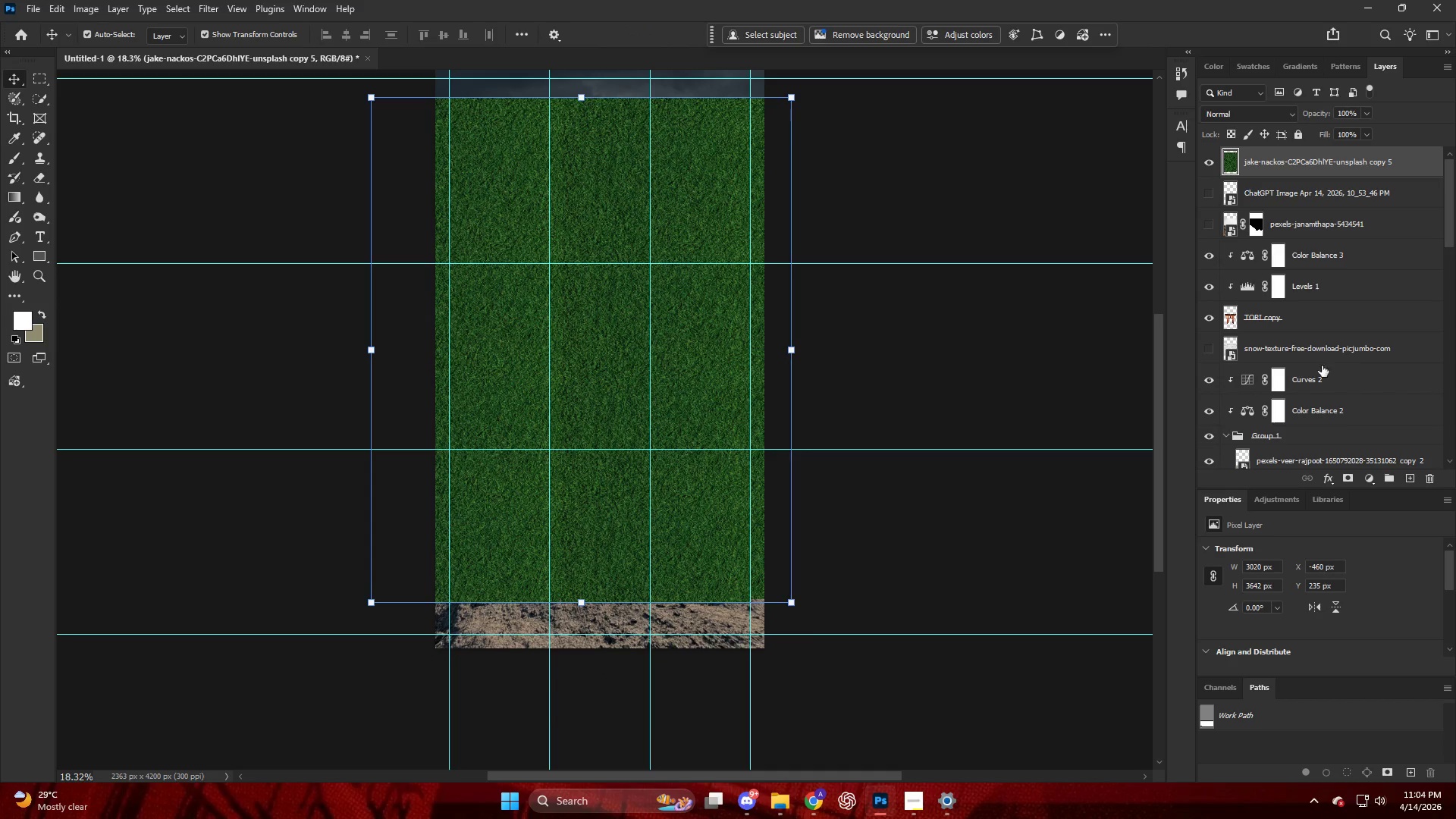 
hold_key(key=AltLeft, duration=0.59)
 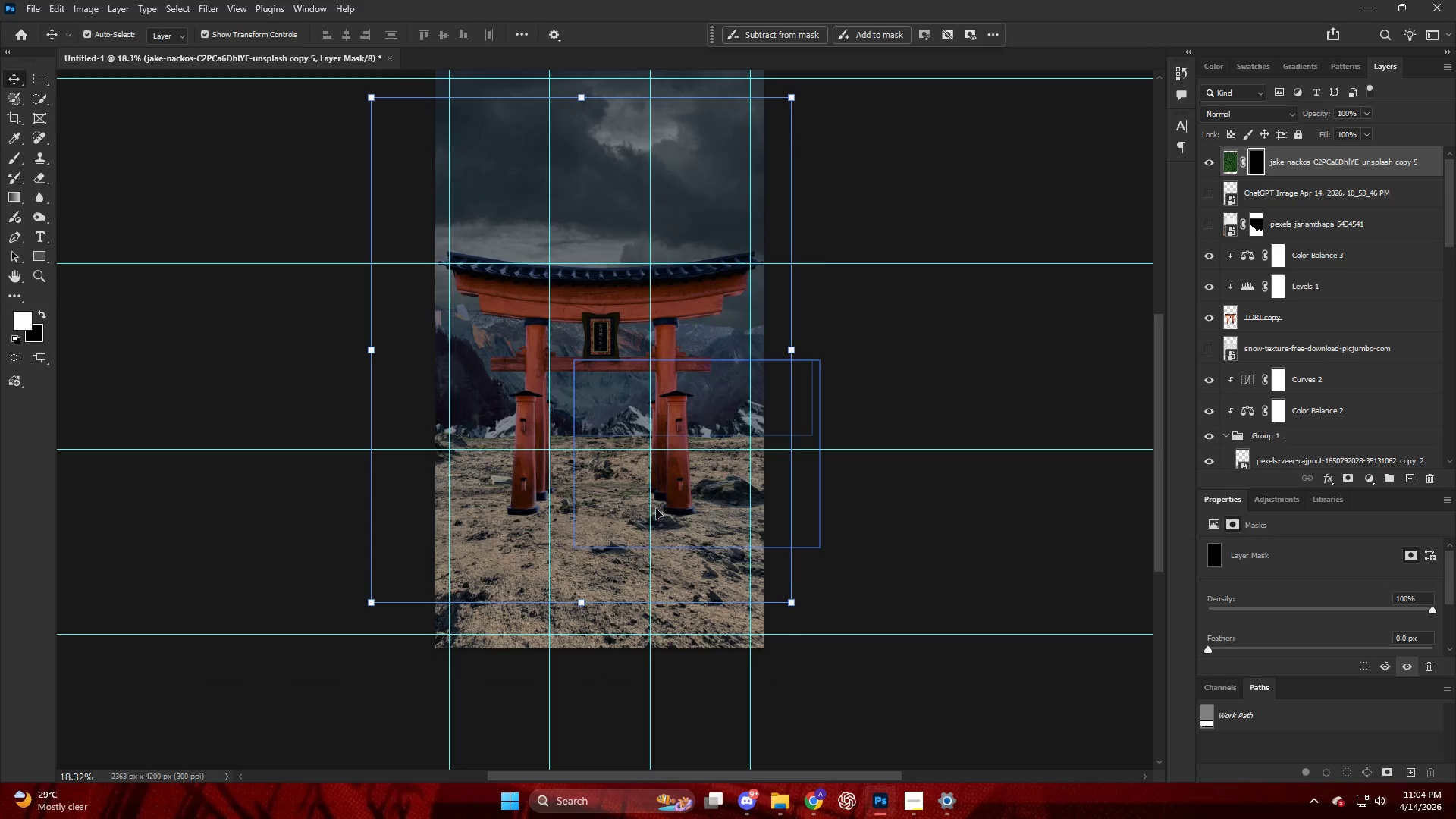 
hold_key(key=AltLeft, duration=1.44)
 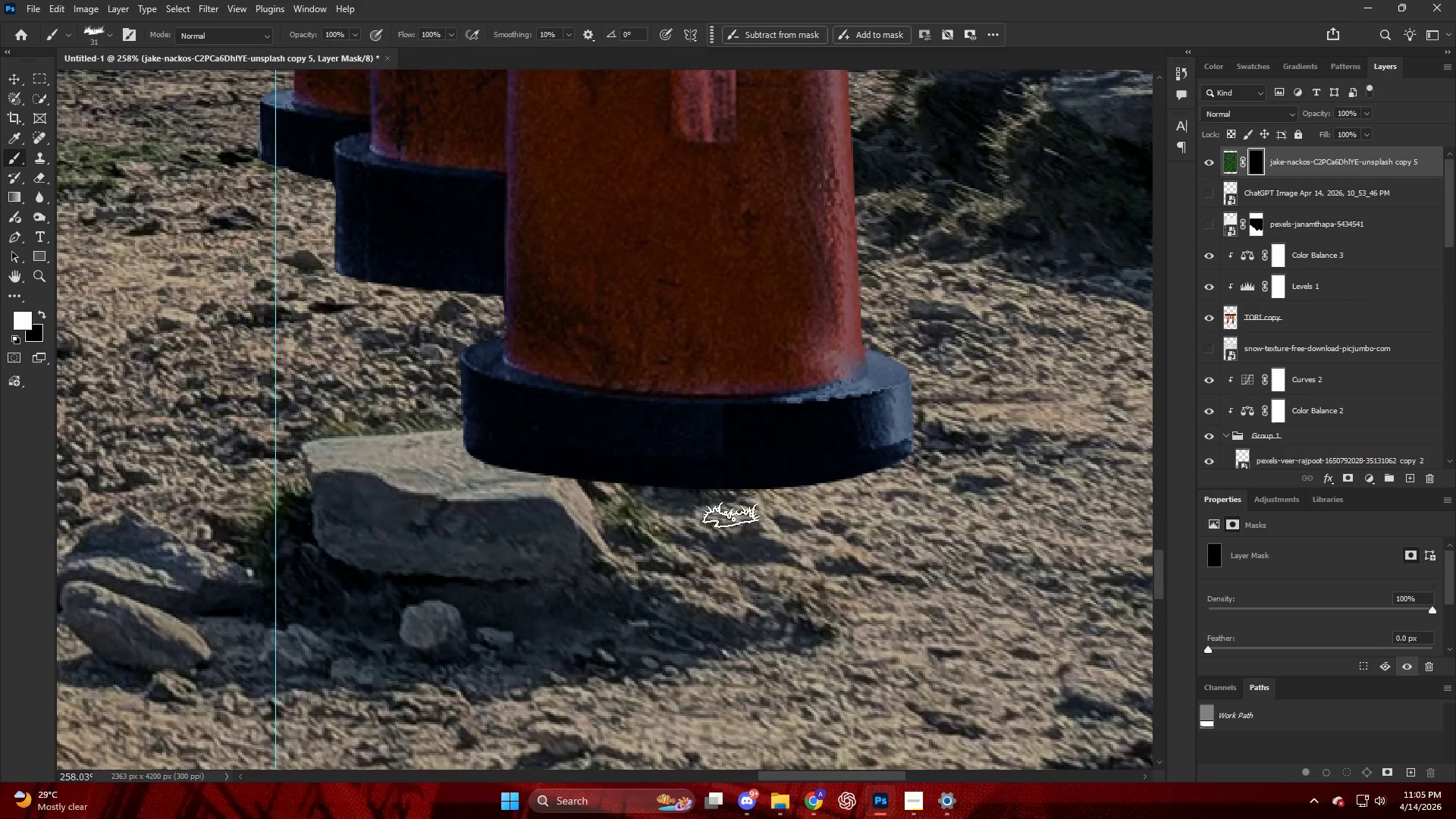 
key(B)
 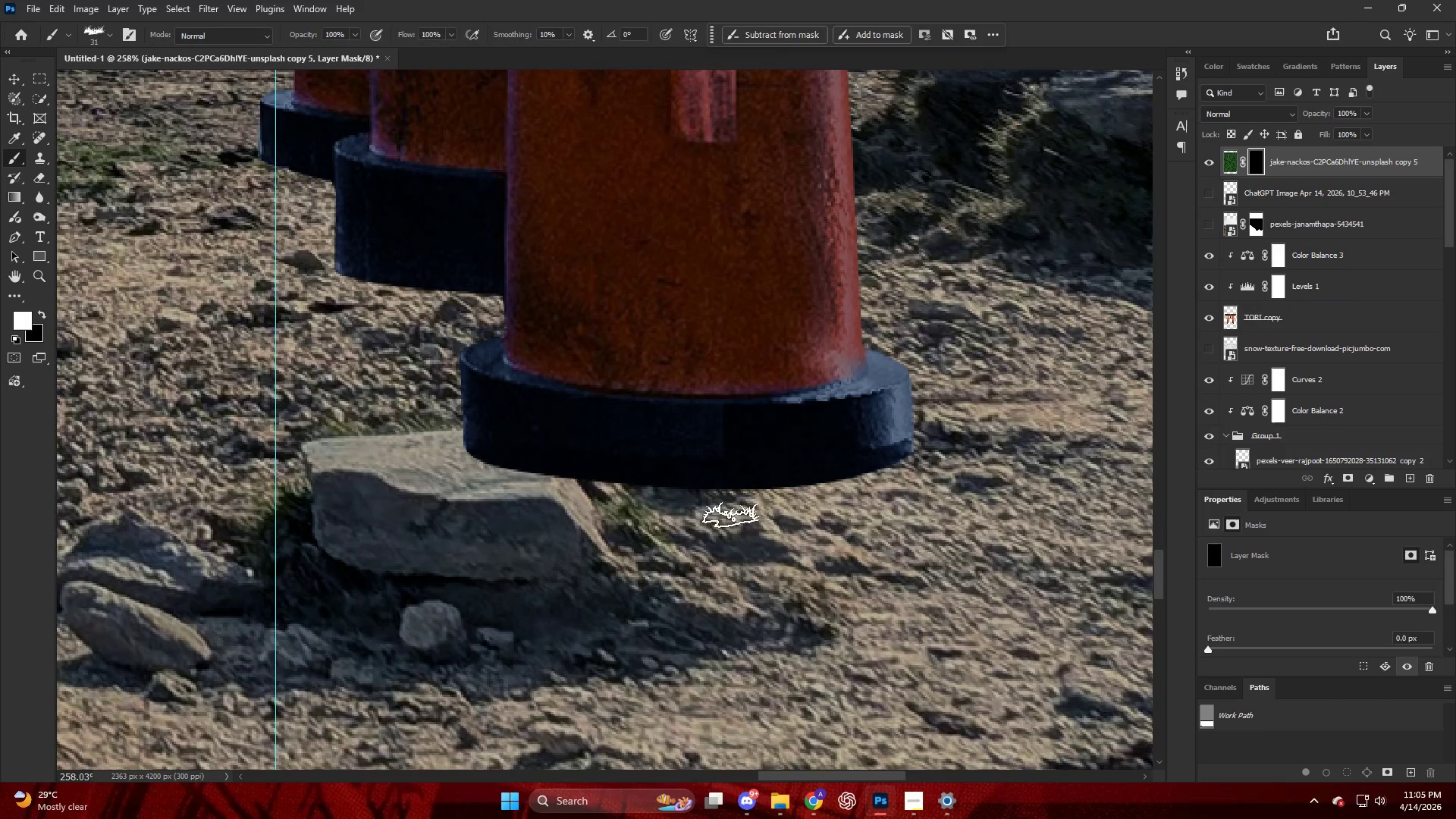 
hold_key(key=AltLeft, duration=0.36)
 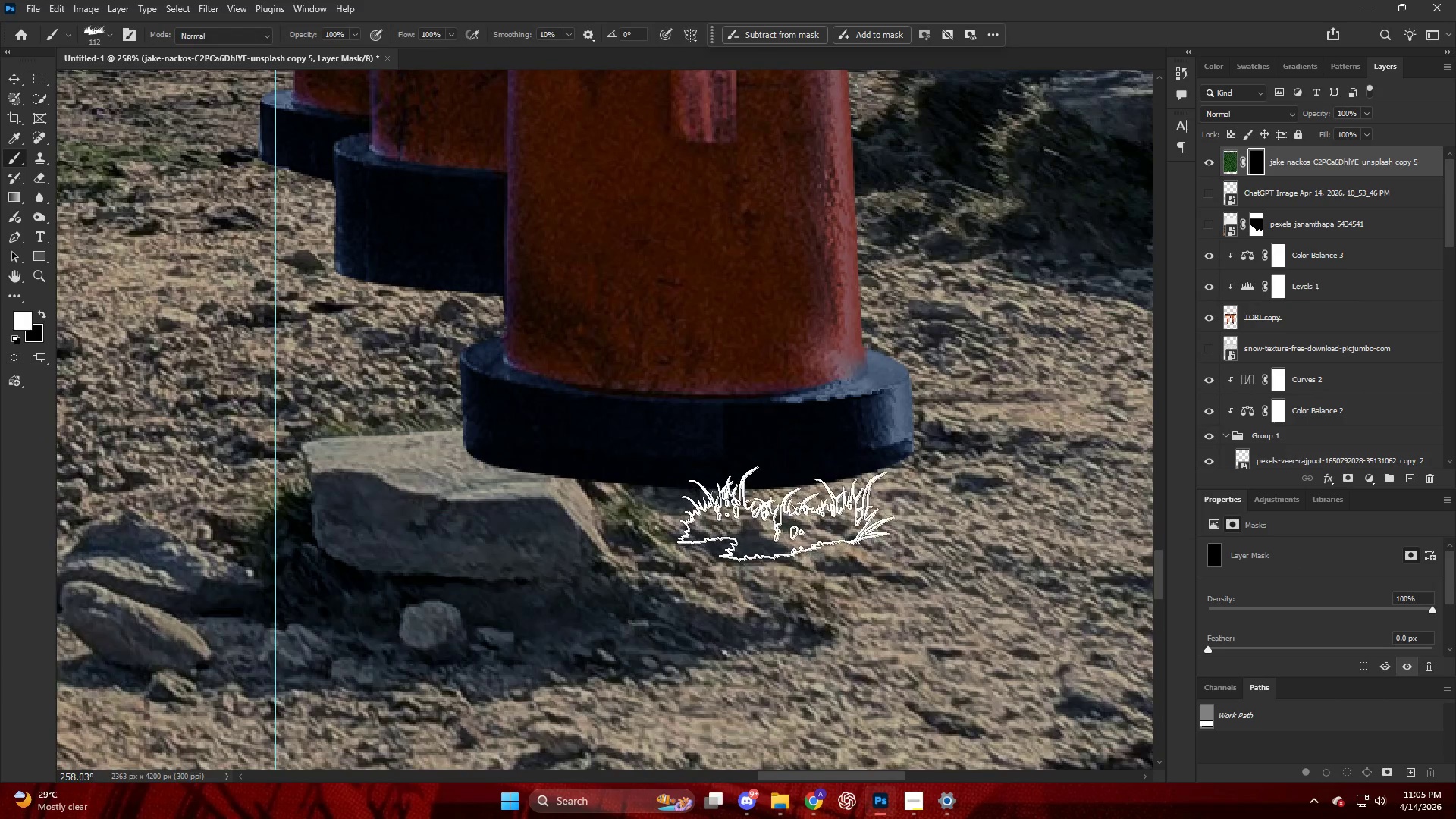 
scroll: coordinate [764, 522], scroll_direction: up, amount: 23.0
 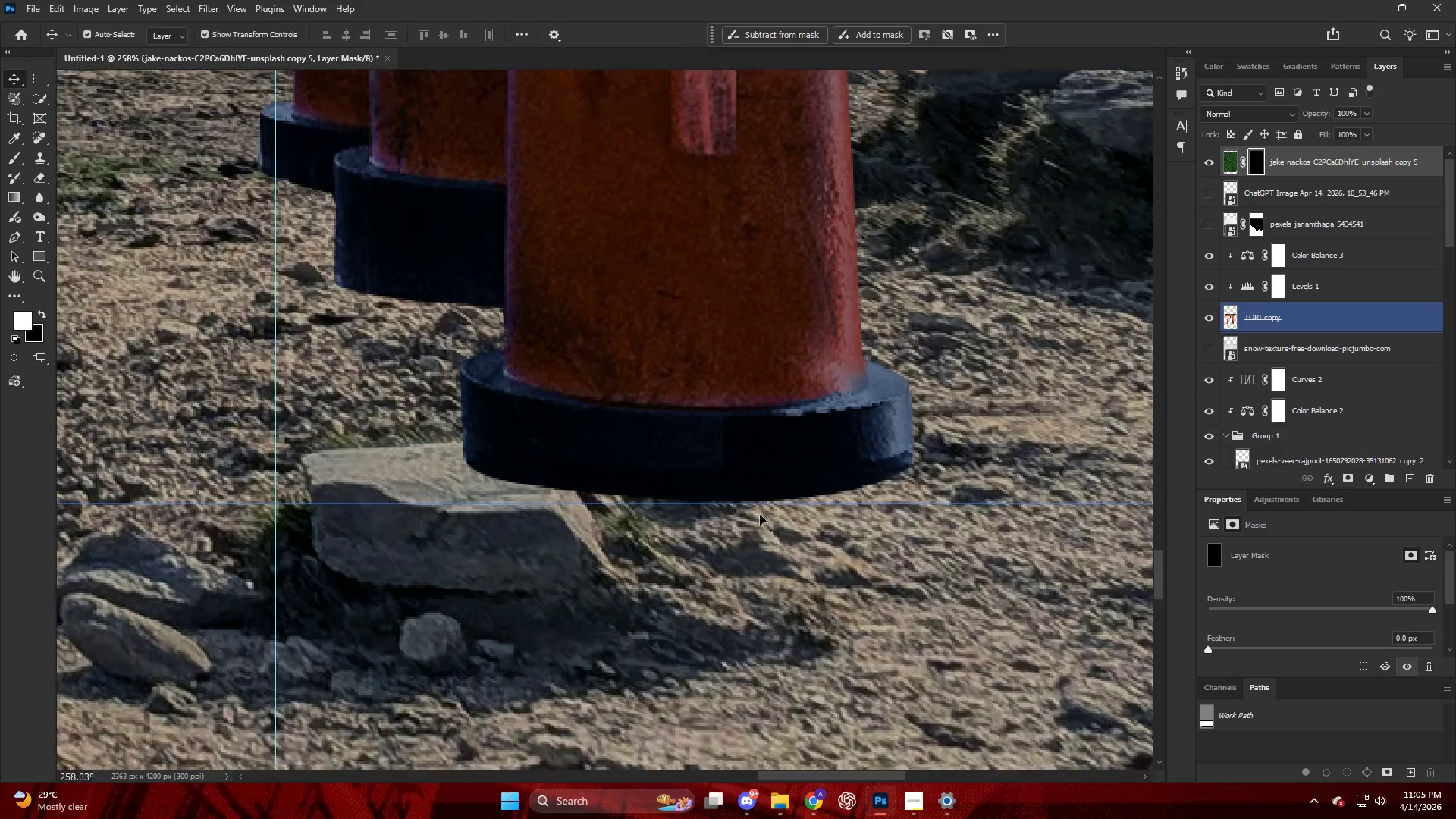 
left_click_drag(start_coordinate=[785, 511], to_coordinate=[789, 507])
 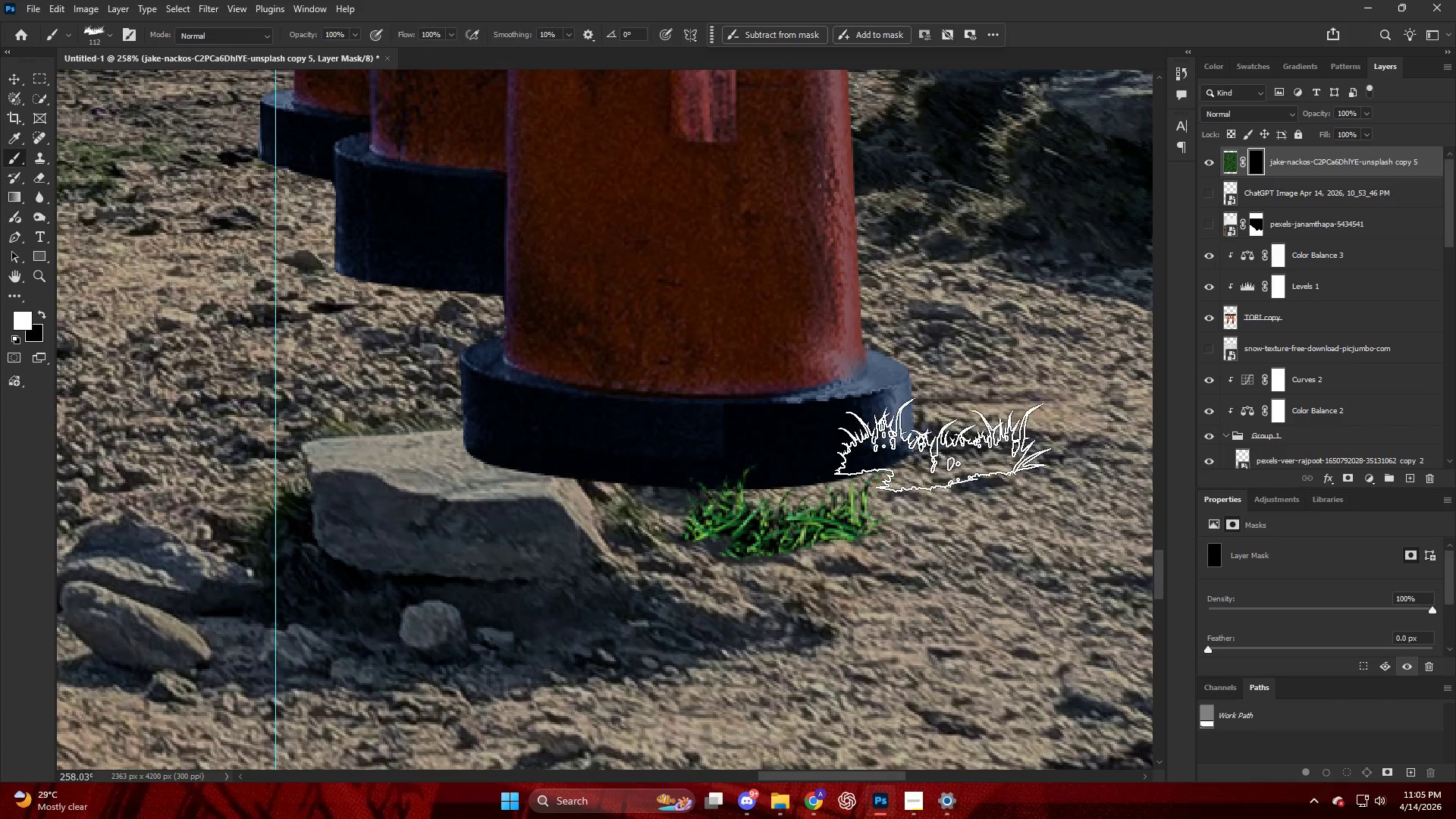 
key(Control+ControlLeft)
 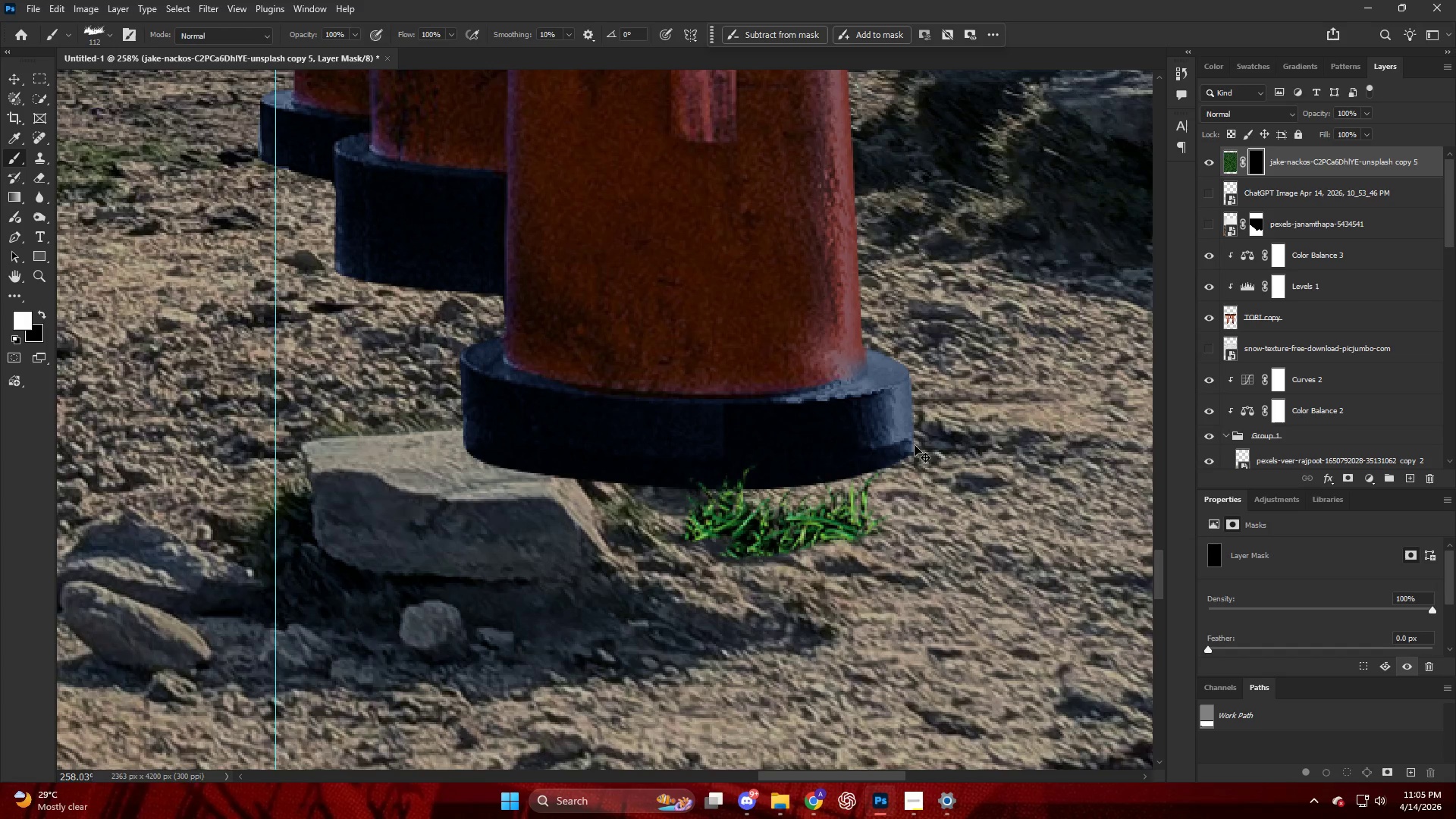 
key(Control+Z)
 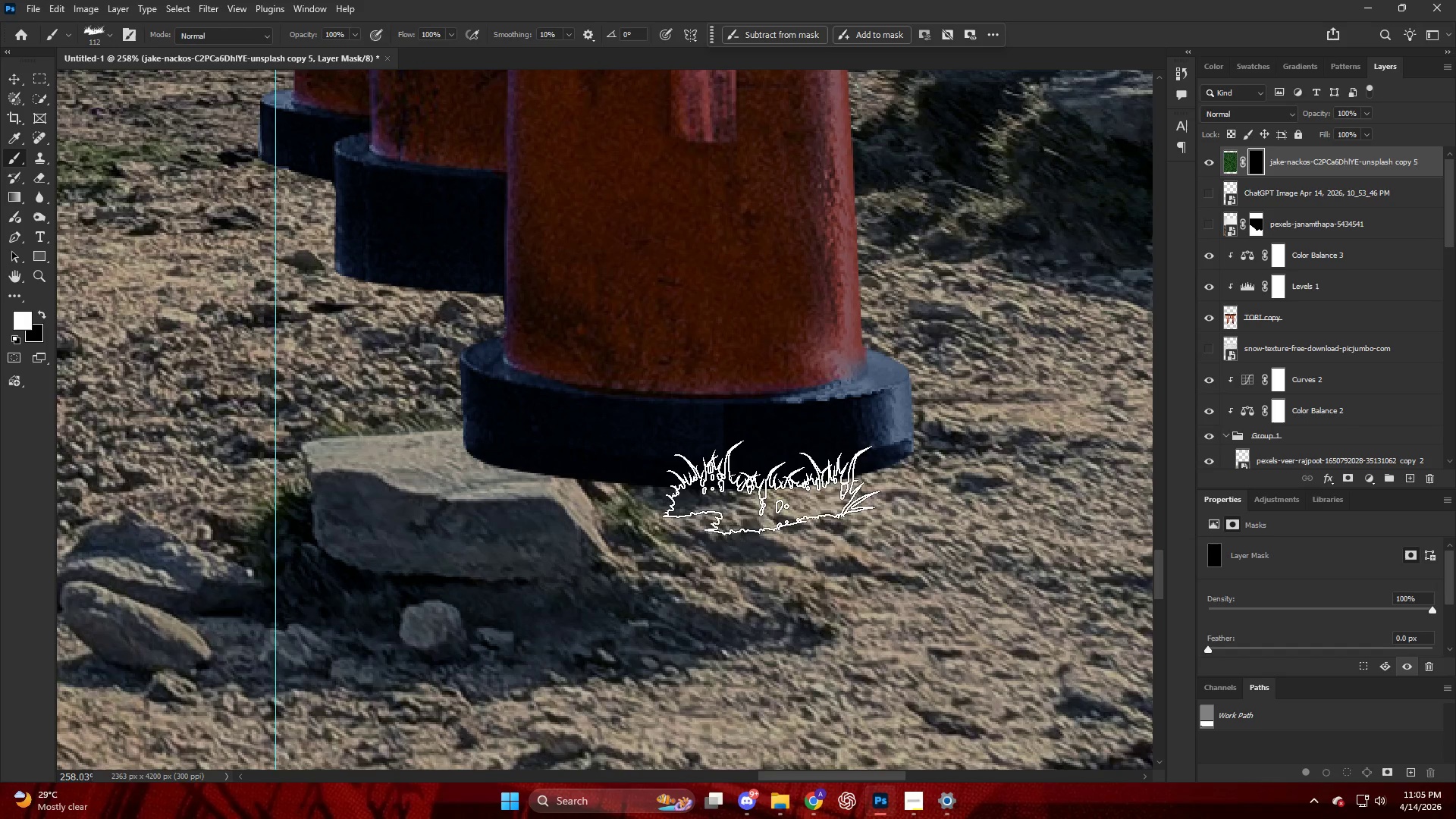 
left_click_drag(start_coordinate=[771, 487], to_coordinate=[796, 485])
 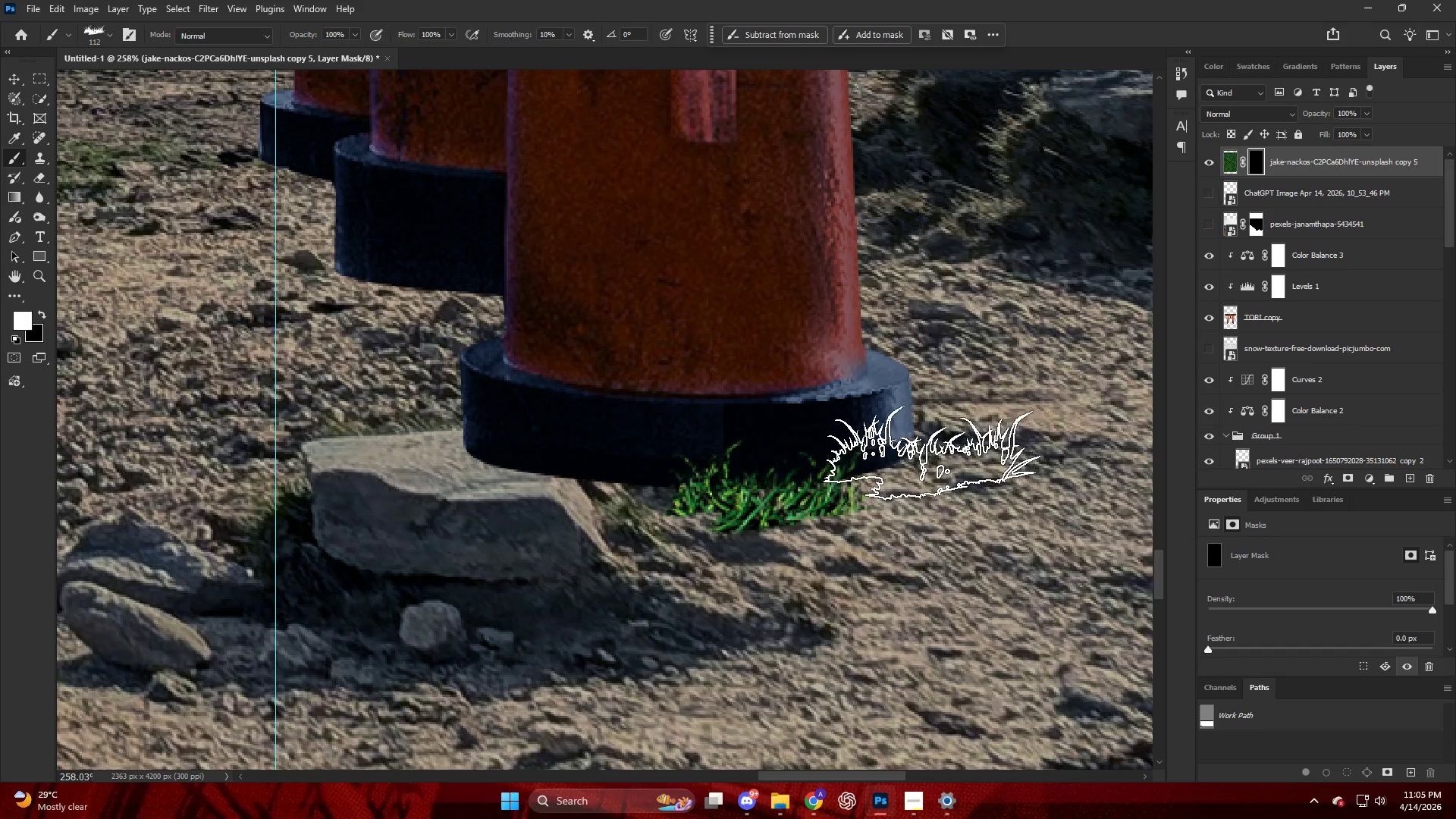 
left_click_drag(start_coordinate=[928, 452], to_coordinate=[943, 452])
 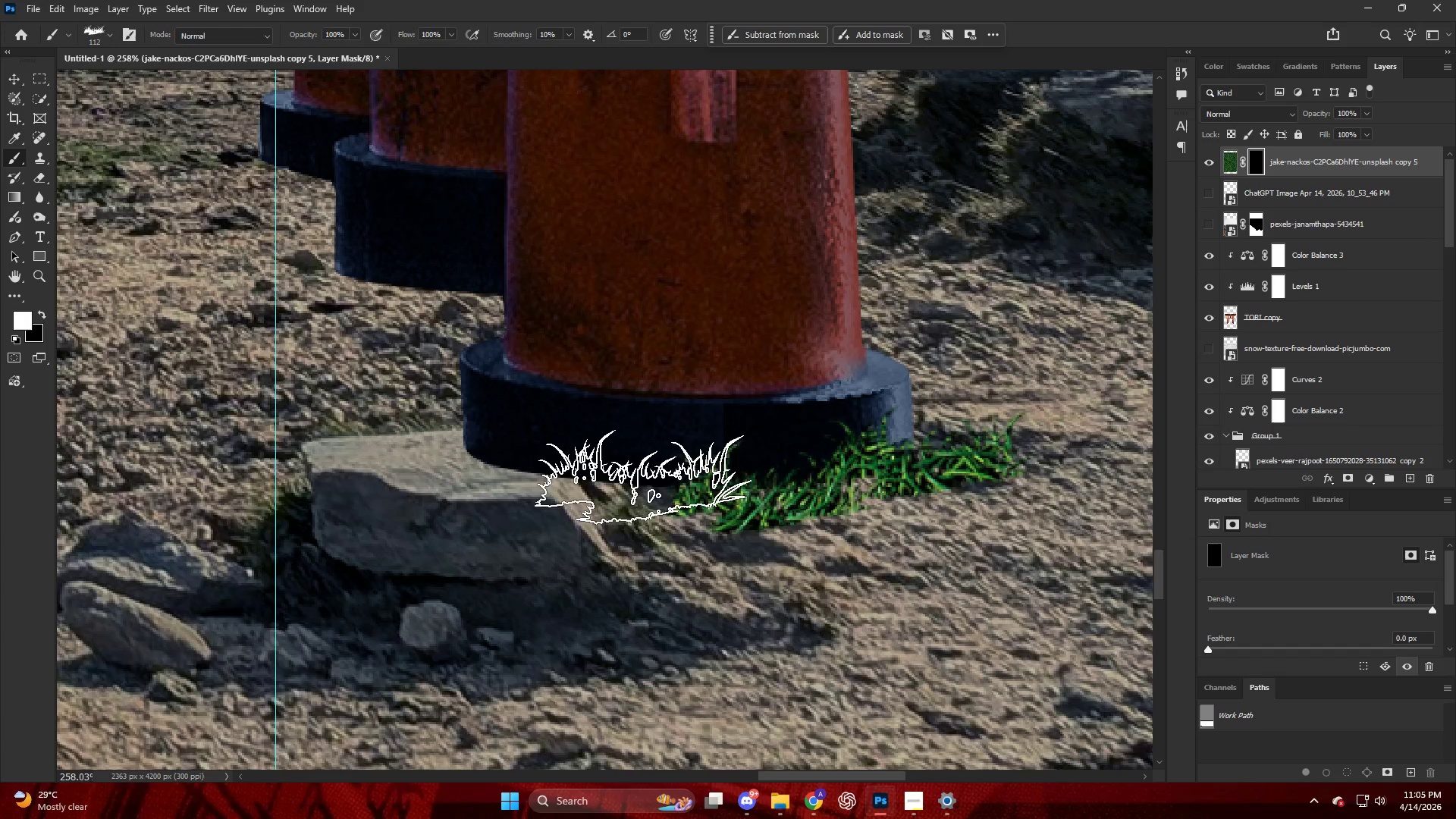 
left_click_drag(start_coordinate=[695, 504], to_coordinate=[689, 502])
 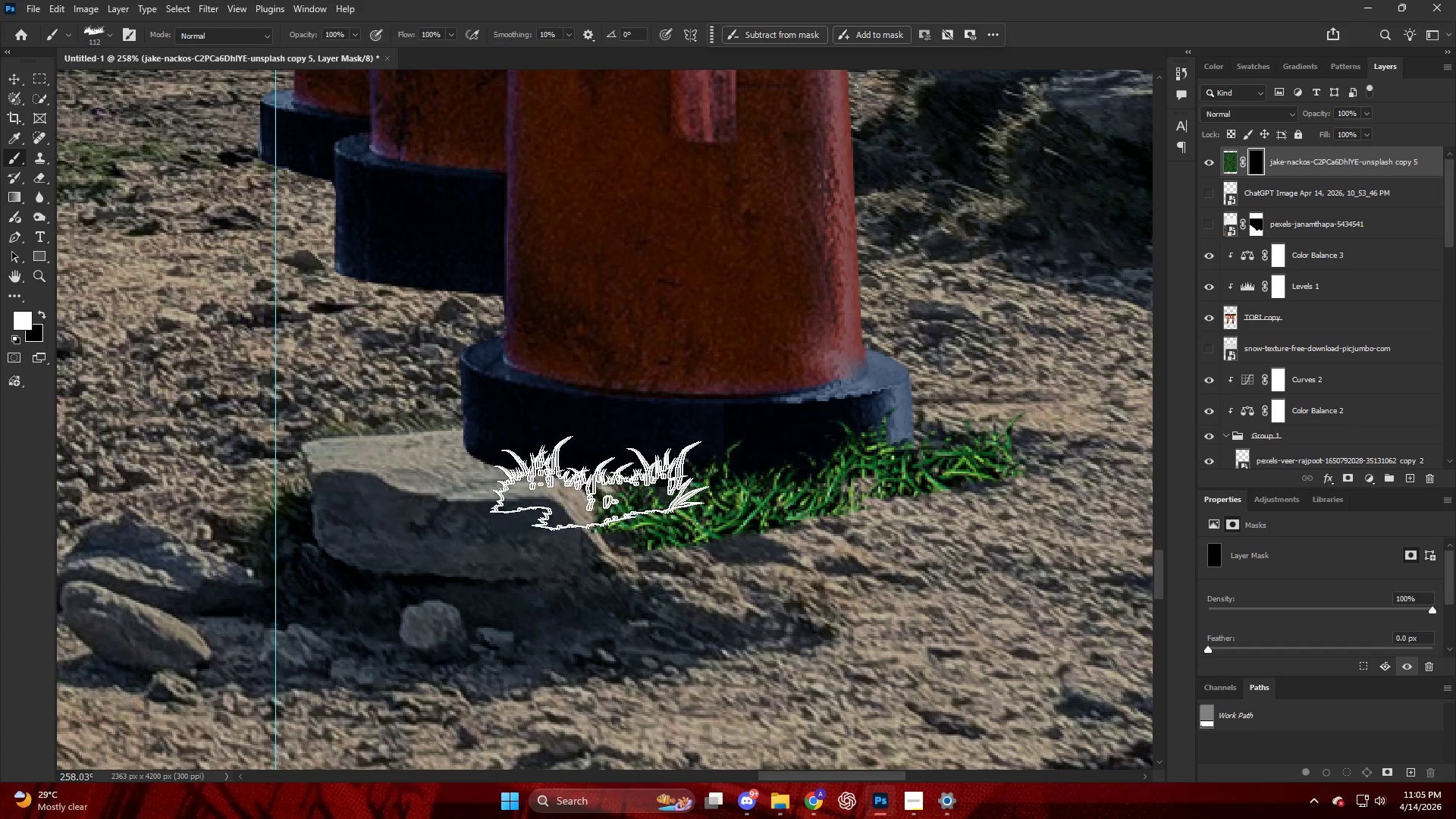 
left_click_drag(start_coordinate=[576, 474], to_coordinate=[526, 467])
 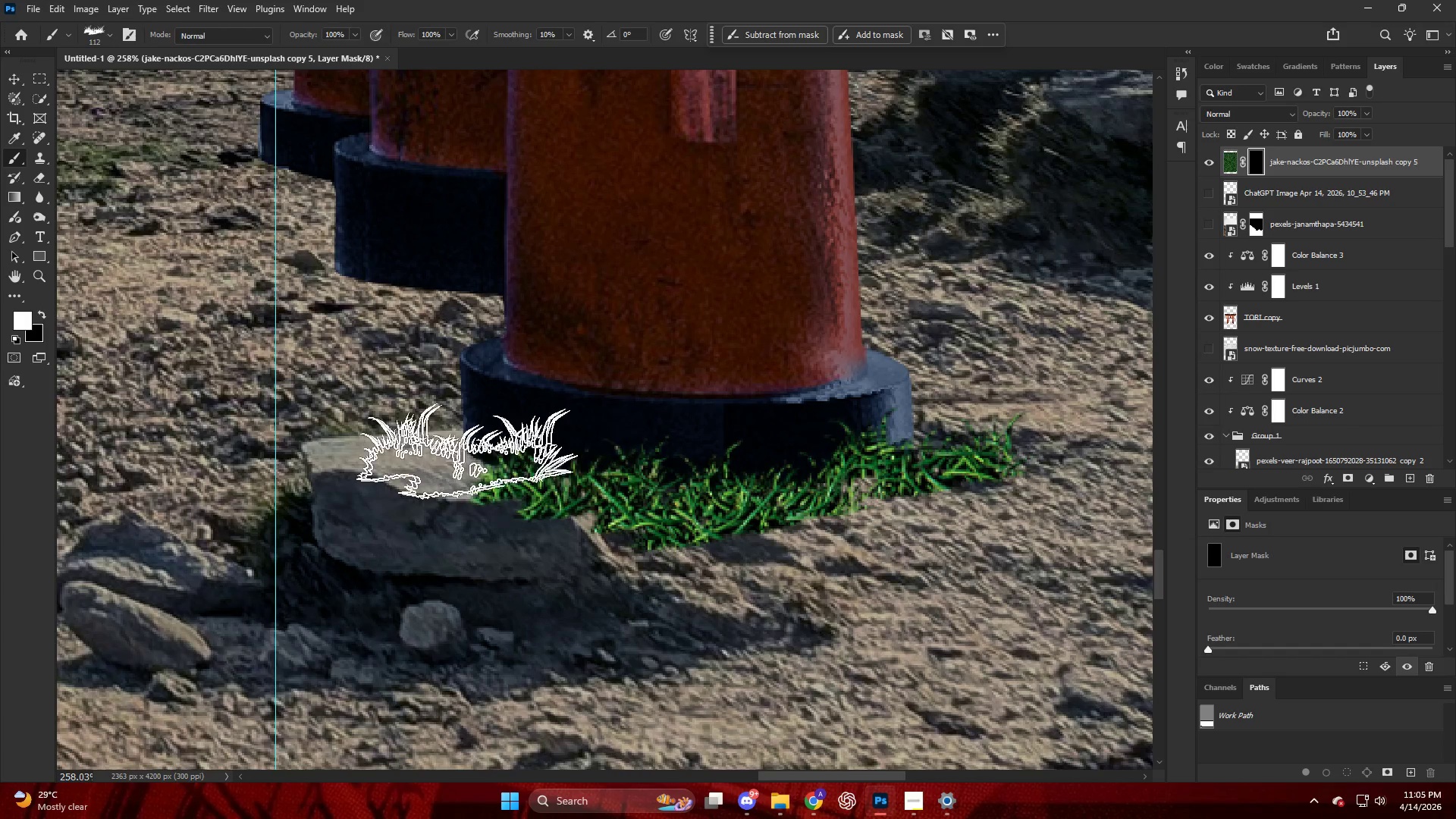 
hold_key(key=AltLeft, duration=0.44)
 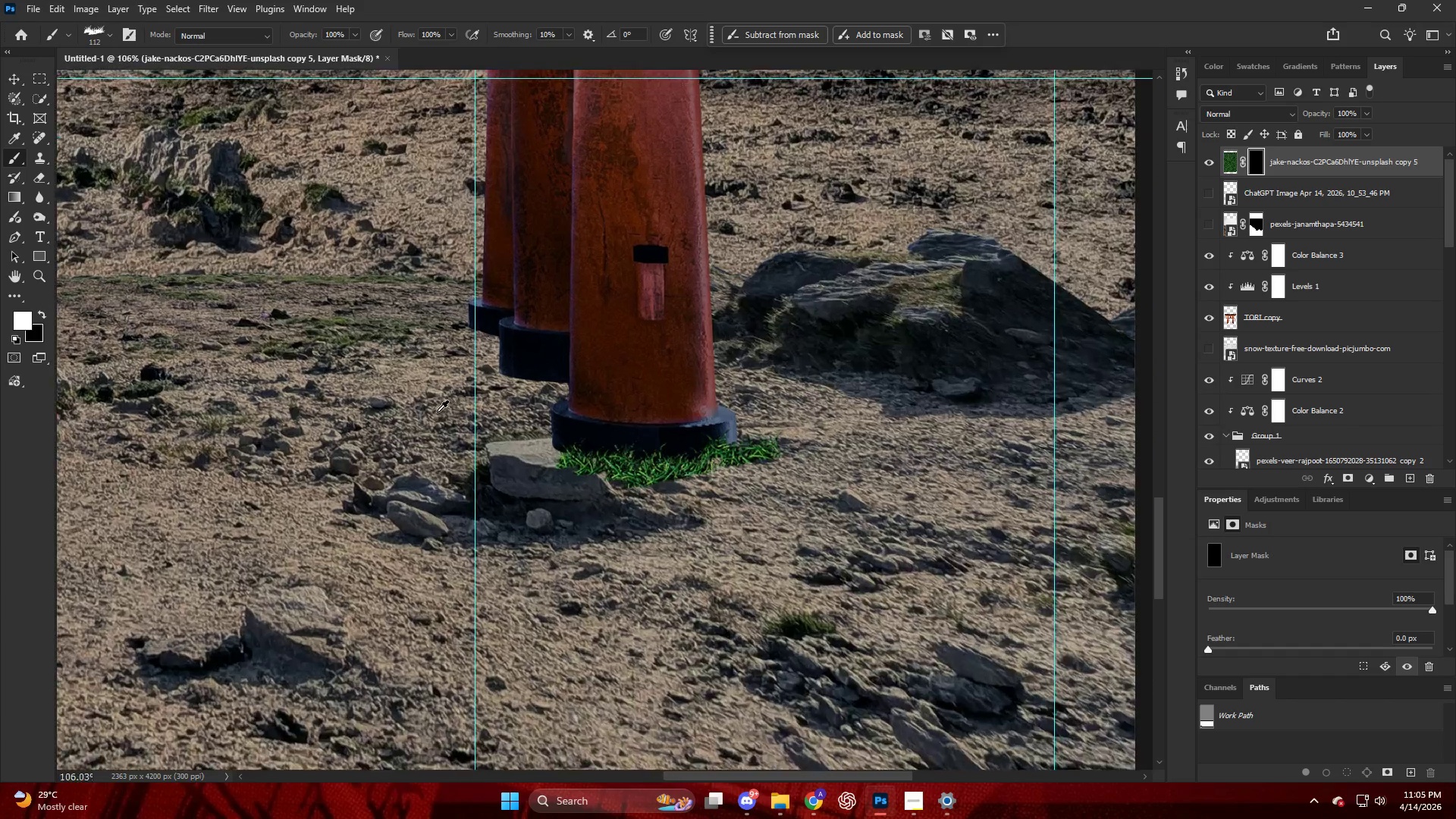 
key(Control+ControlLeft)
 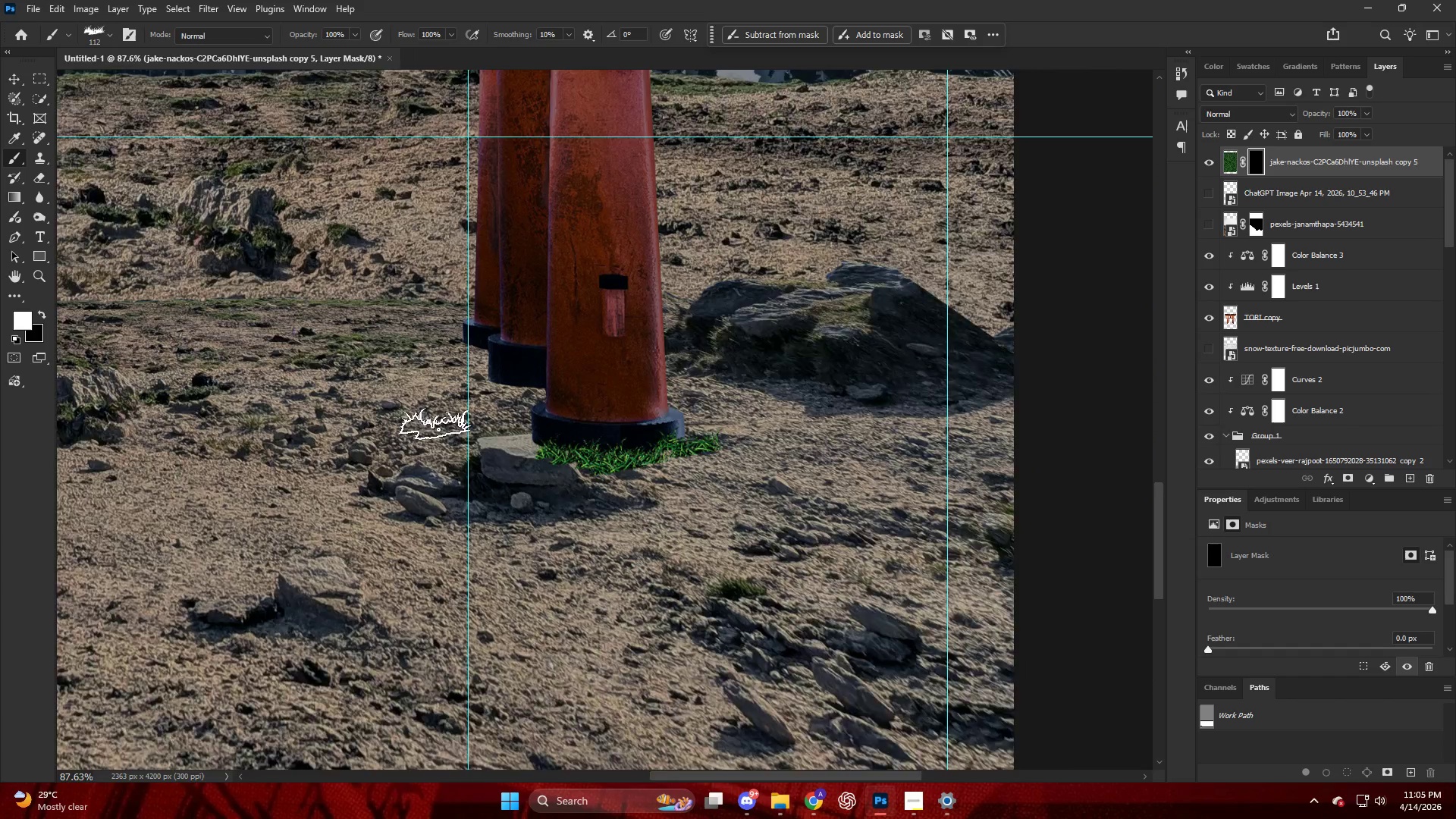 
hold_key(key=AltLeft, duration=1.16)
scroll: coordinate [520, 377], scroll_direction: up, amount: 5.0
 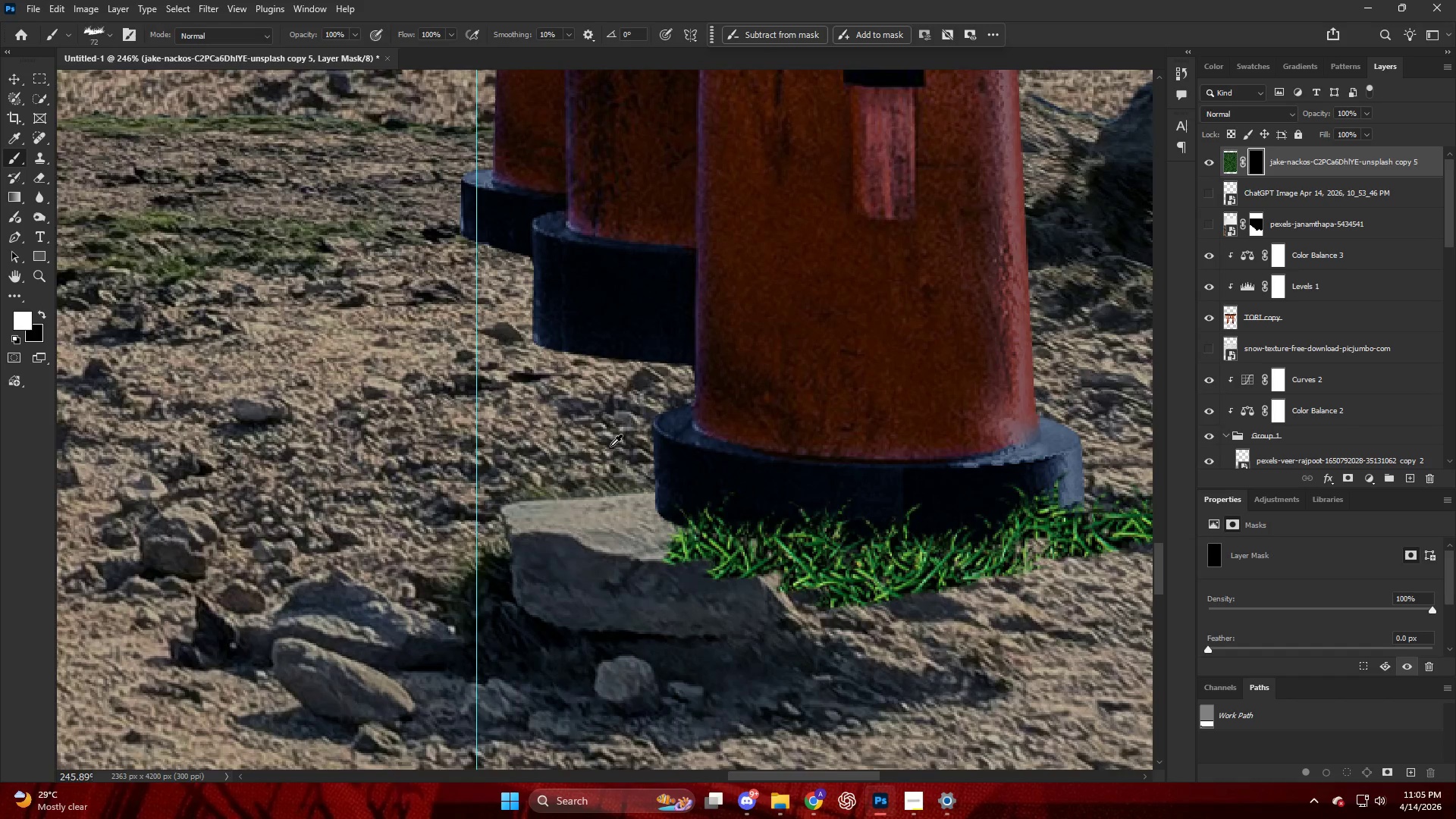 
left_click_drag(start_coordinate=[673, 530], to_coordinate=[656, 521])
 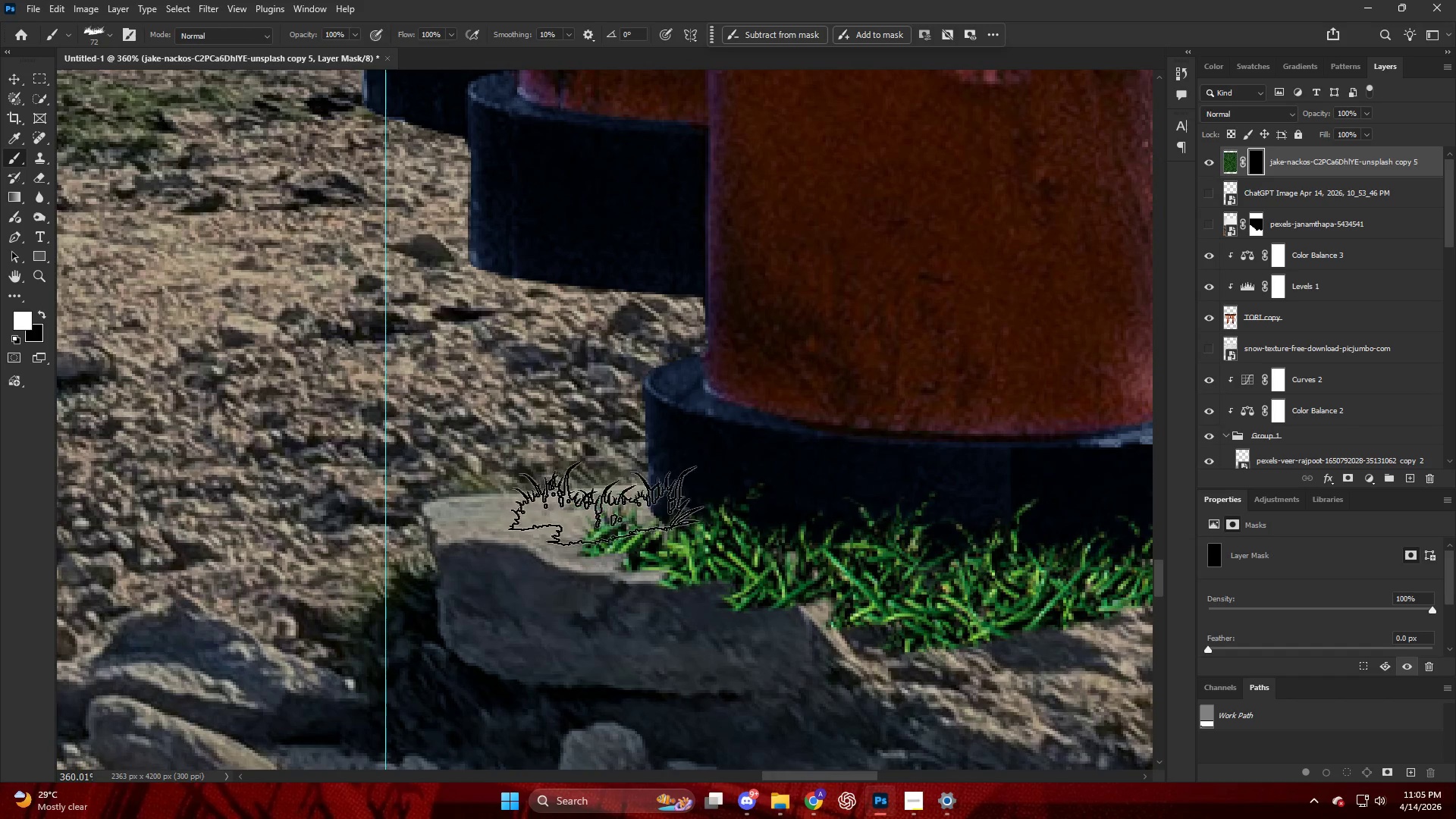 
scroll: coordinate [679, 520], scroll_direction: up, amount: 4.0
 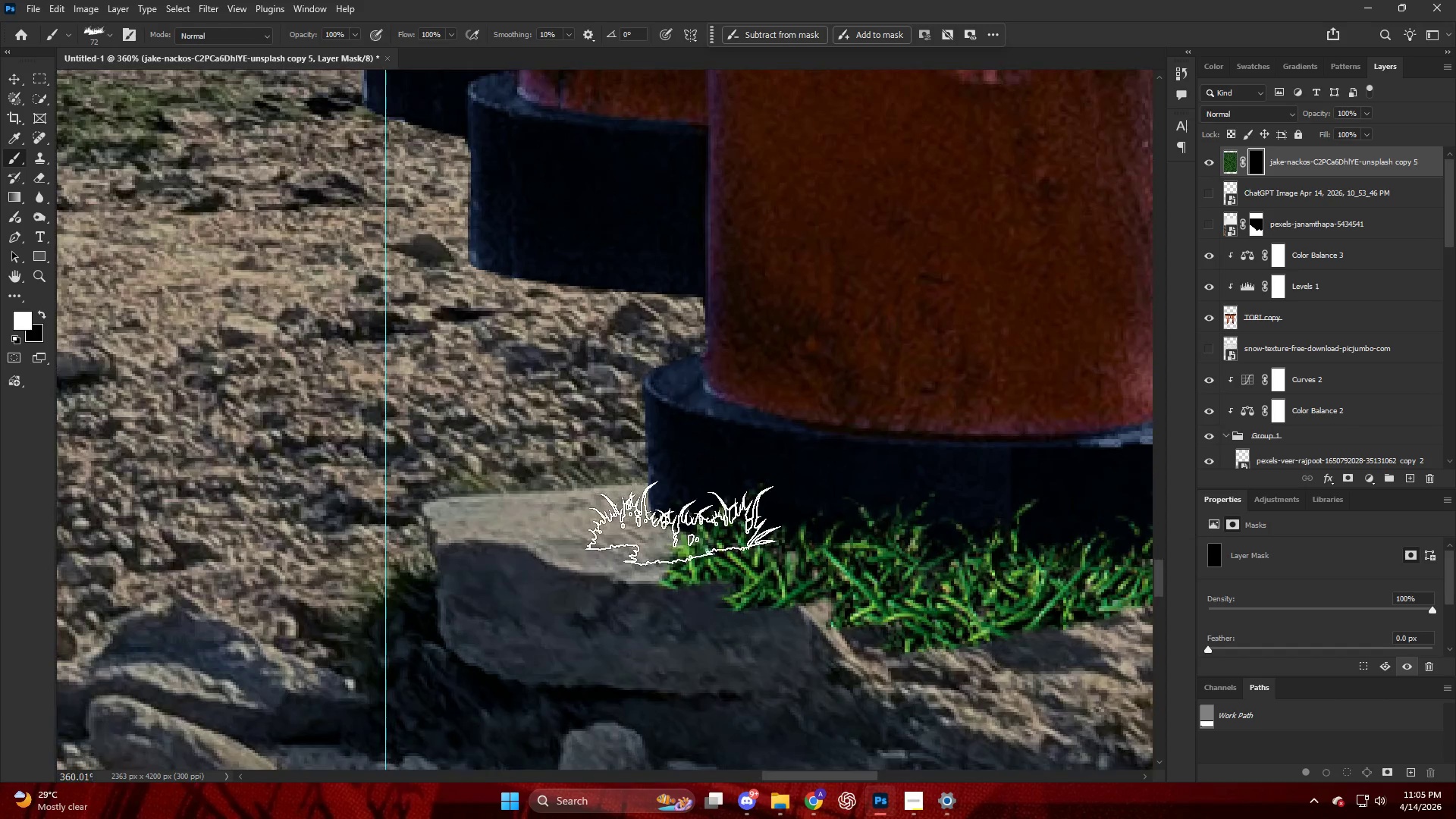 
left_click_drag(start_coordinate=[607, 503], to_coordinate=[592, 498])
 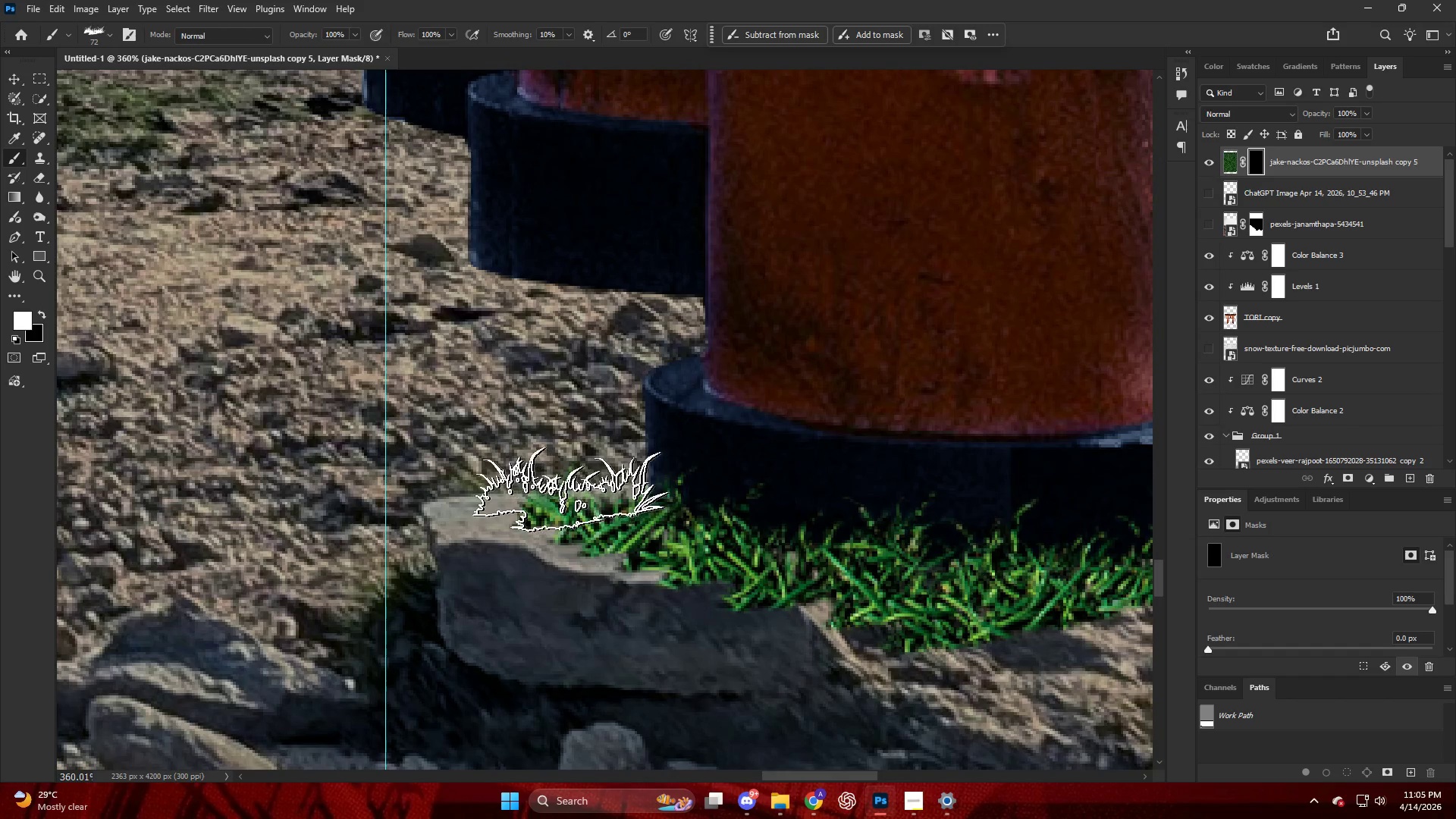 
left_click_drag(start_coordinate=[570, 488], to_coordinate=[569, 482])
 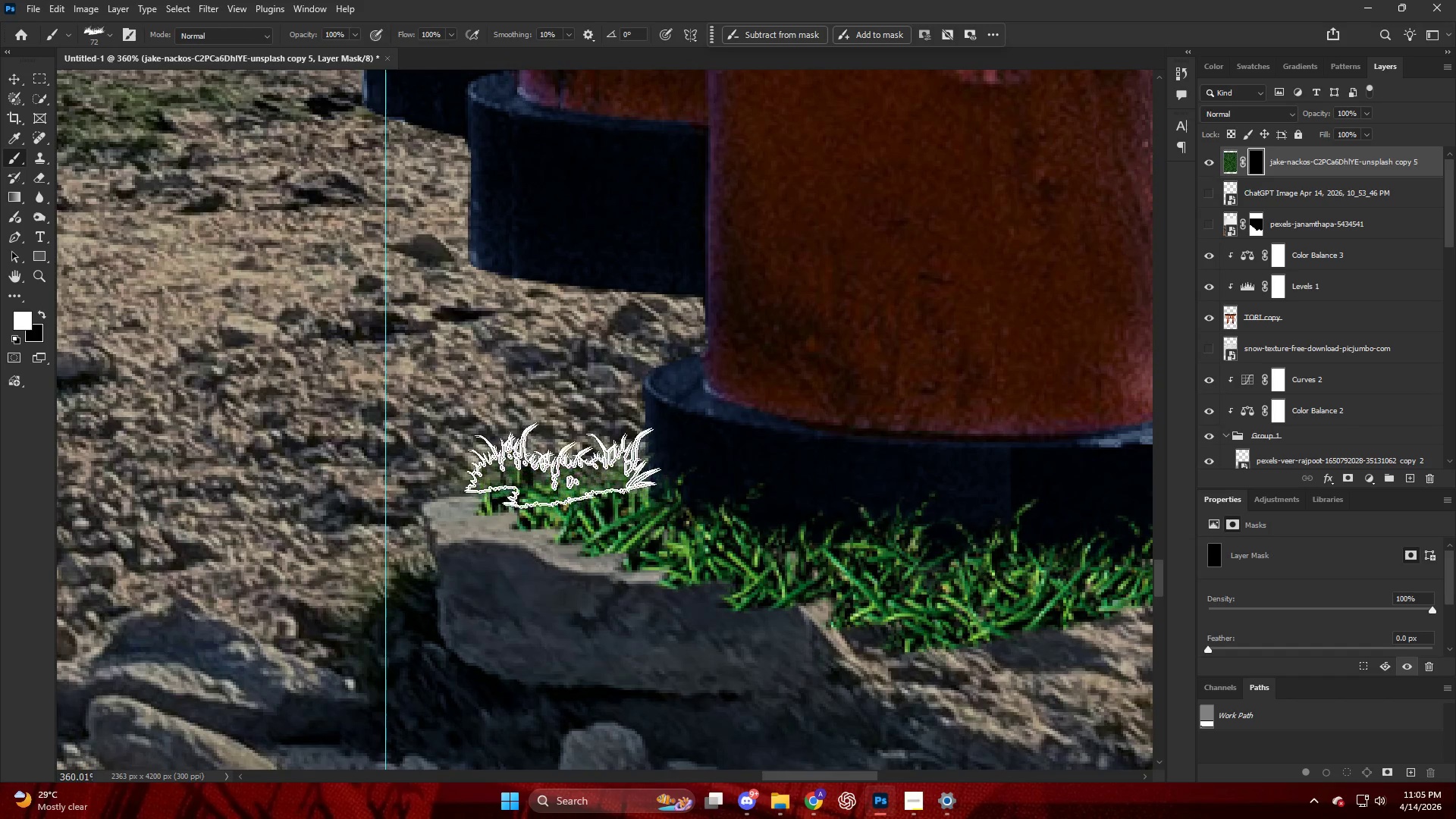 
left_click_drag(start_coordinate=[559, 460], to_coordinate=[556, 453])
 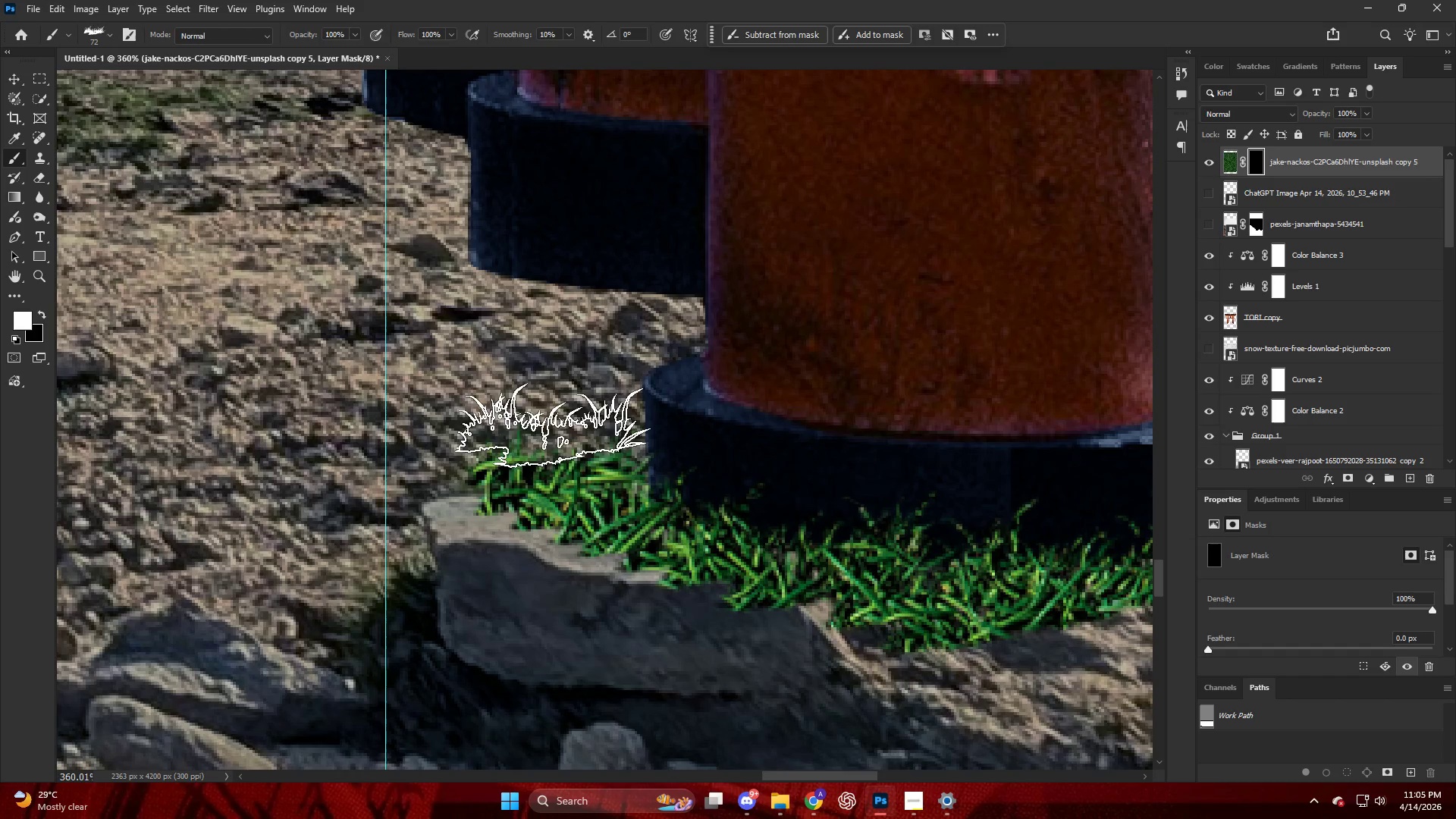 
left_click_drag(start_coordinate=[553, 424], to_coordinate=[554, 419])
 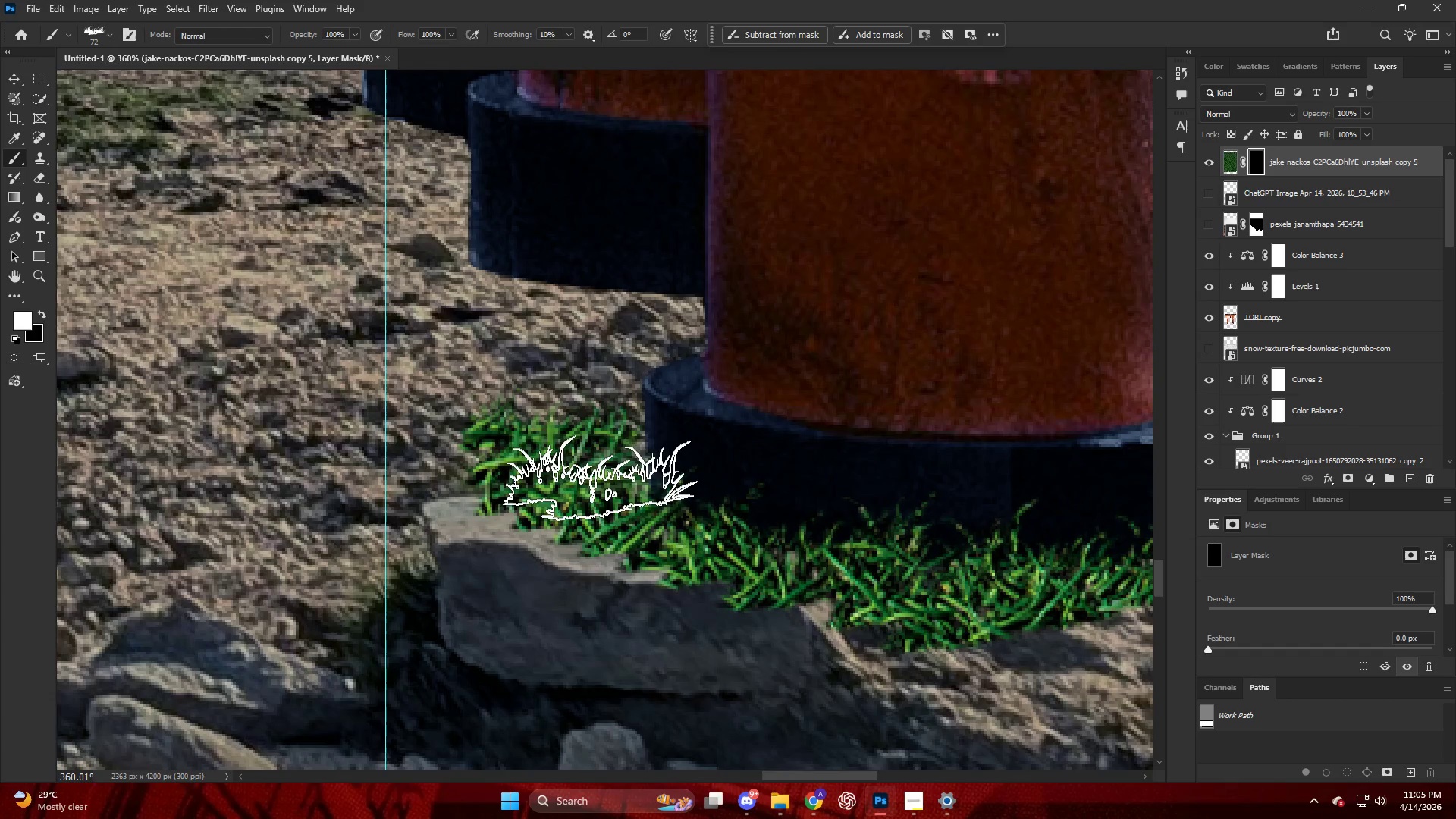 
key(Alt+AltLeft)
 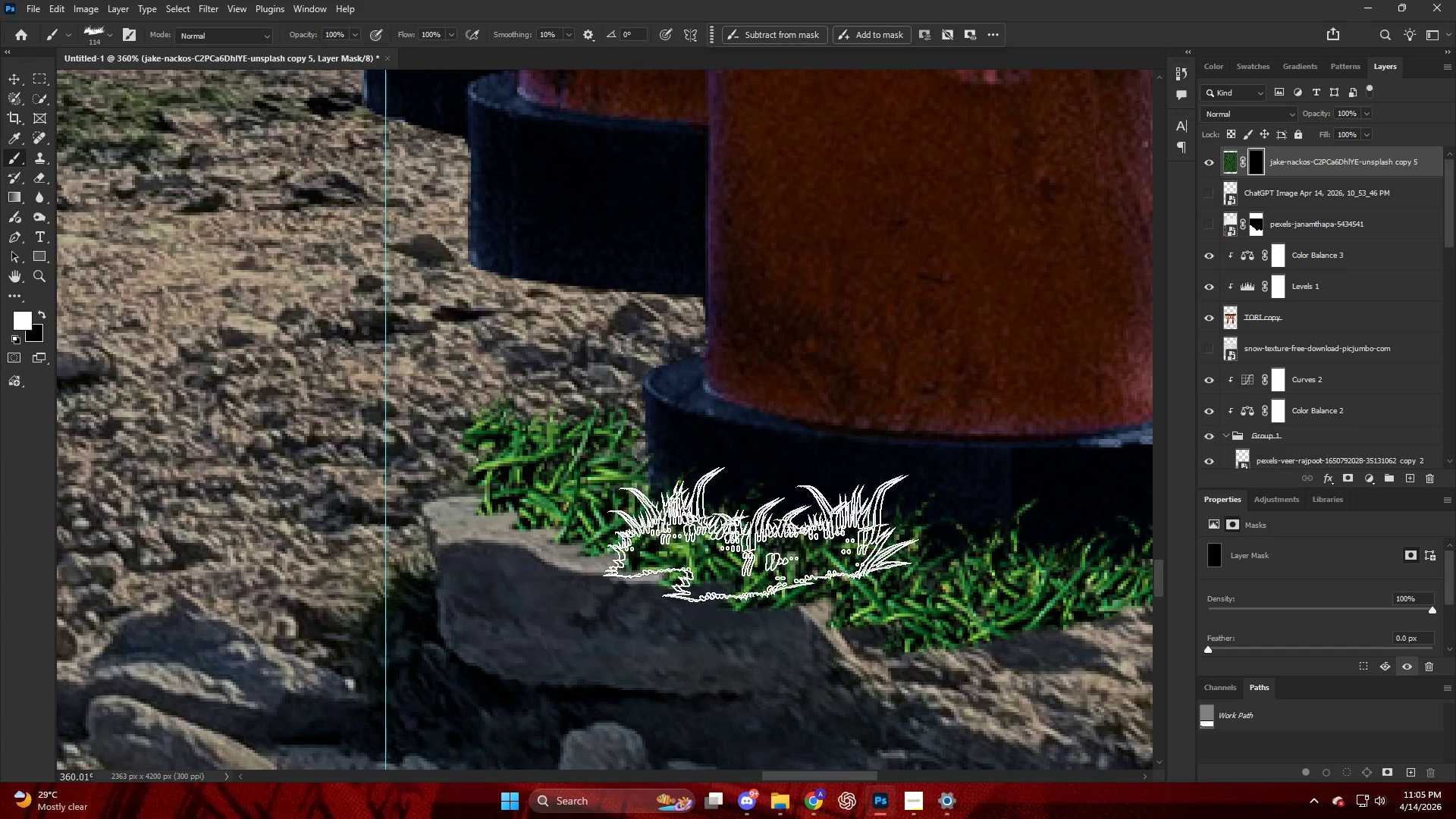 
left_click_drag(start_coordinate=[753, 535], to_coordinate=[698, 537])
 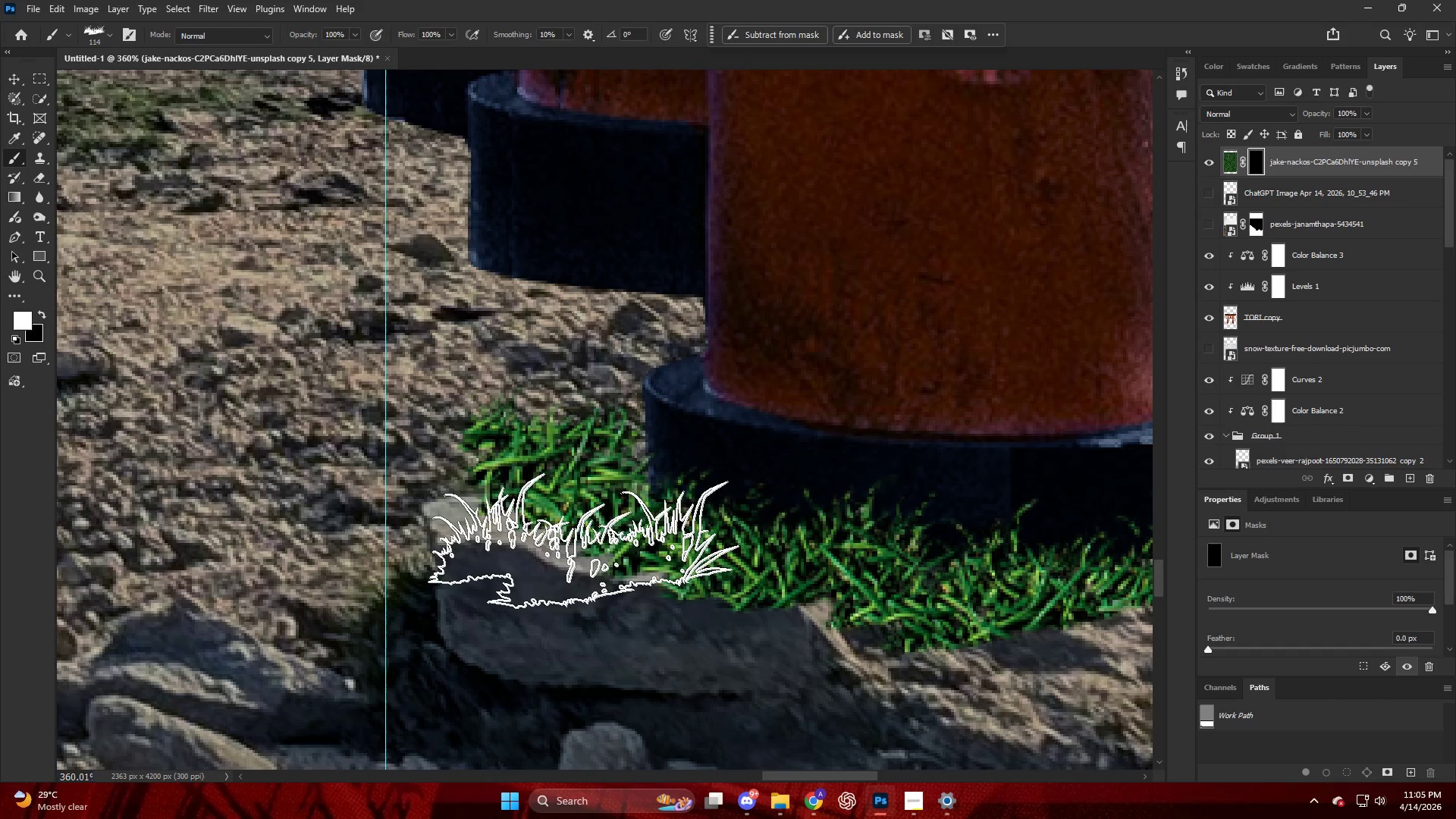 
left_click_drag(start_coordinate=[579, 520], to_coordinate=[575, 516])
 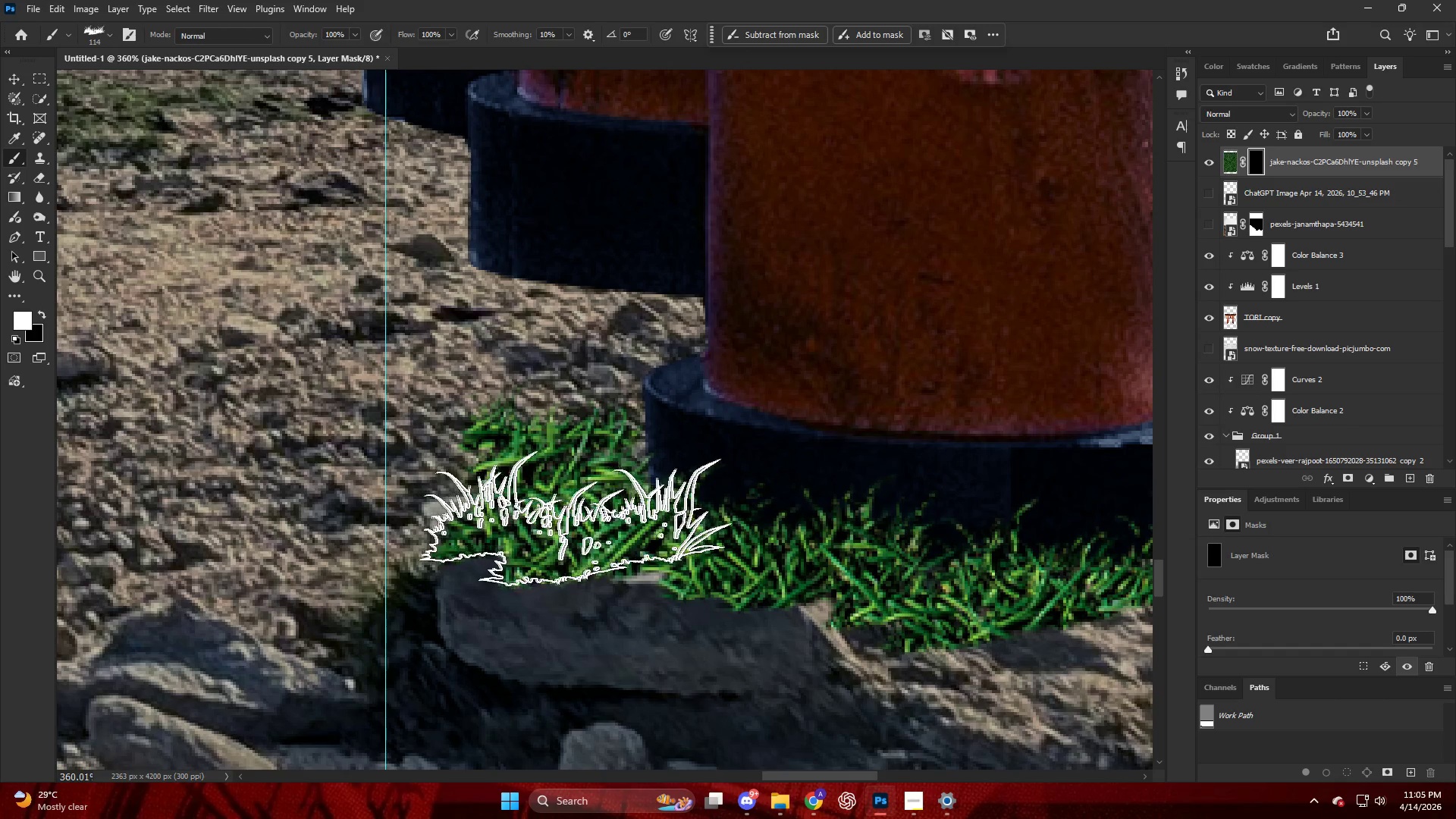 
key(Alt+AltLeft)
 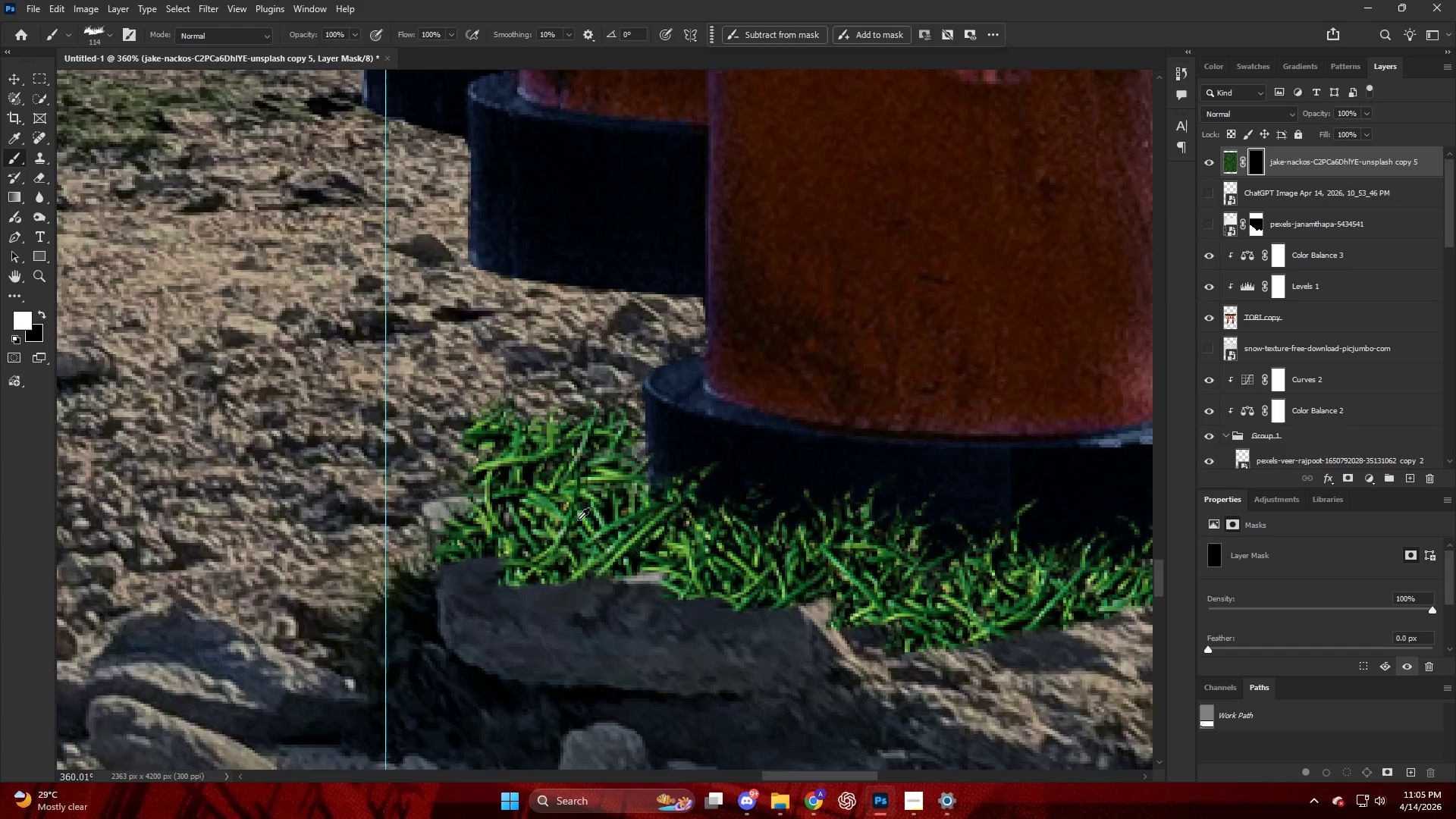 
scroll: coordinate [580, 521], scroll_direction: down, amount: 6.0
 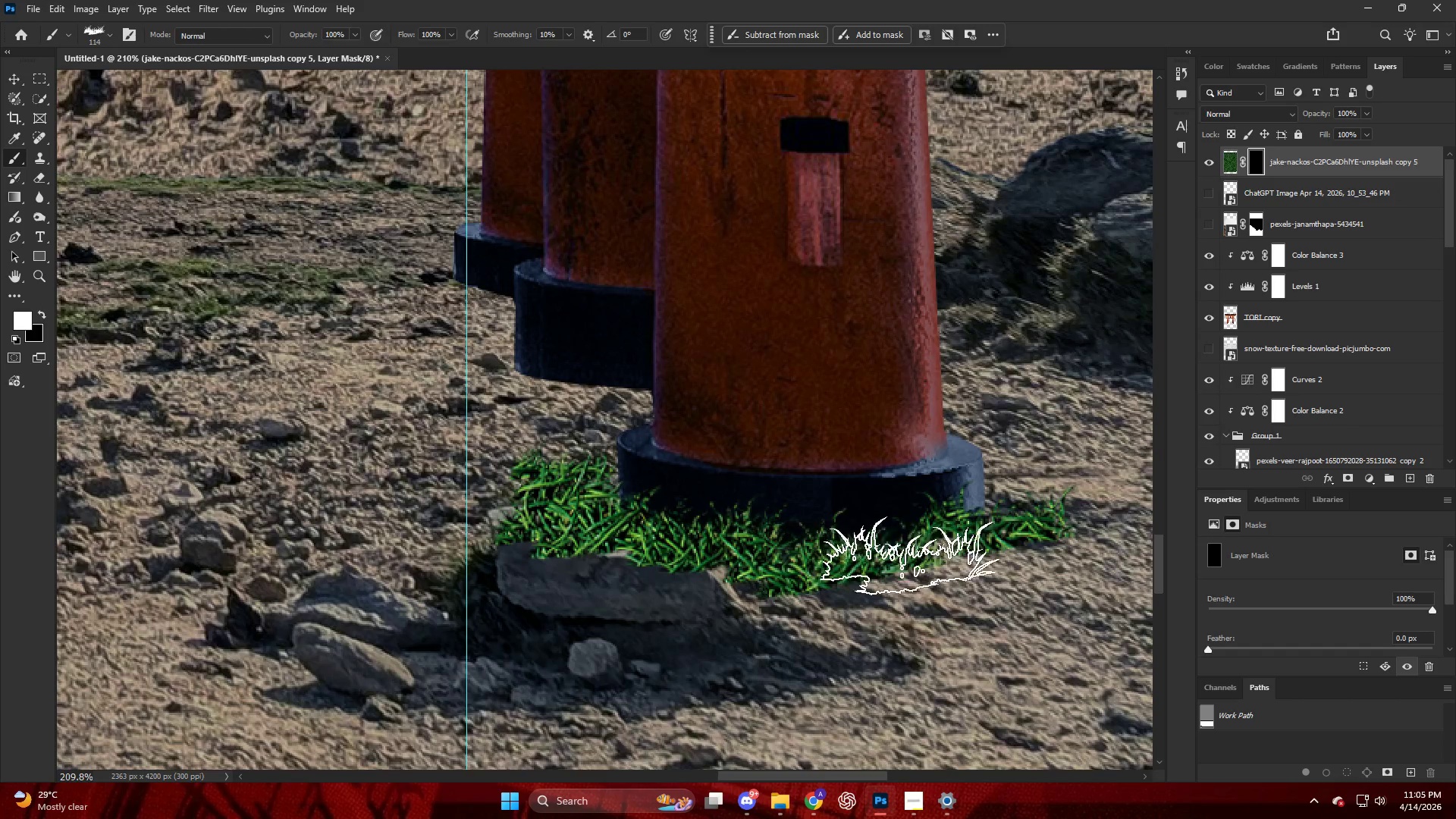 
left_click_drag(start_coordinate=[943, 551], to_coordinate=[949, 547])
 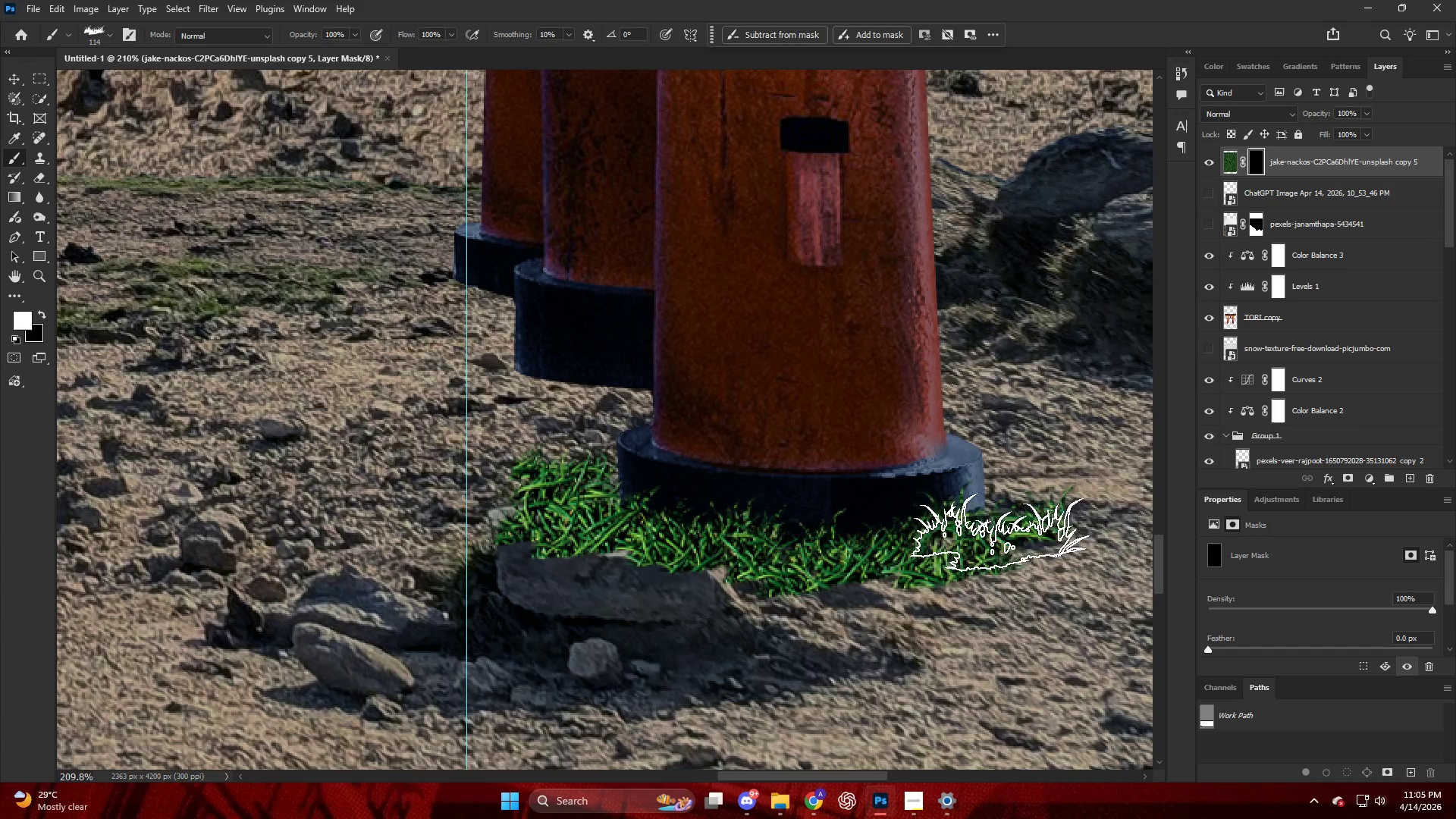 
left_click_drag(start_coordinate=[1004, 531], to_coordinate=[1006, 523])
 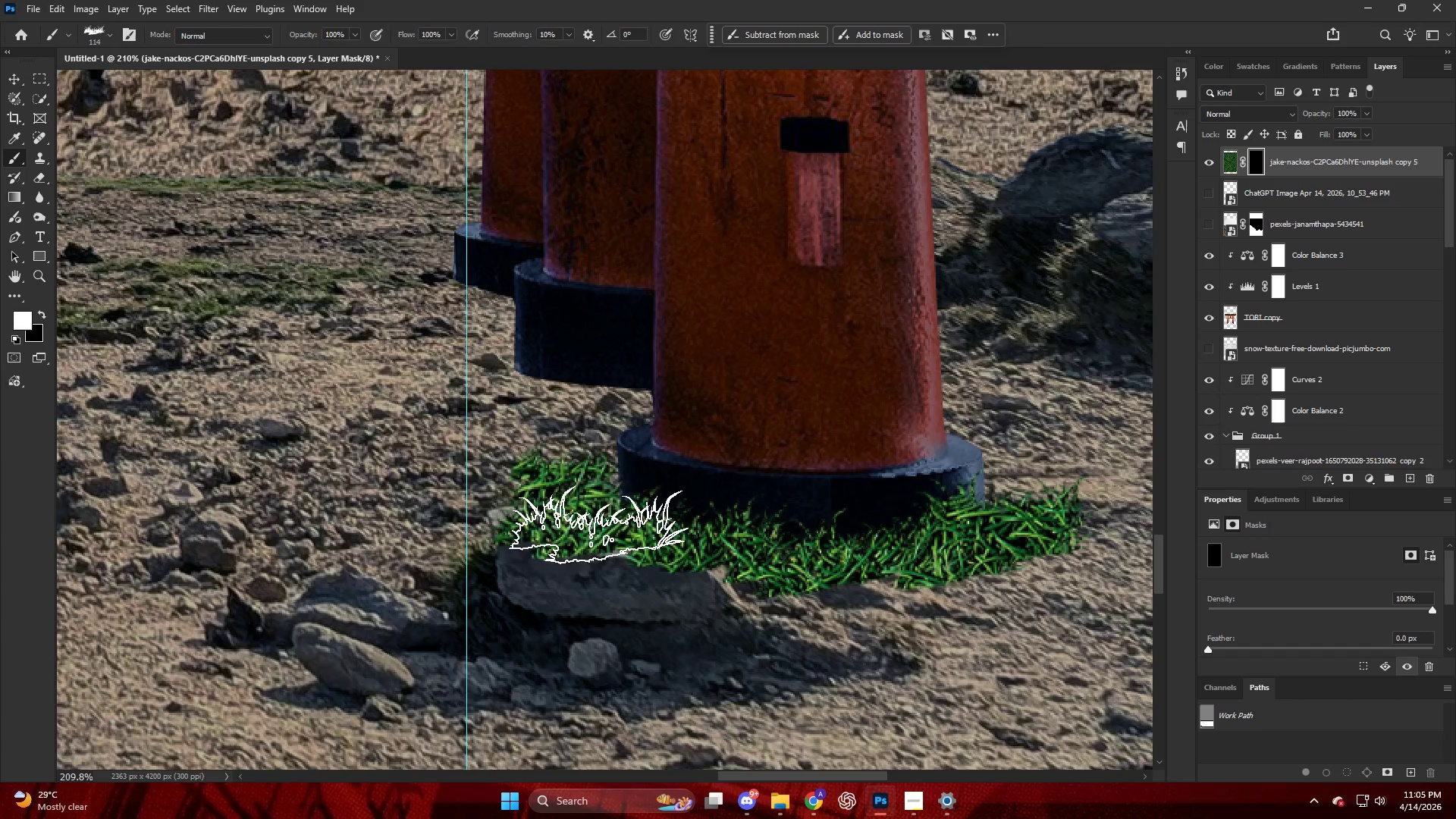 
hold_key(key=AltLeft, duration=0.36)
scroll: coordinate [537, 461], scroll_direction: up, amount: 9.0
 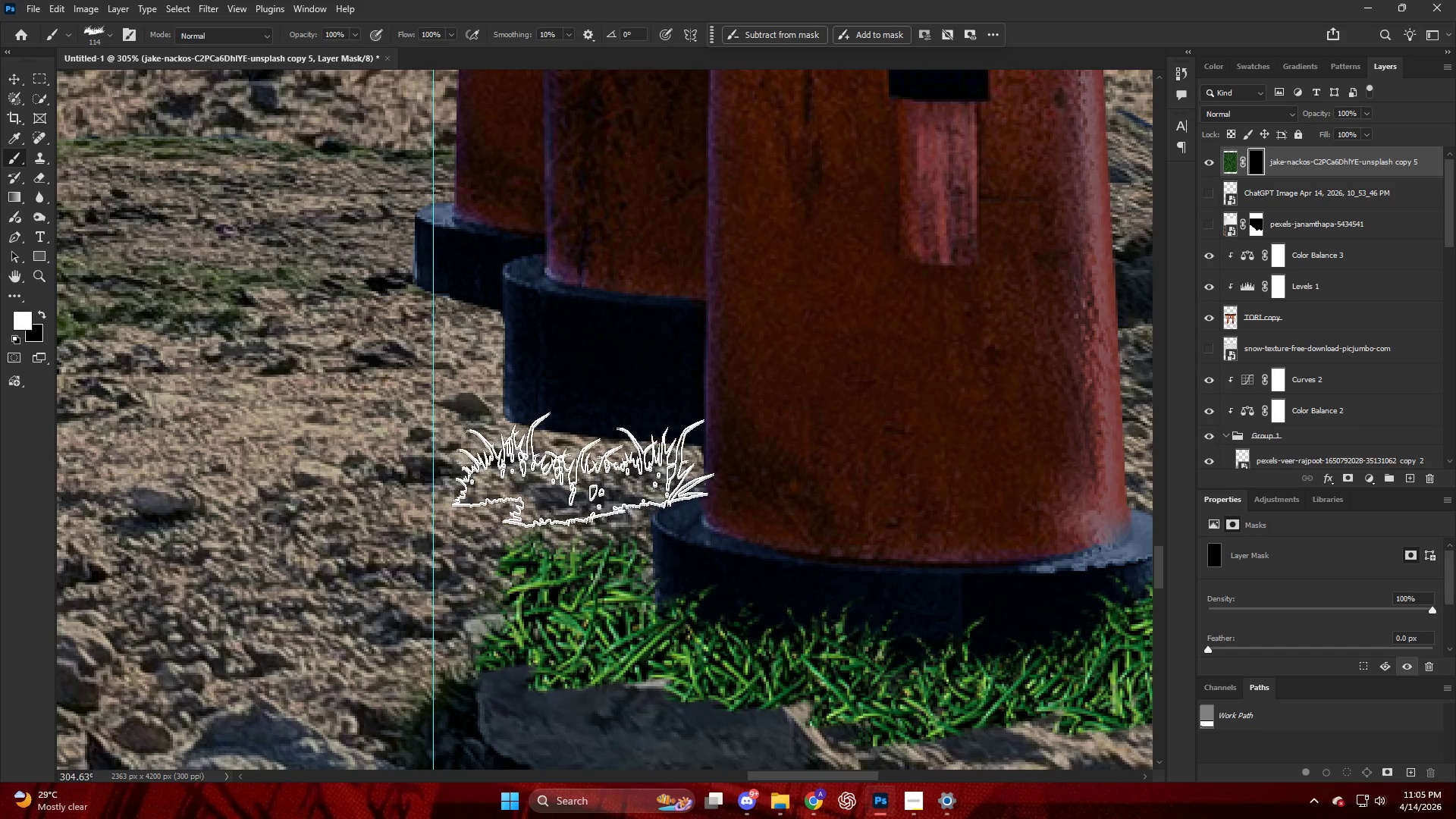 
hold_key(key=AltLeft, duration=0.53)
scroll: coordinate [573, 455], scroll_direction: up, amount: 6.0
 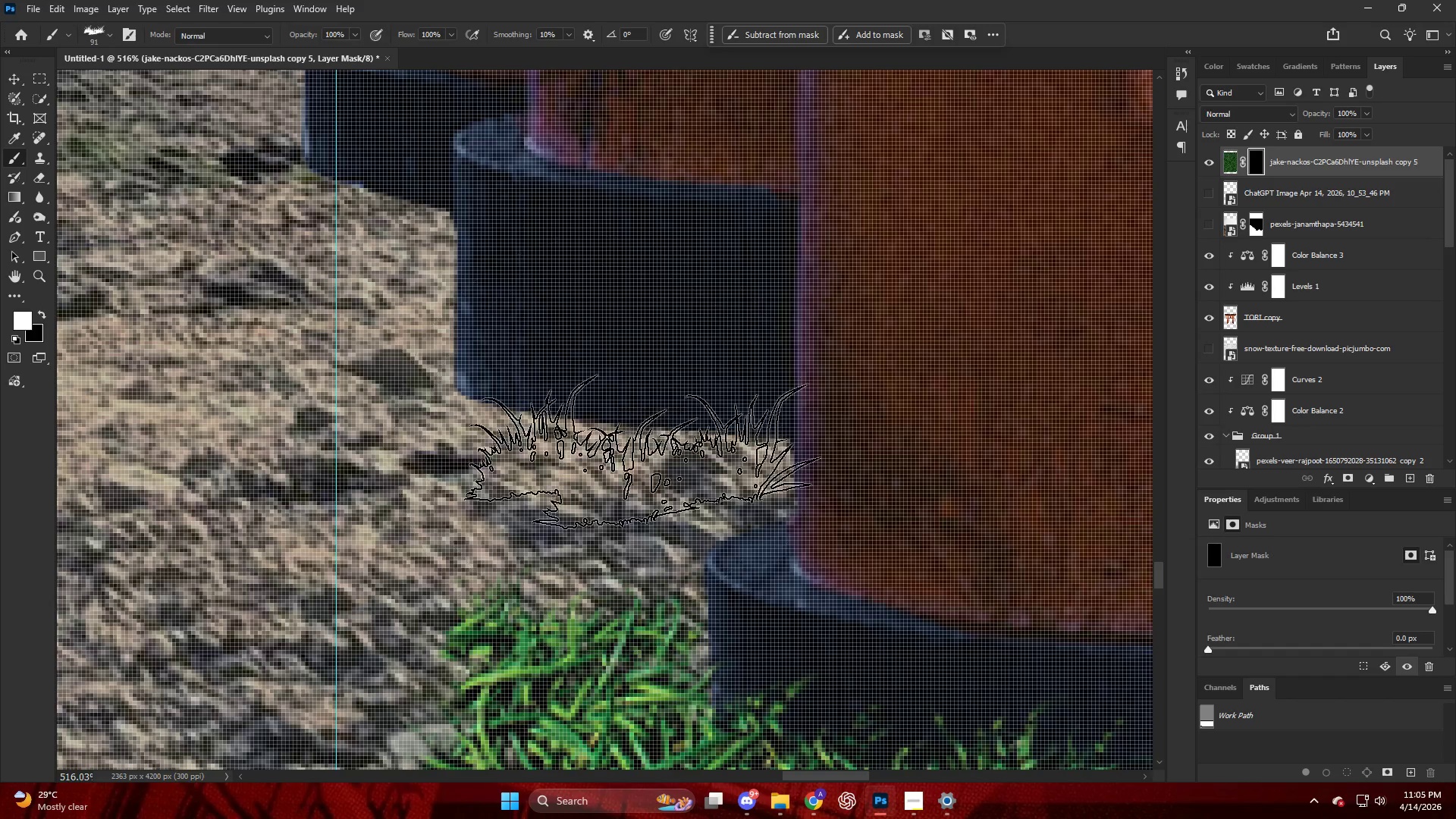 
left_click([661, 451])
 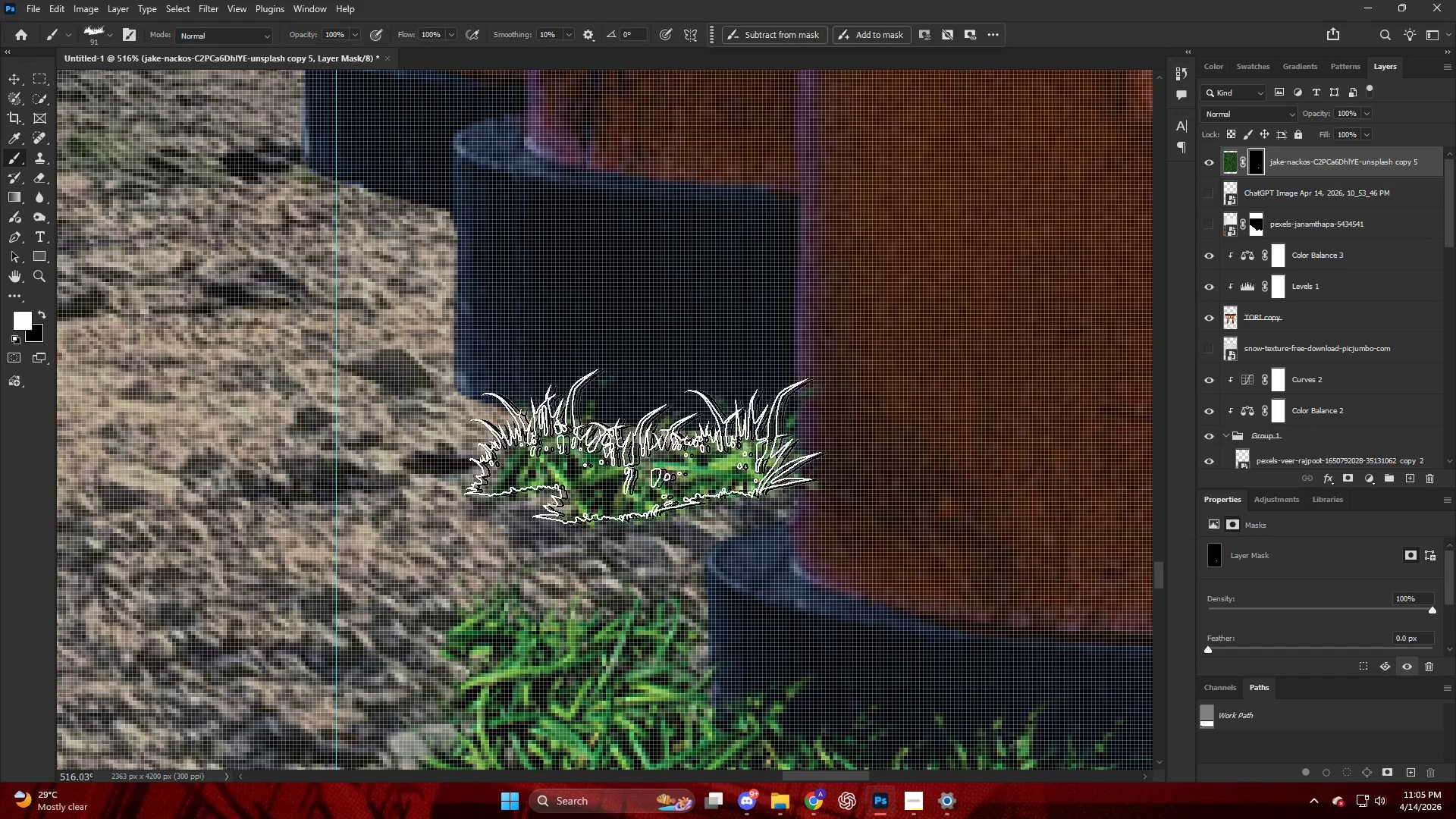 
left_click_drag(start_coordinate=[576, 444], to_coordinate=[535, 440])
 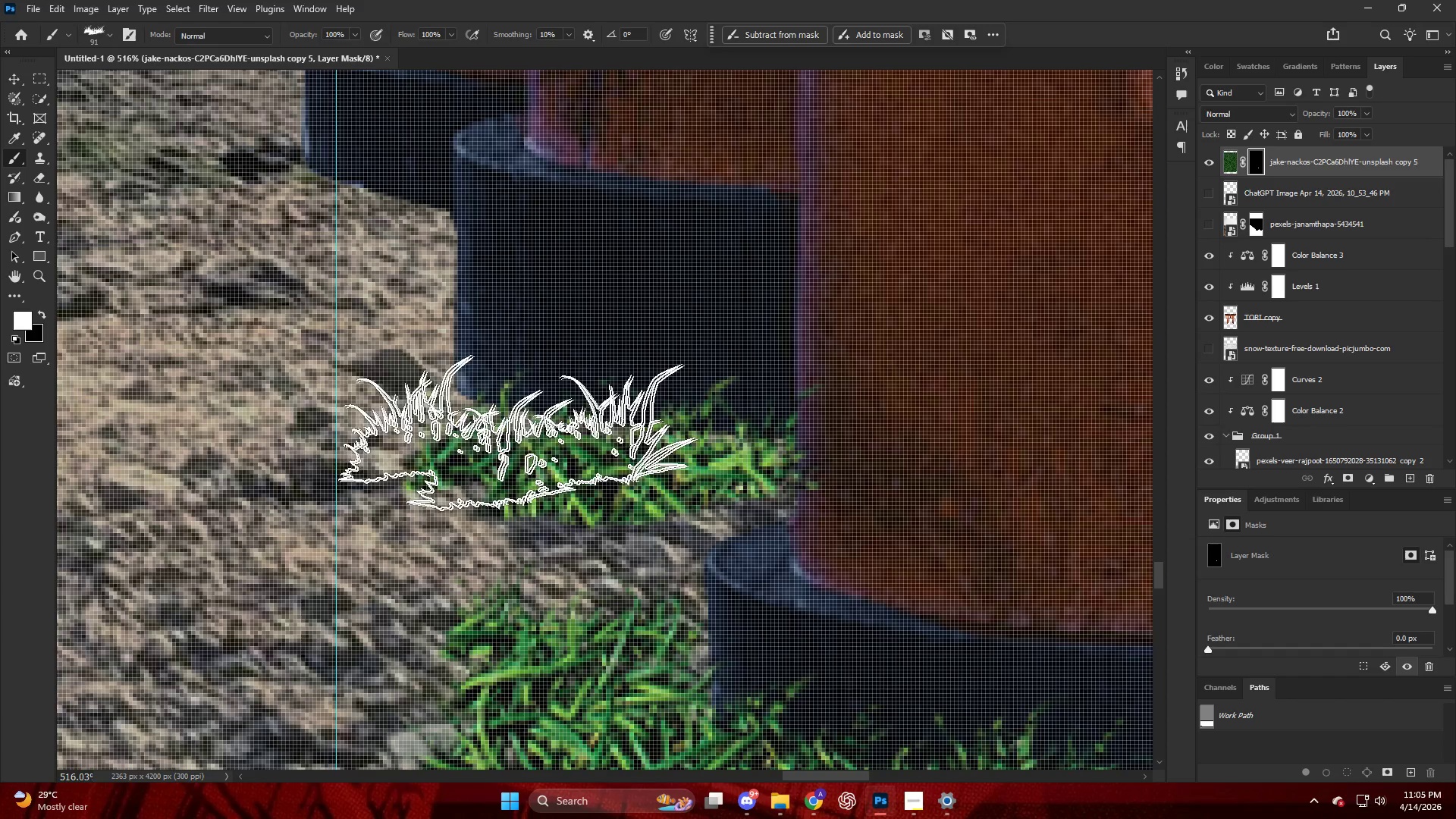 
left_click_drag(start_coordinate=[504, 428], to_coordinate=[471, 425])
 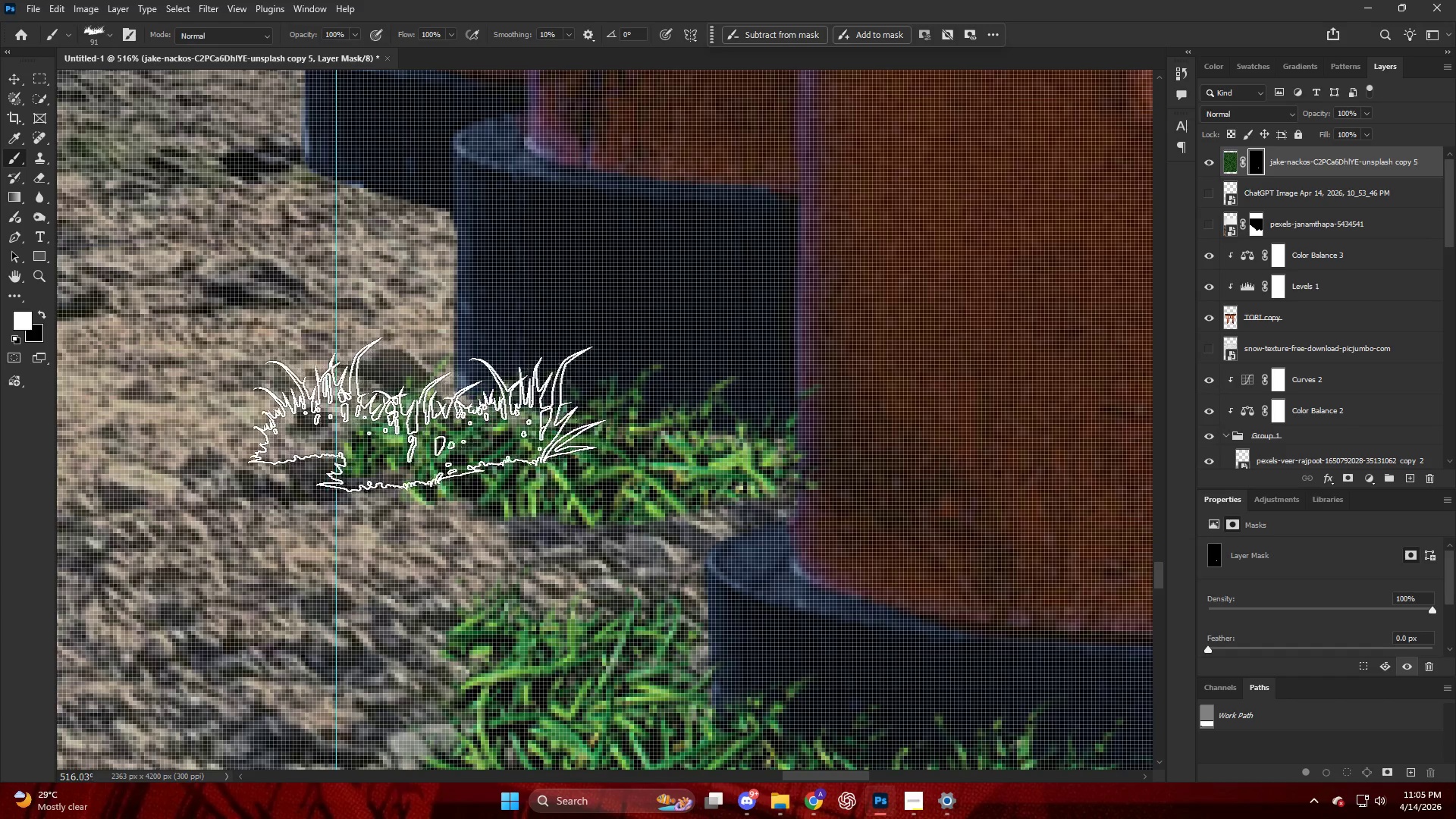 
left_click_drag(start_coordinate=[428, 414], to_coordinate=[416, 406])
 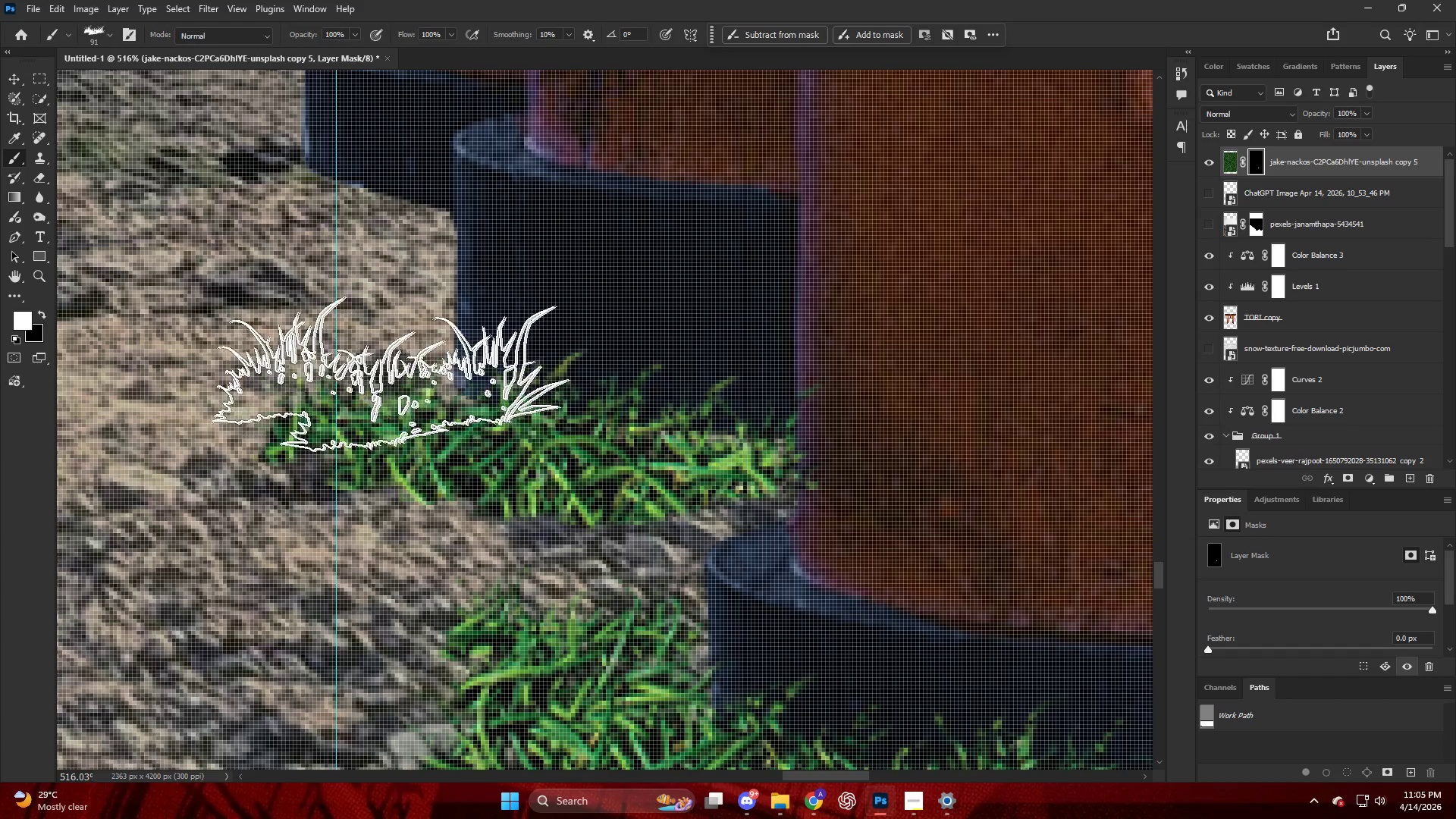 
left_click_drag(start_coordinate=[390, 373], to_coordinate=[384, 365])
 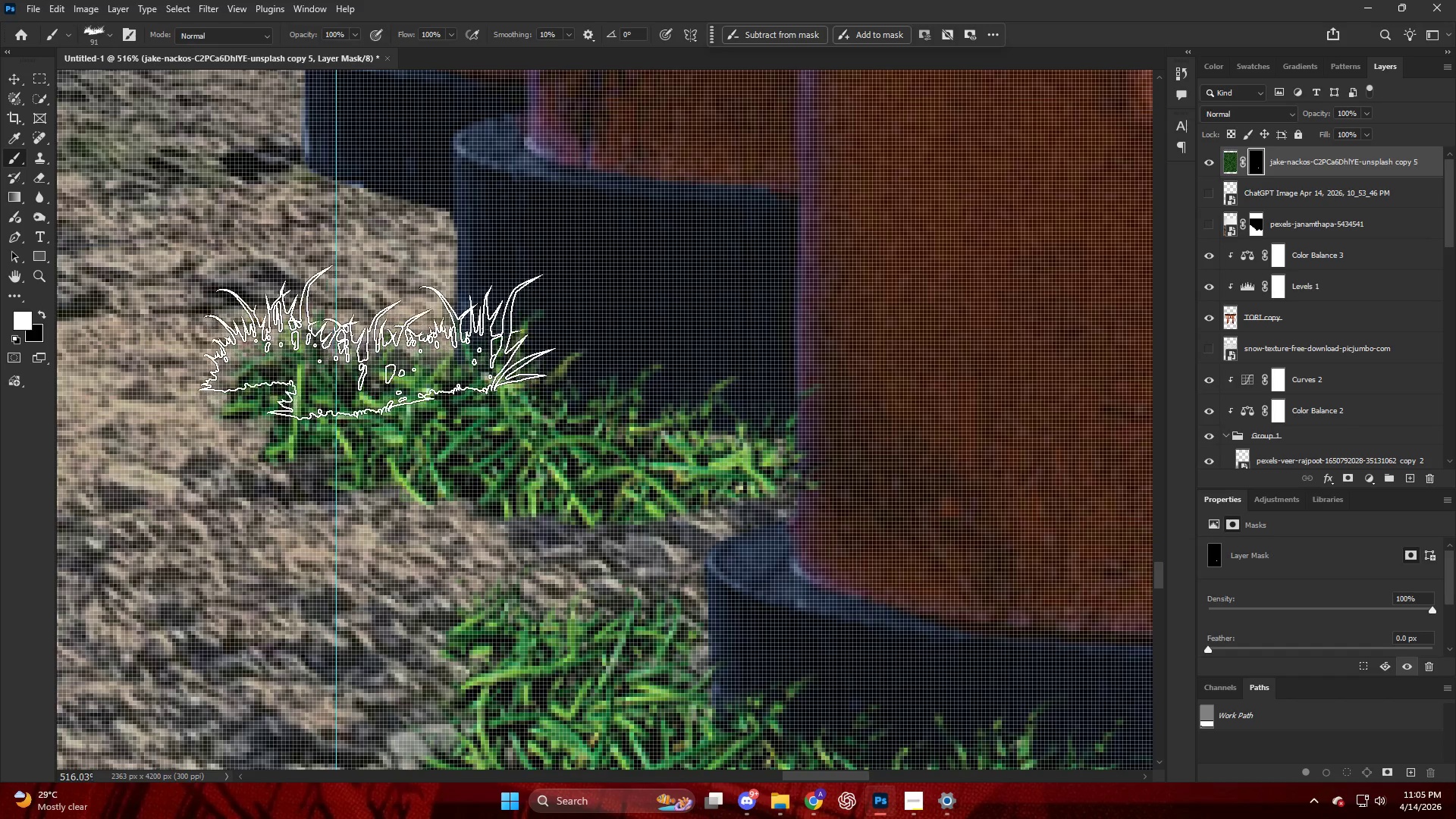 
triple_click([377, 342])
 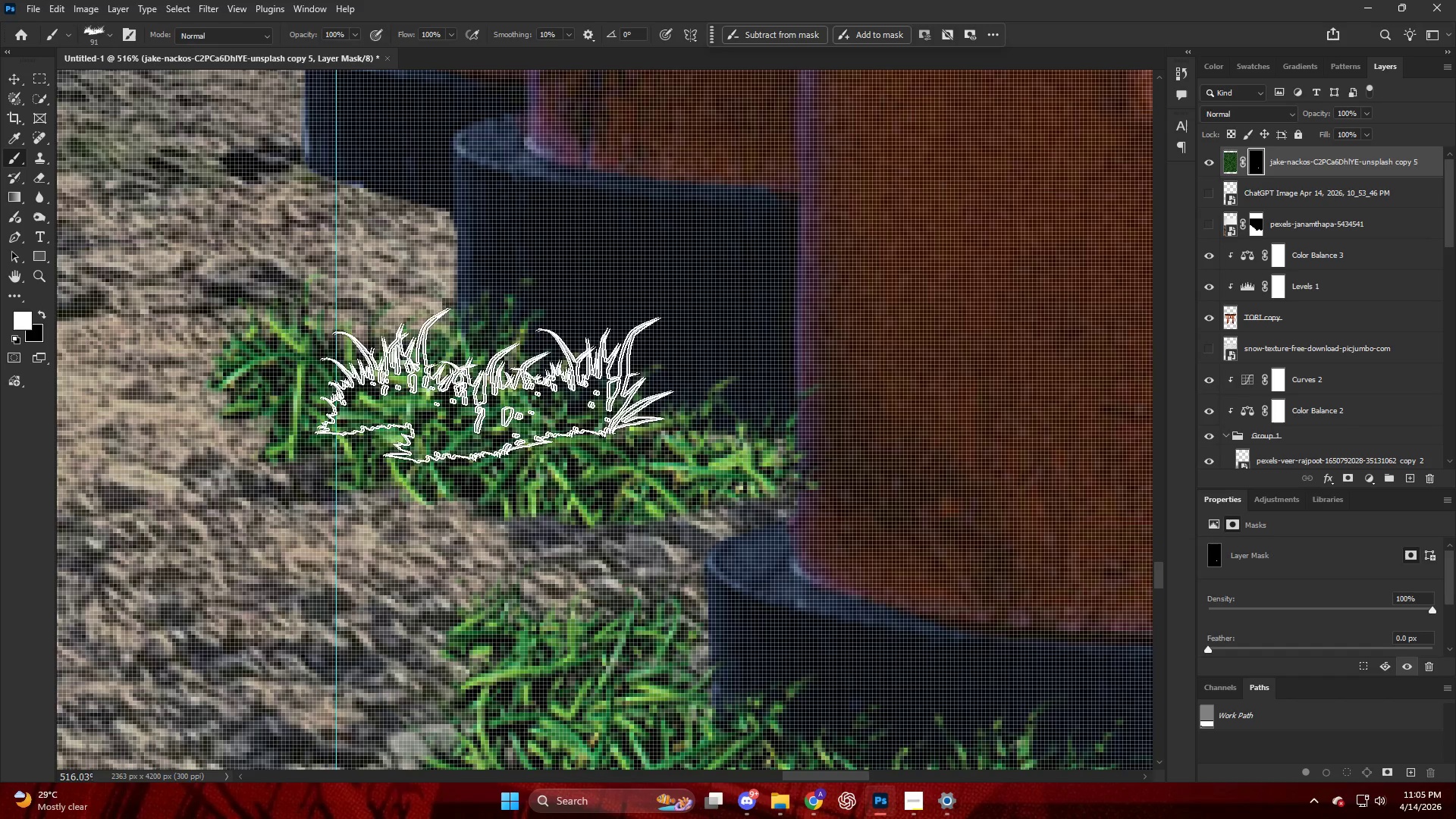 
left_click_drag(start_coordinate=[515, 394], to_coordinate=[545, 400])
 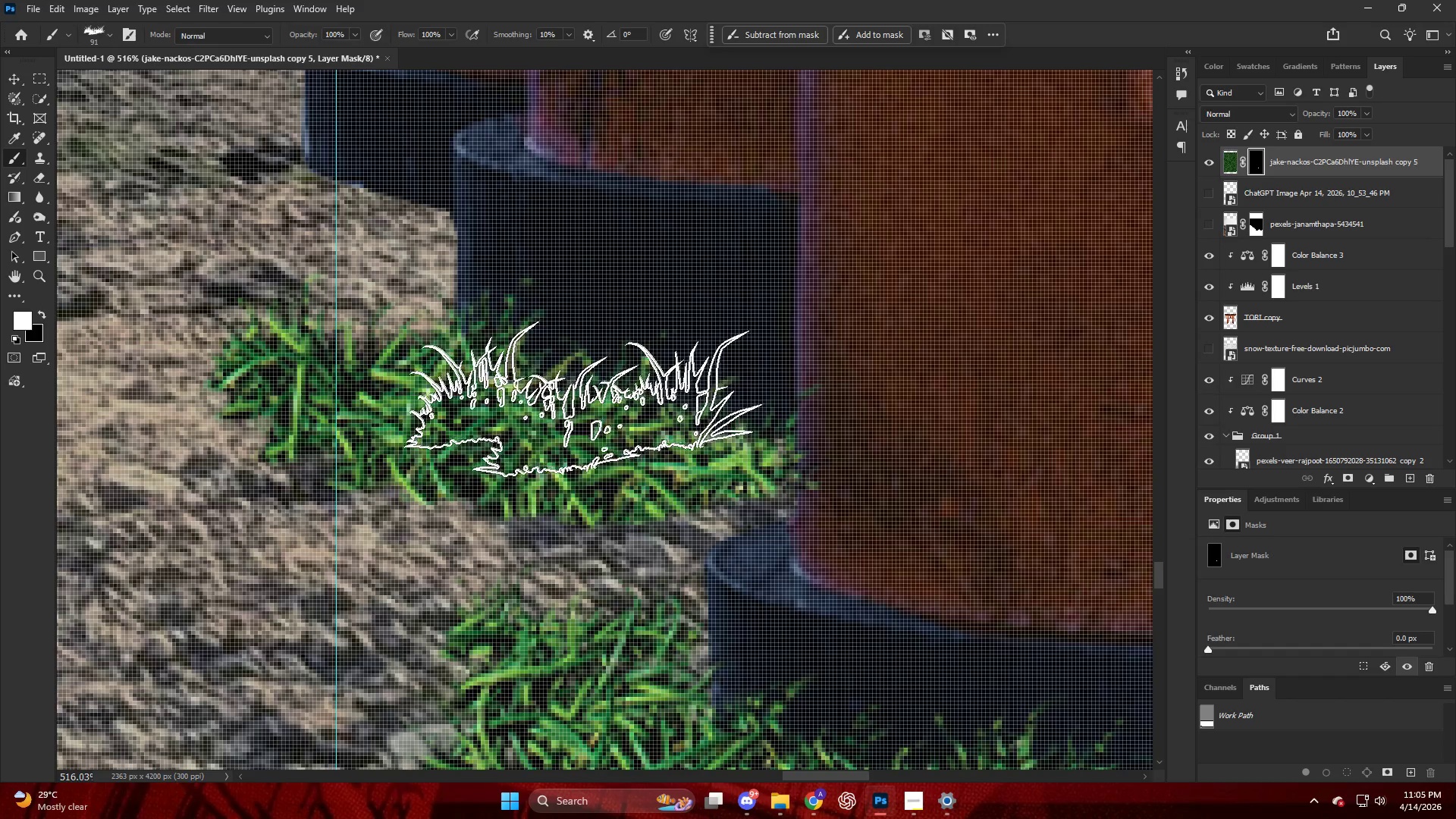 
left_click_drag(start_coordinate=[574, 410], to_coordinate=[579, 422])
 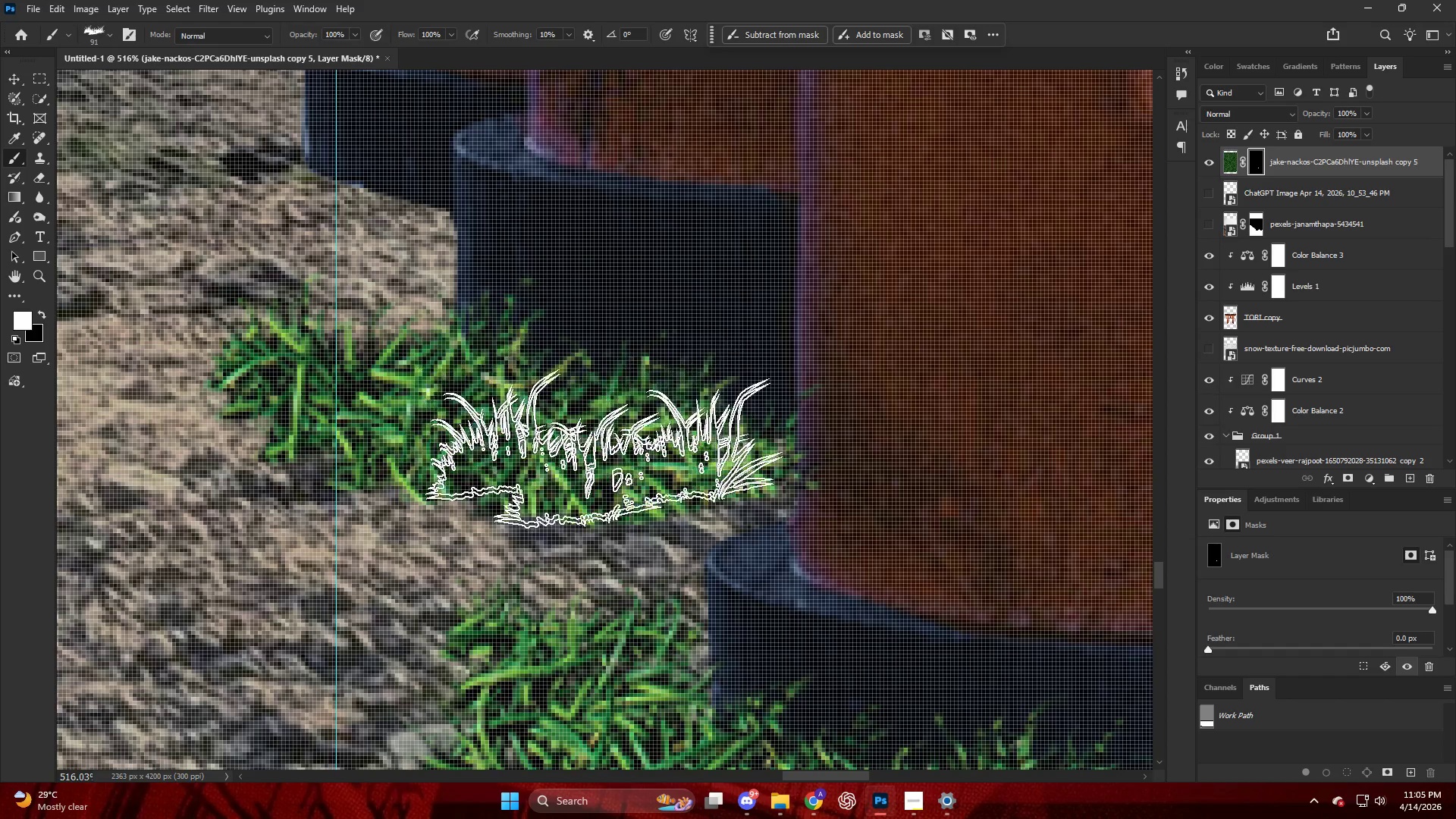 
hold_key(key=AltLeft, duration=0.83)
 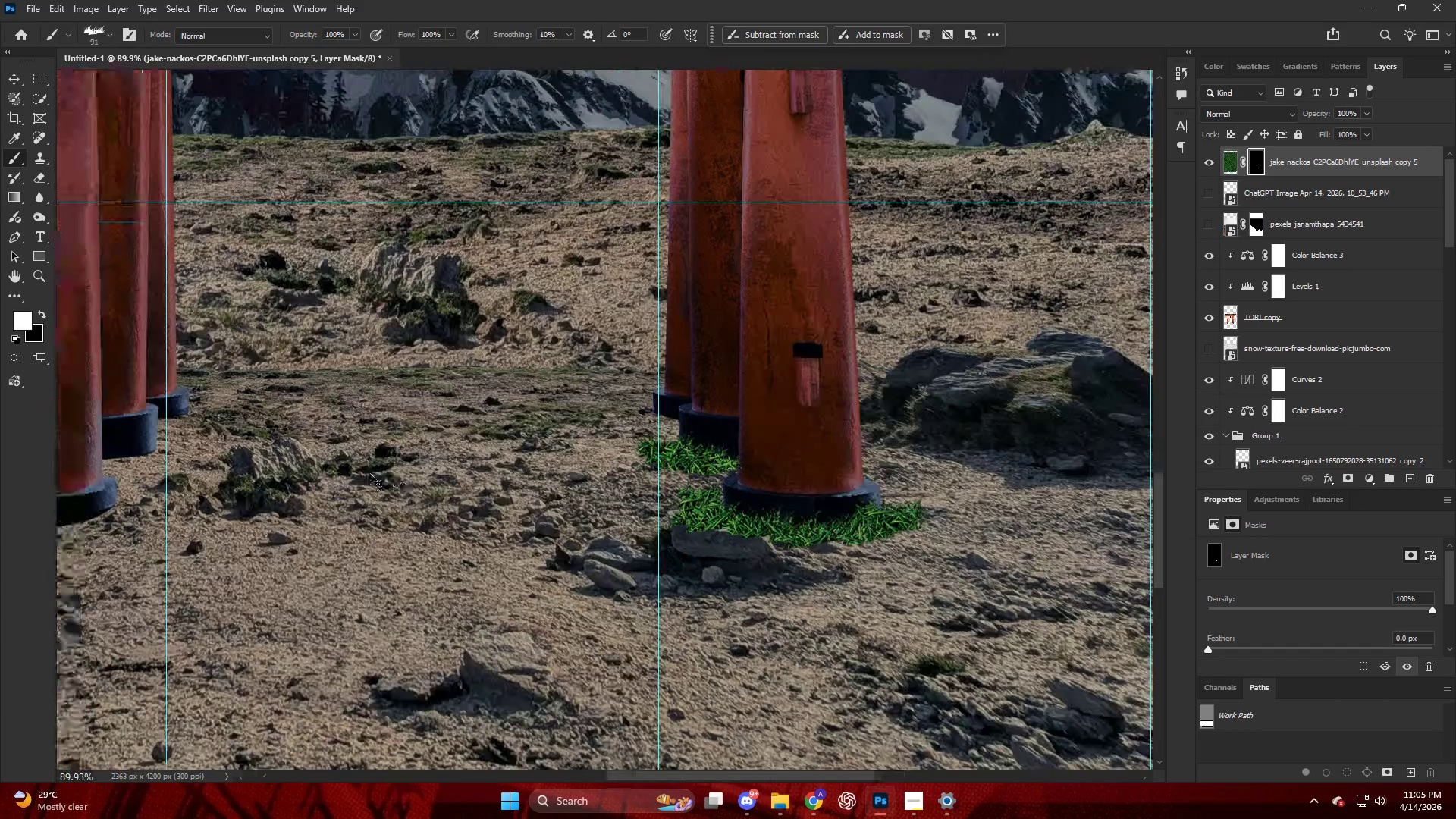 
hold_key(key=ControlLeft, duration=1.52)
 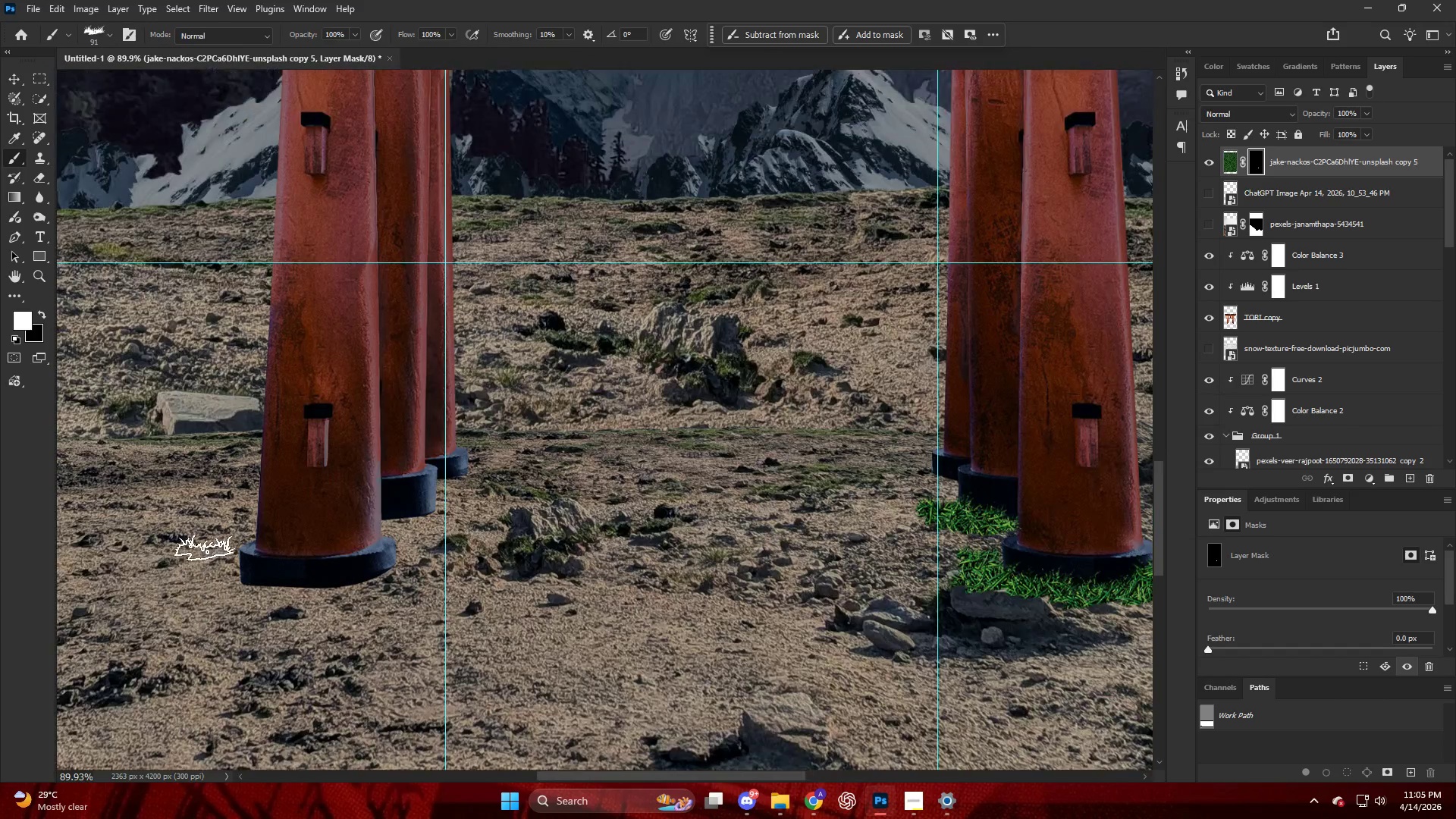 
hold_key(key=AltLeft, duration=0.78)
 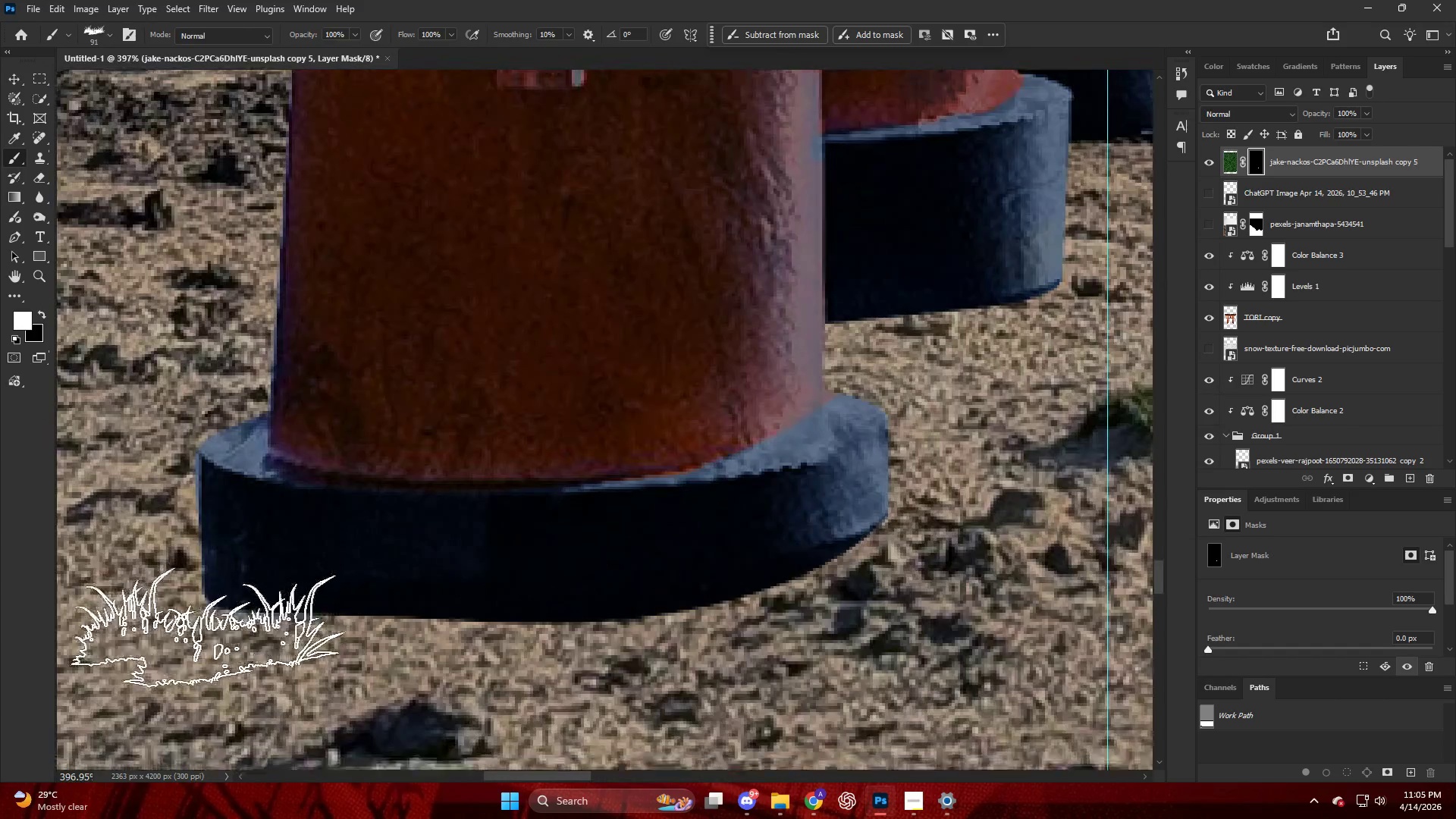 
key(Alt+AltLeft)
 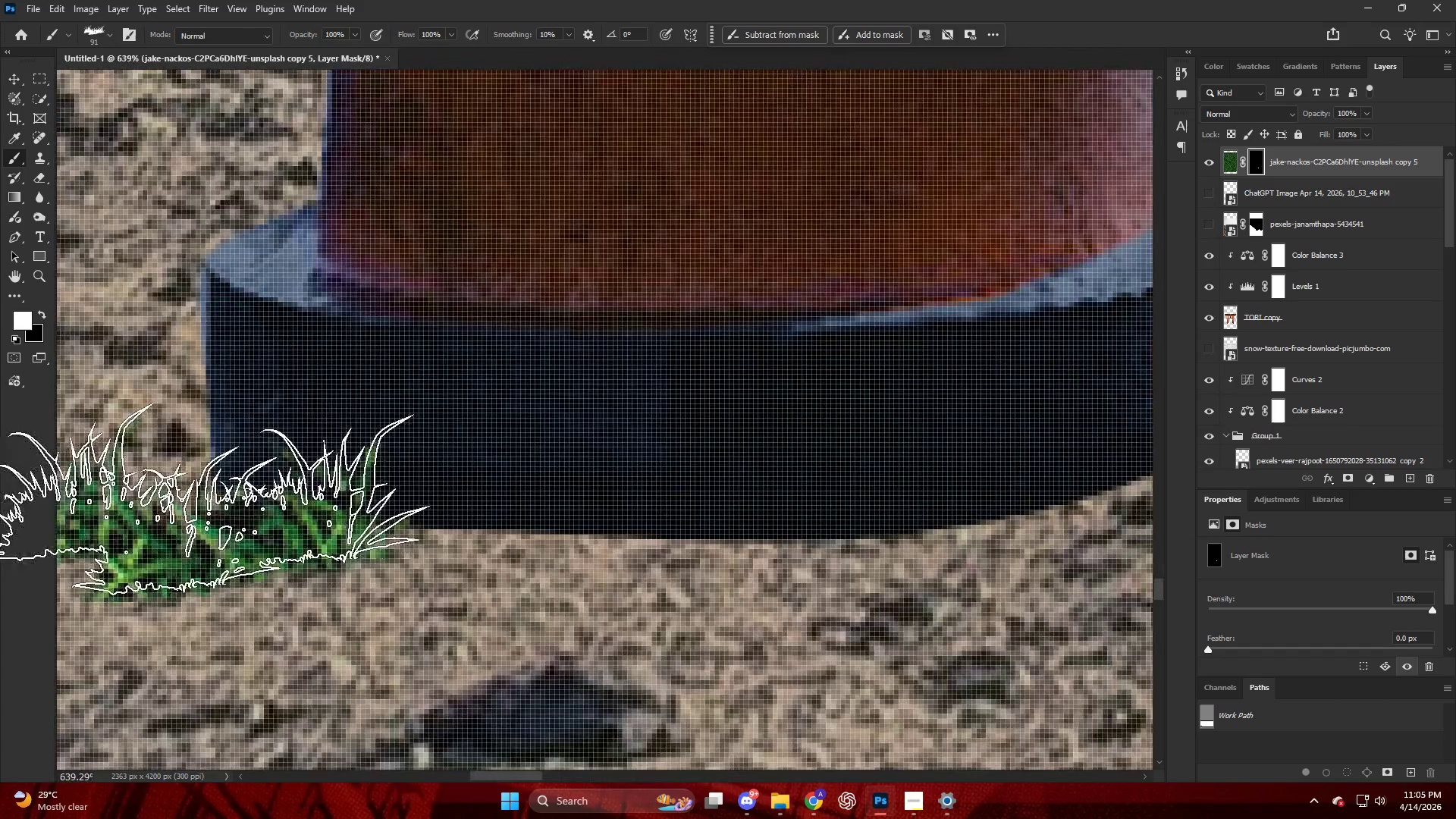 
scroll: coordinate [185, 592], scroll_direction: up, amount: 37.0
 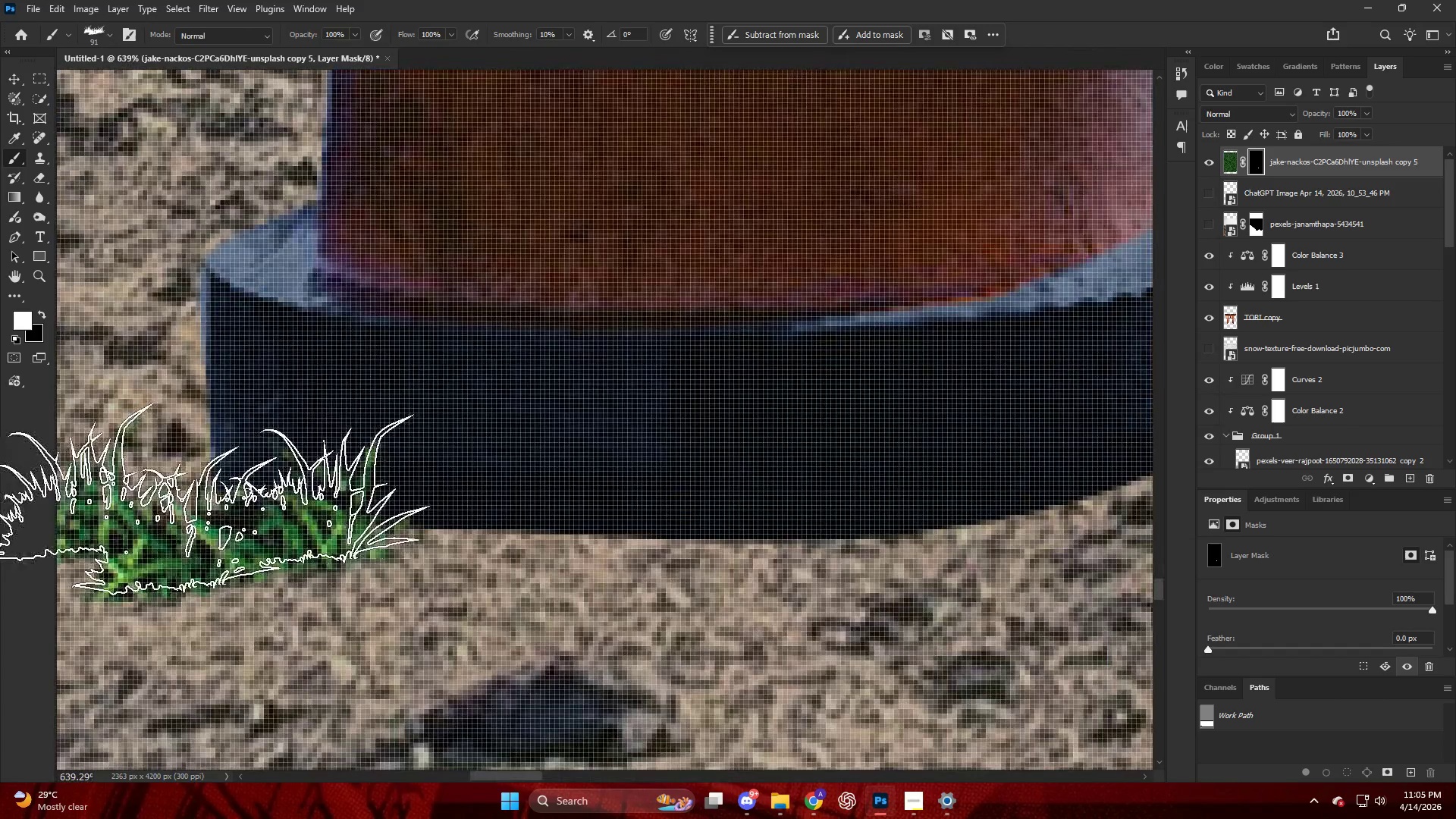 
left_click_drag(start_coordinate=[319, 524], to_coordinate=[357, 532])
 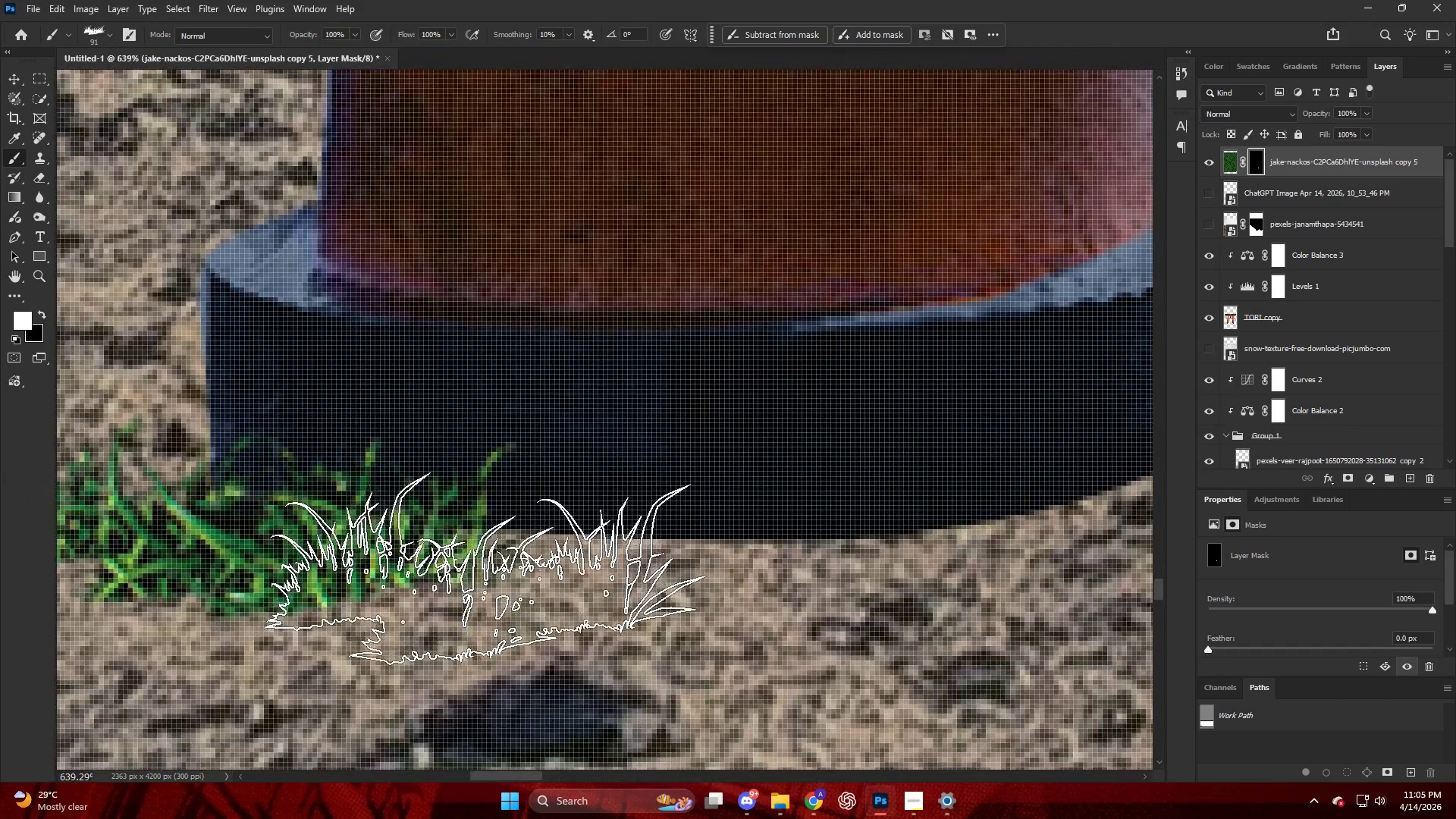 
key(Alt+AltLeft)
 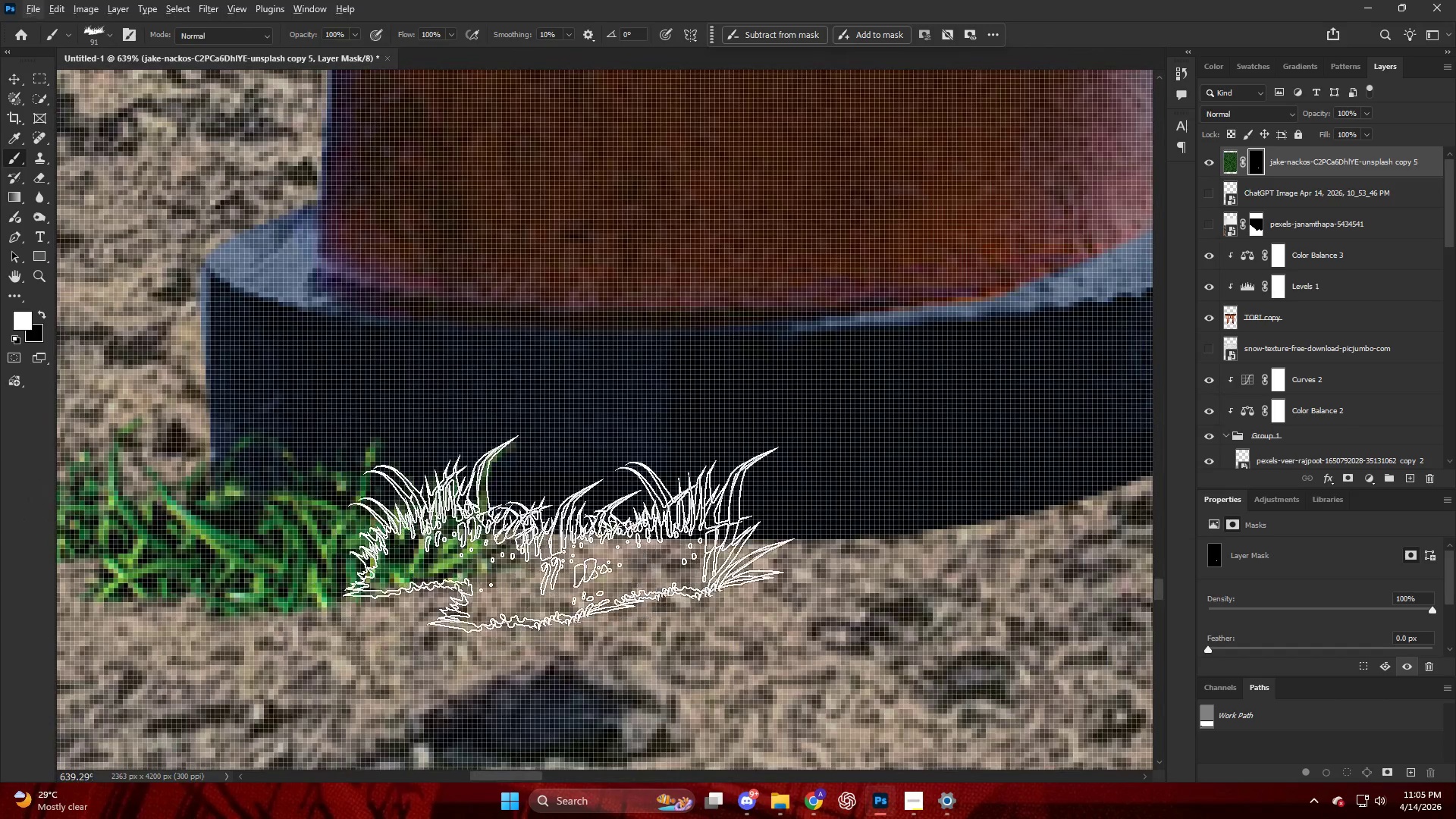 
left_click_drag(start_coordinate=[579, 529], to_coordinate=[585, 529])
 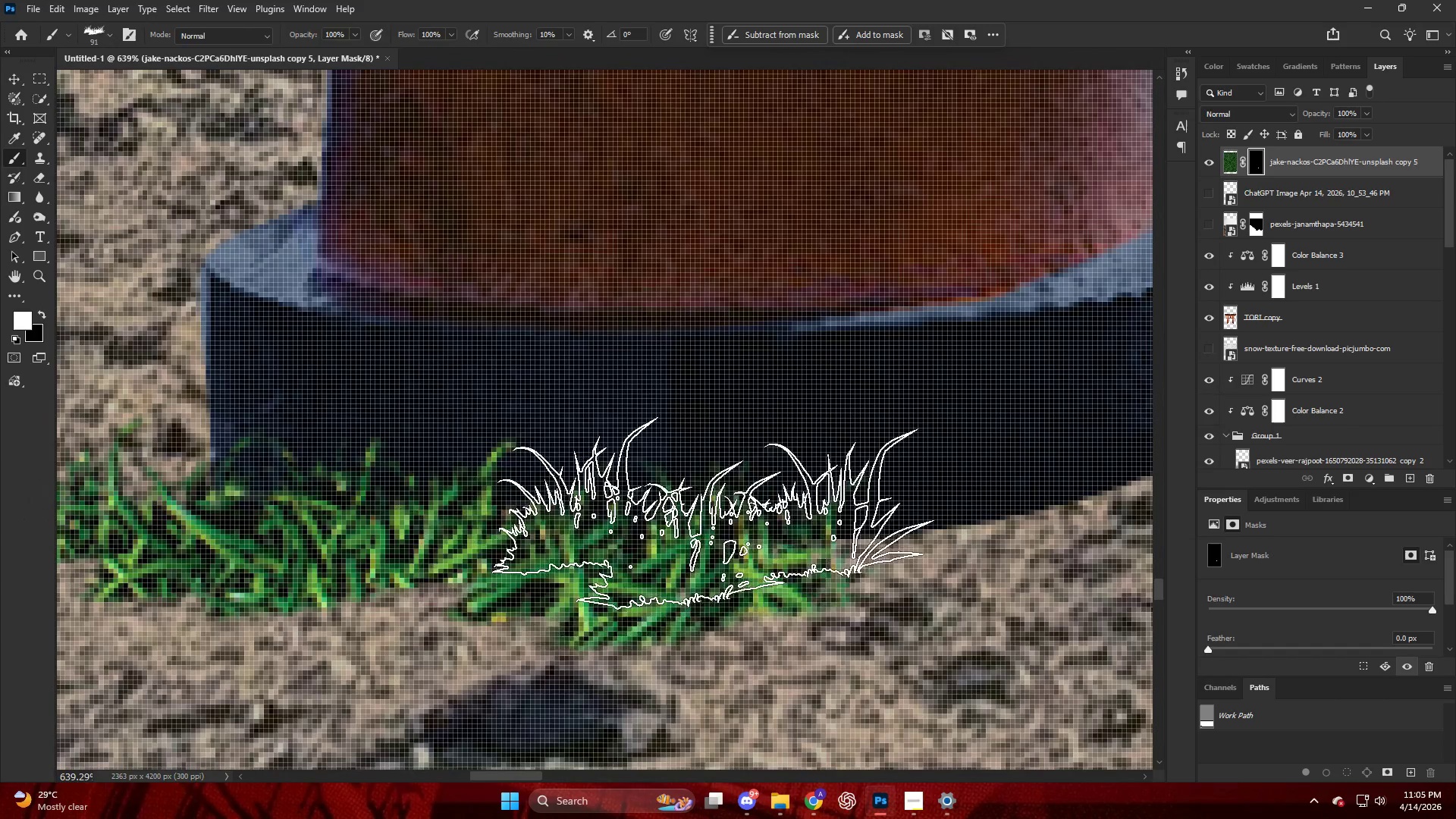 
left_click_drag(start_coordinate=[717, 485], to_coordinate=[720, 487])
 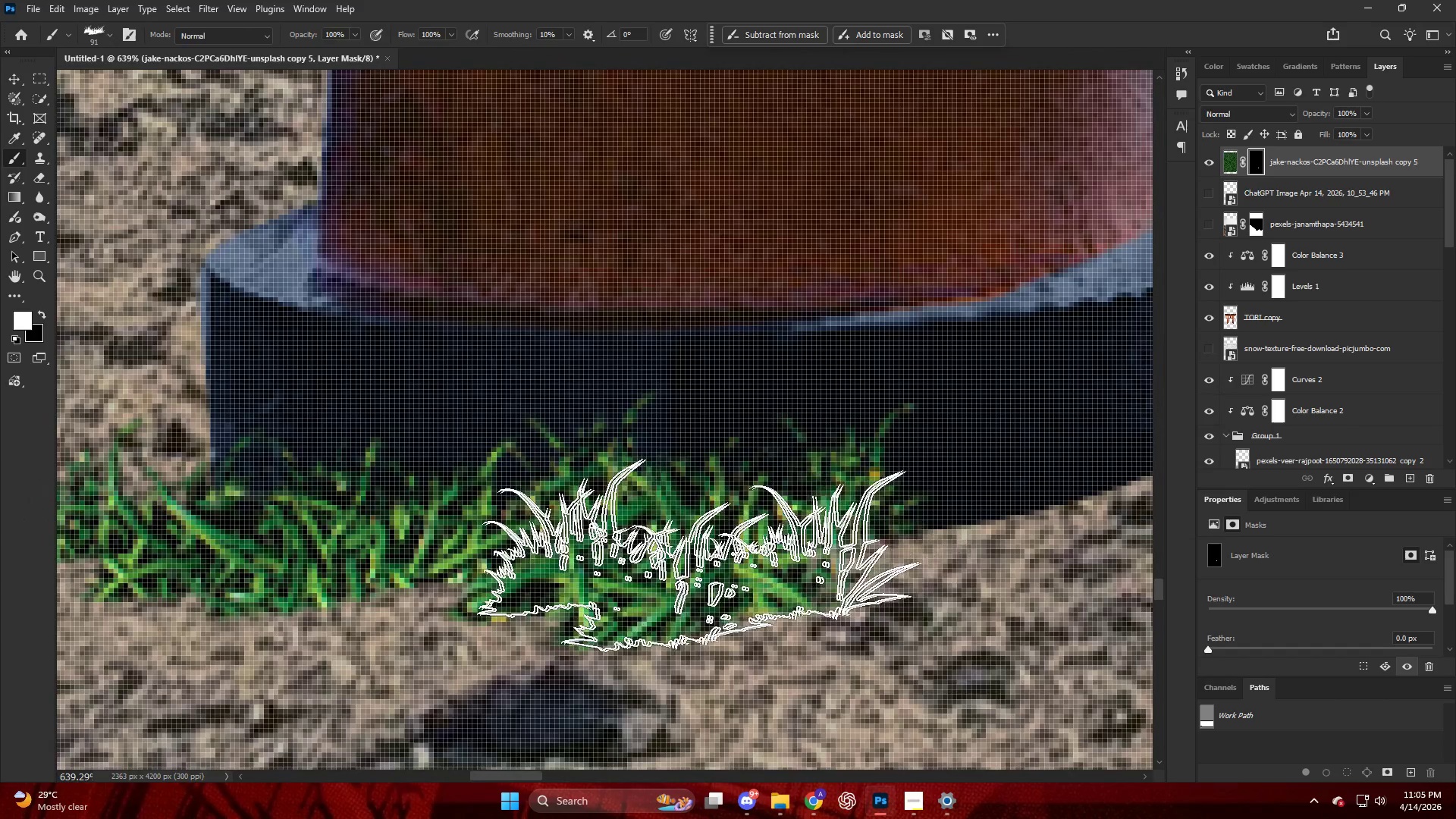 
hold_key(key=ControlLeft, duration=0.36)
 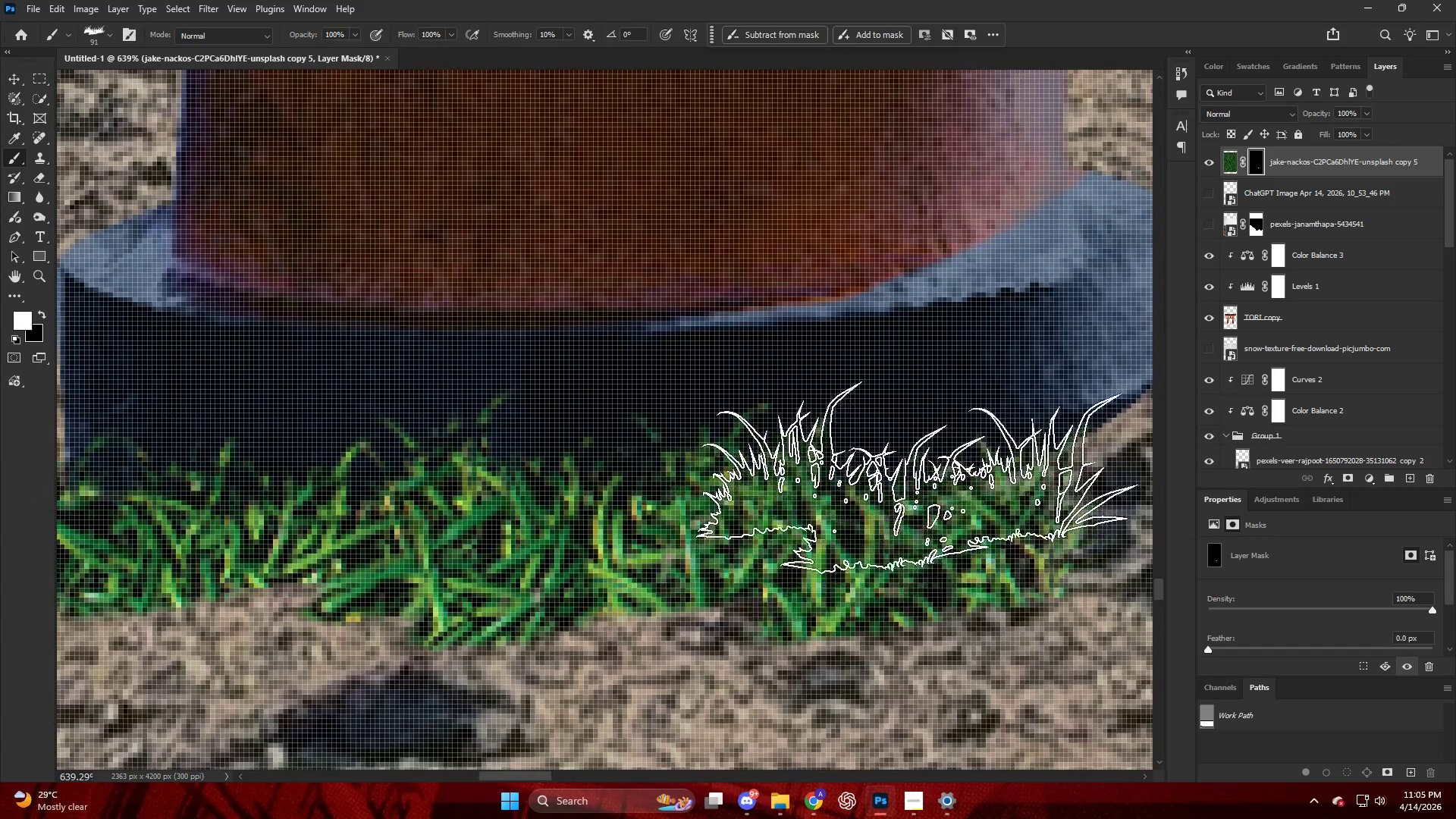 
left_click_drag(start_coordinate=[879, 549], to_coordinate=[879, 545])
 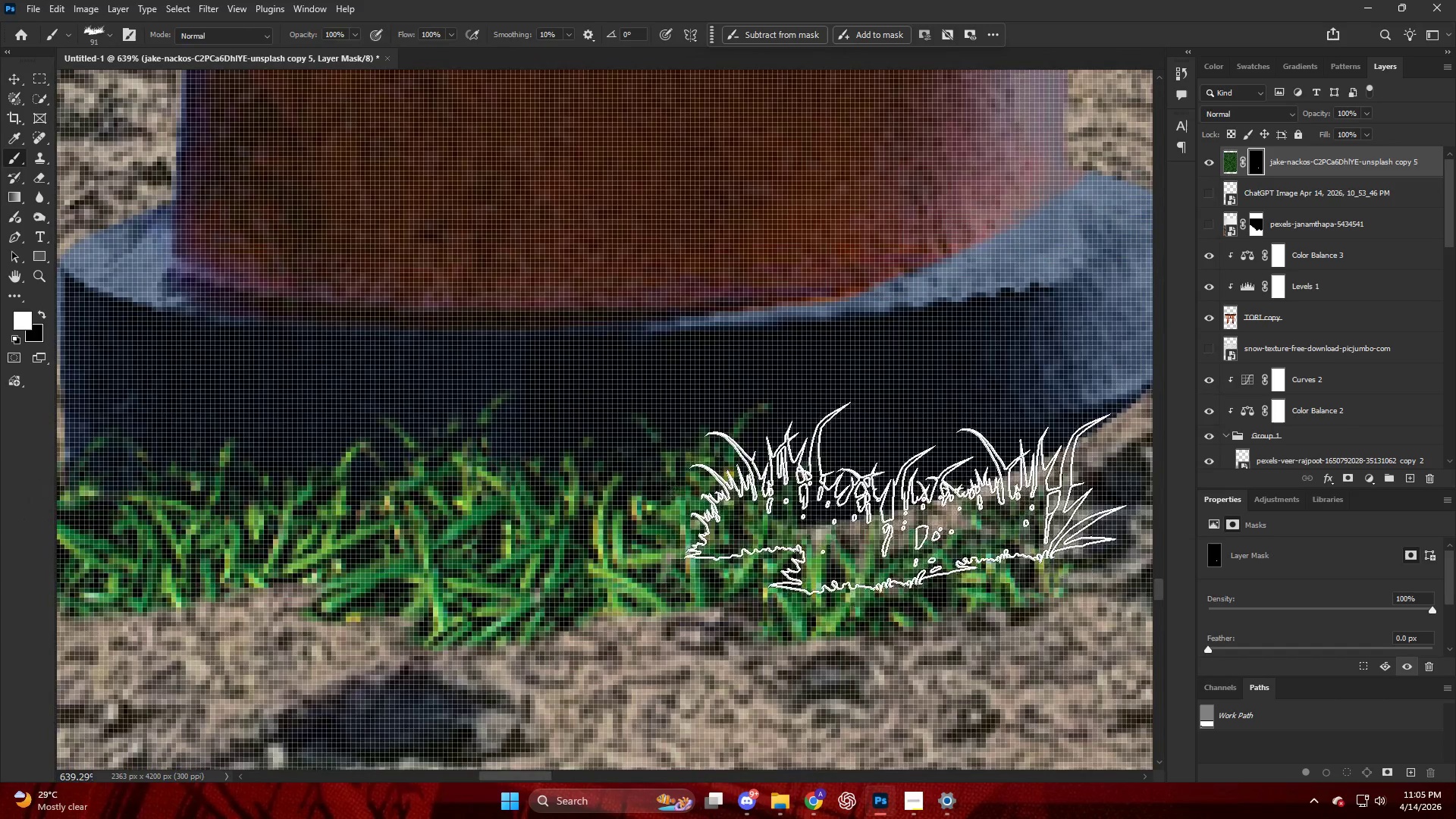 
left_click_drag(start_coordinate=[902, 500], to_coordinate=[907, 488])
 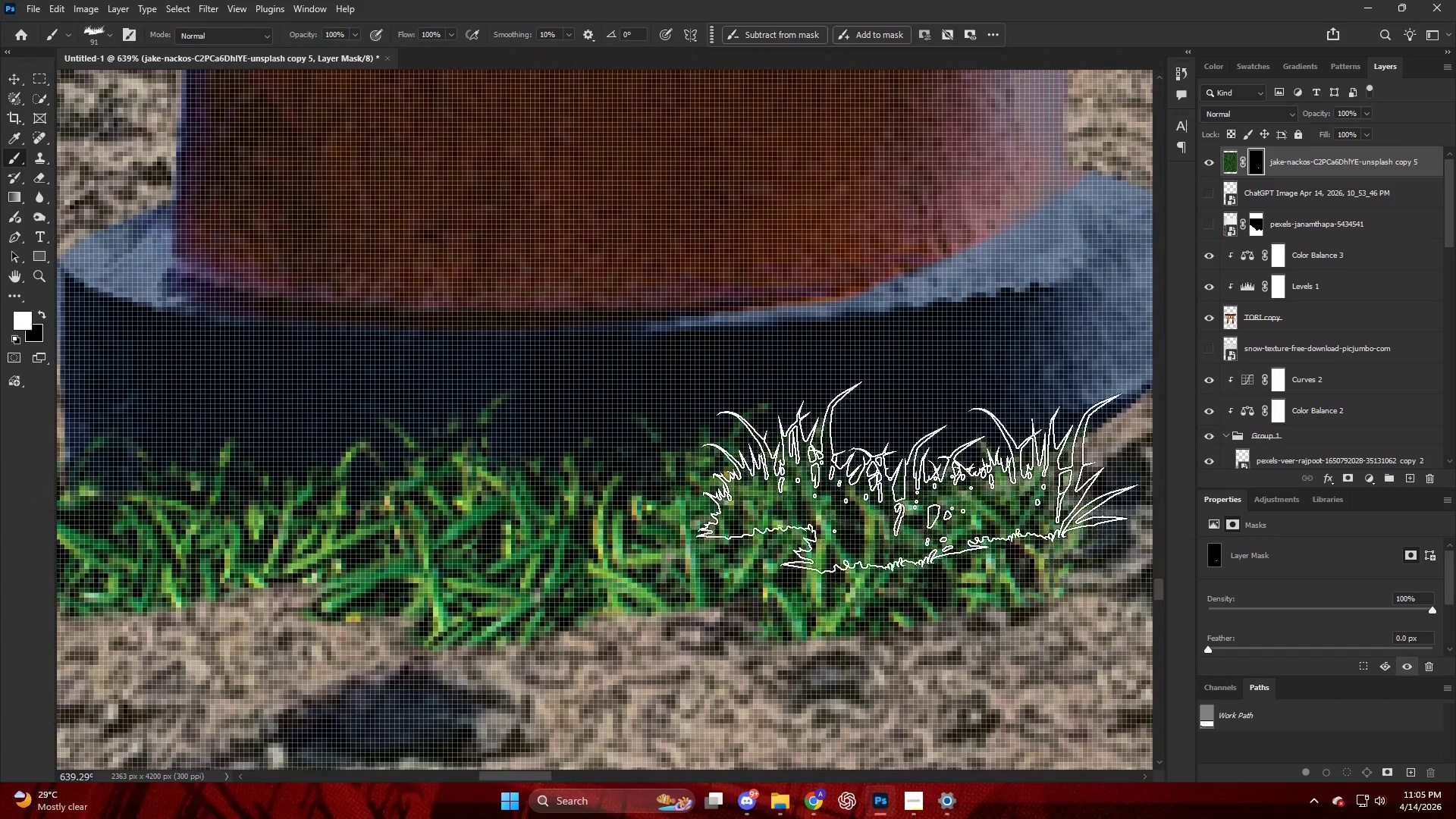 
scroll: coordinate [711, 548], scroll_direction: down, amount: 12.0
 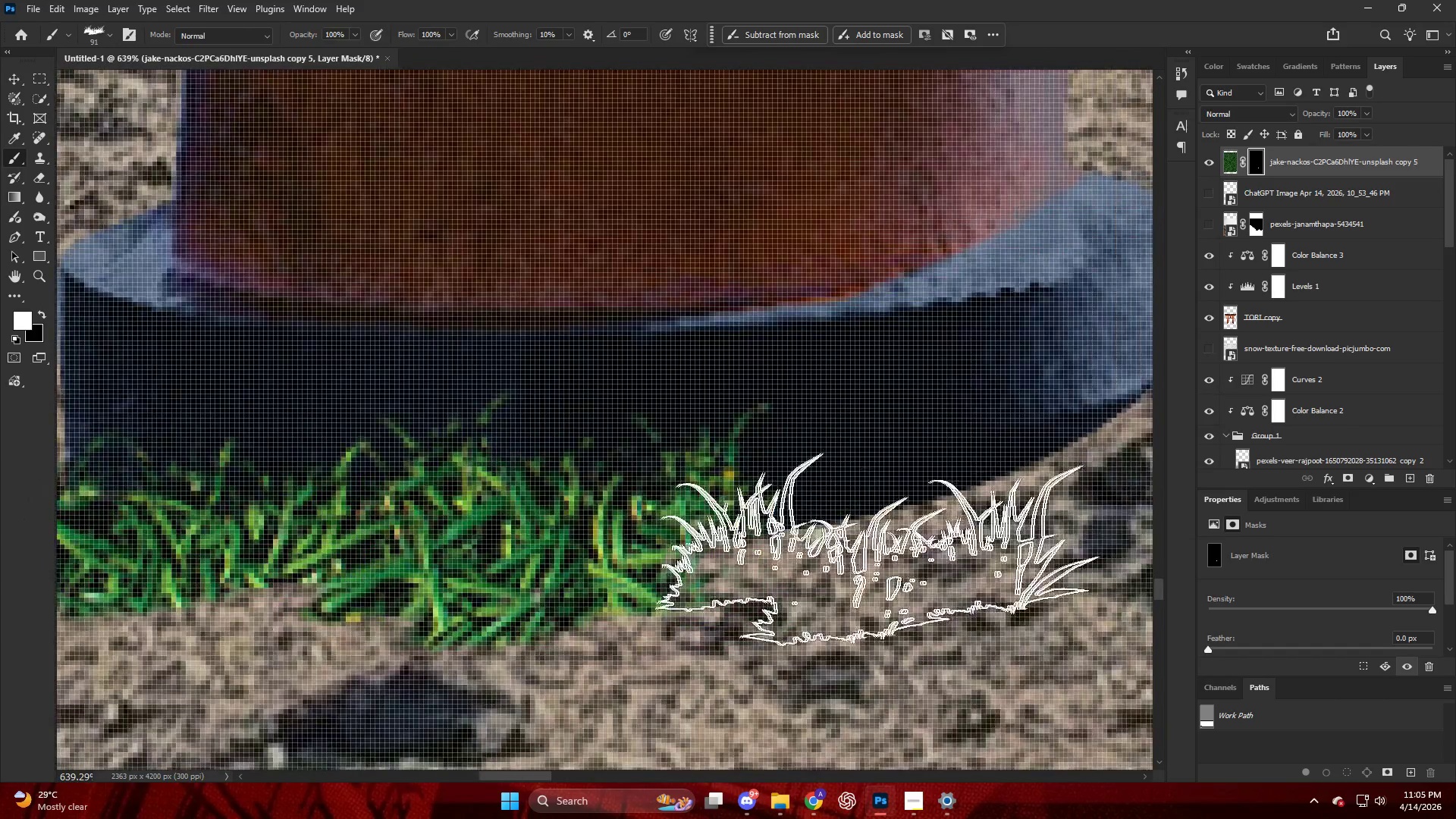 
left_click_drag(start_coordinate=[920, 479], to_coordinate=[924, 494])
 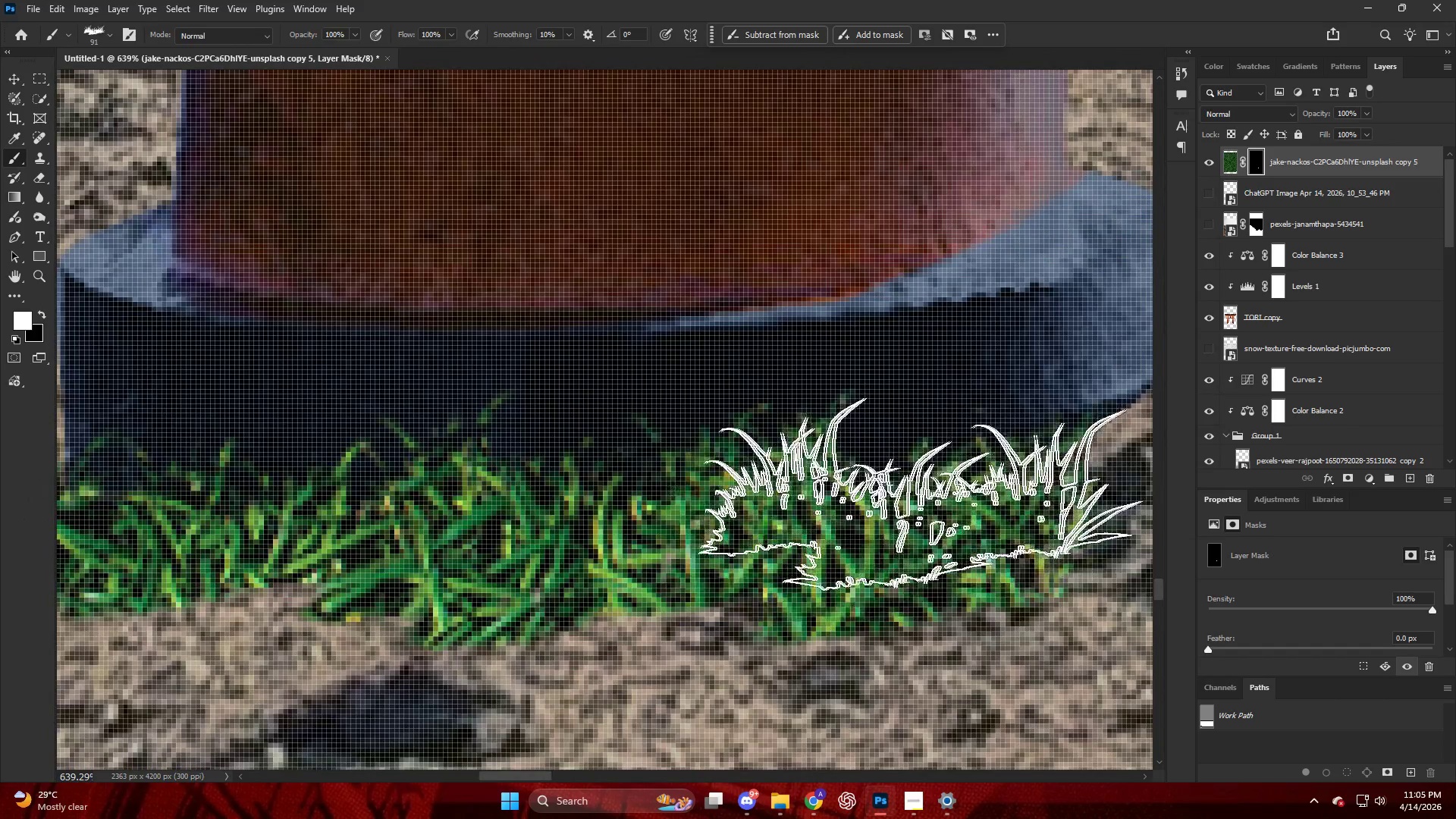 
key(Alt+AltLeft)
 